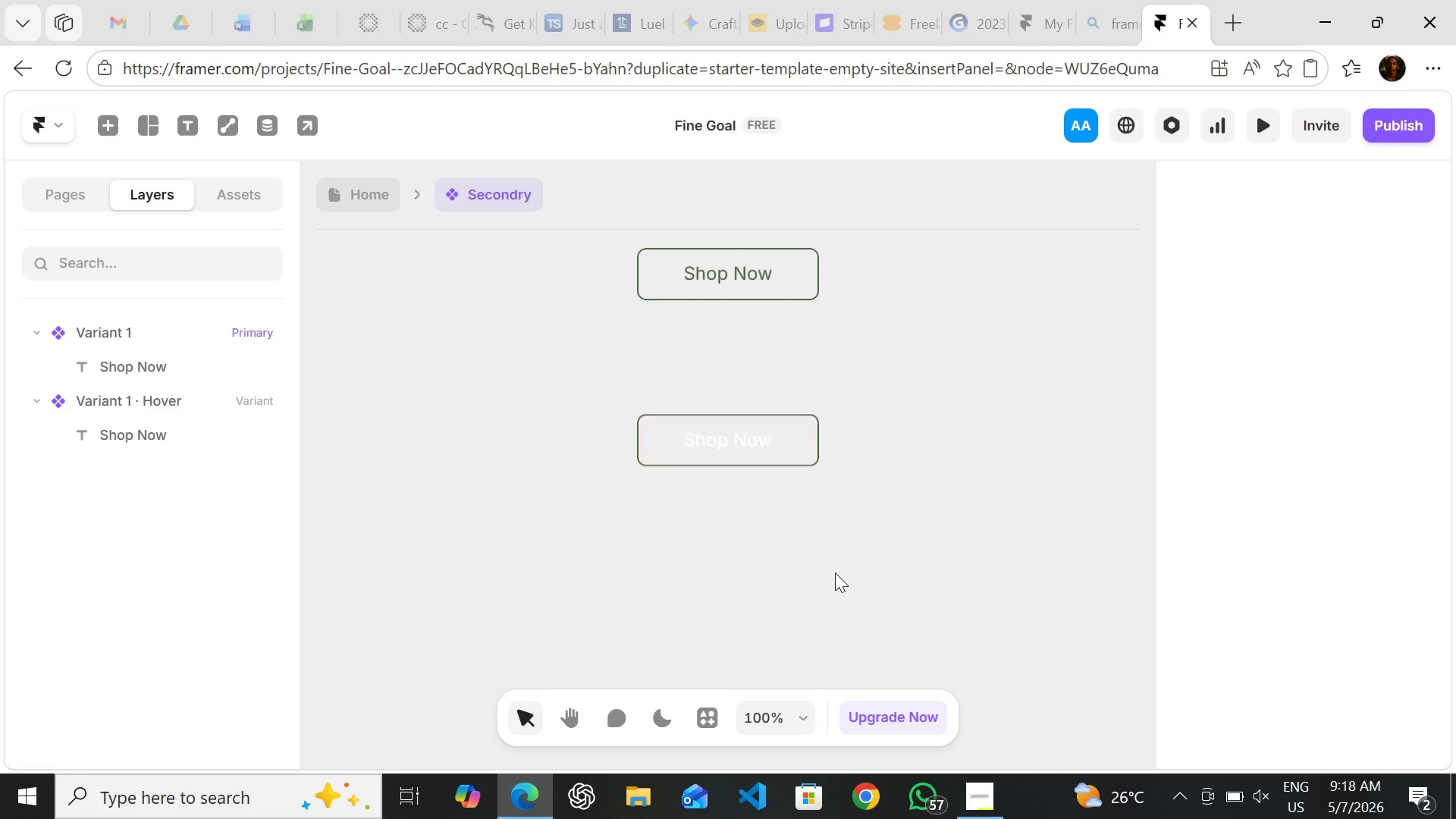 
left_click([782, 422])
 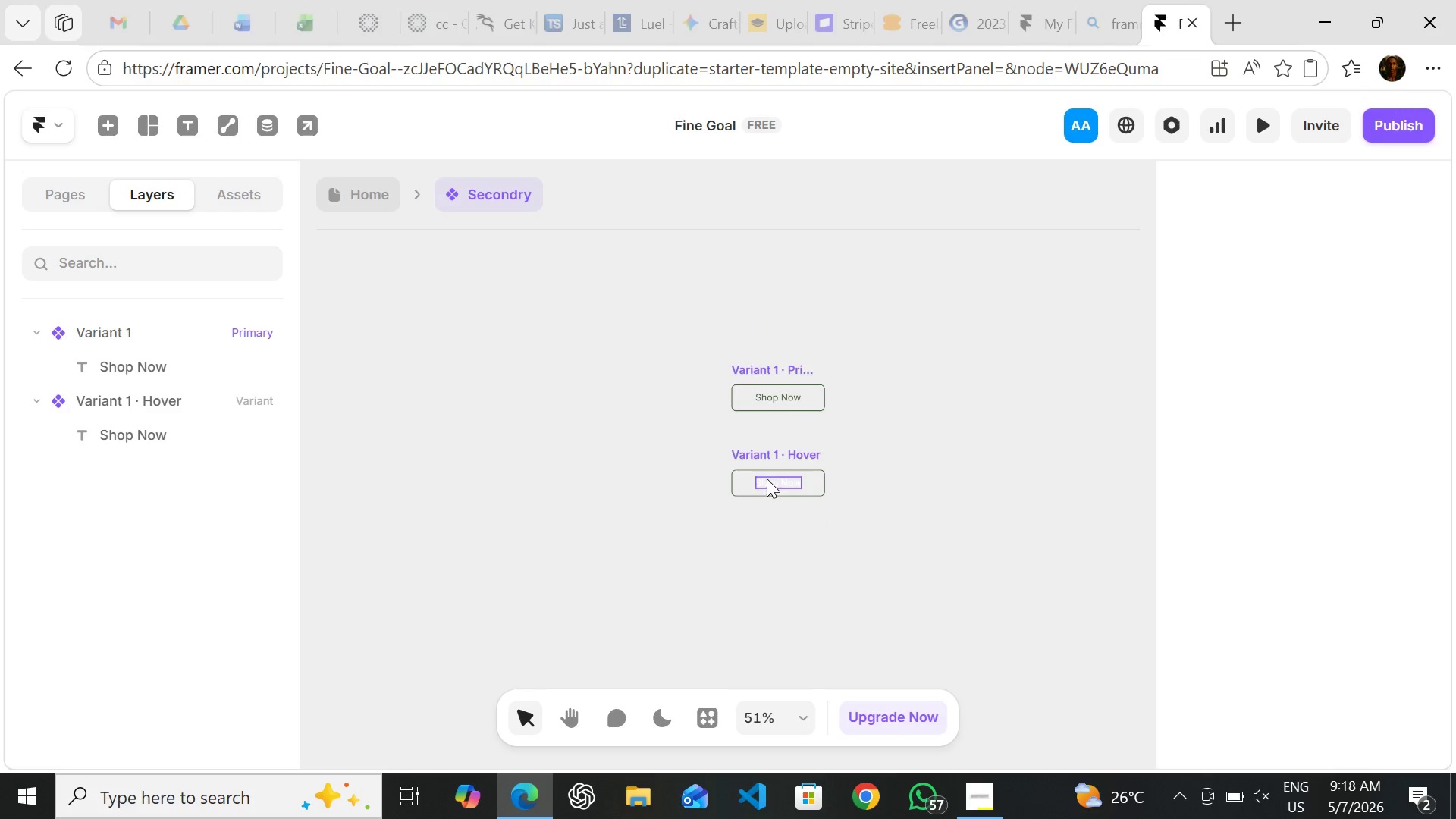 
left_click([773, 516])
 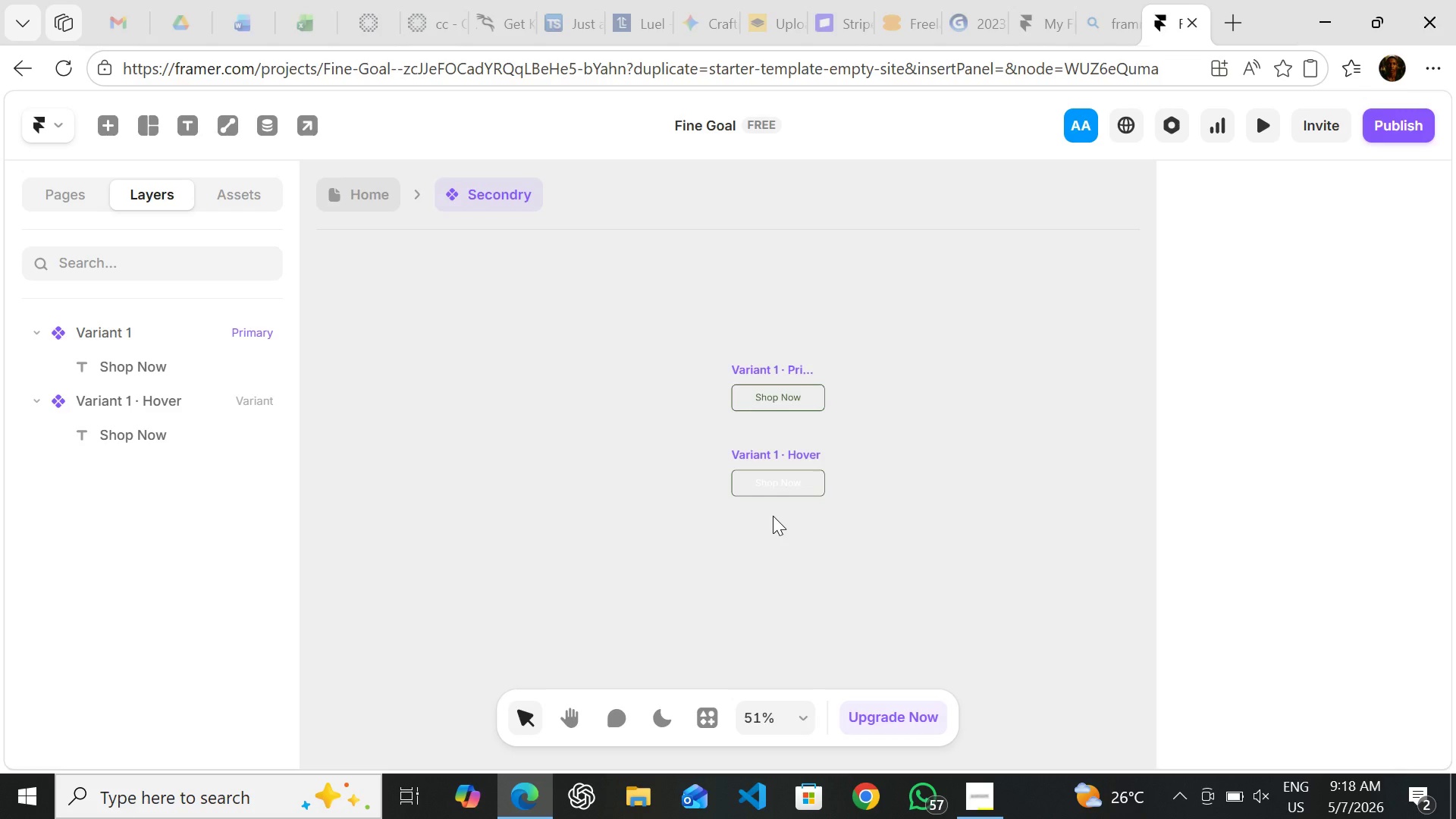 
wait(9.86)
 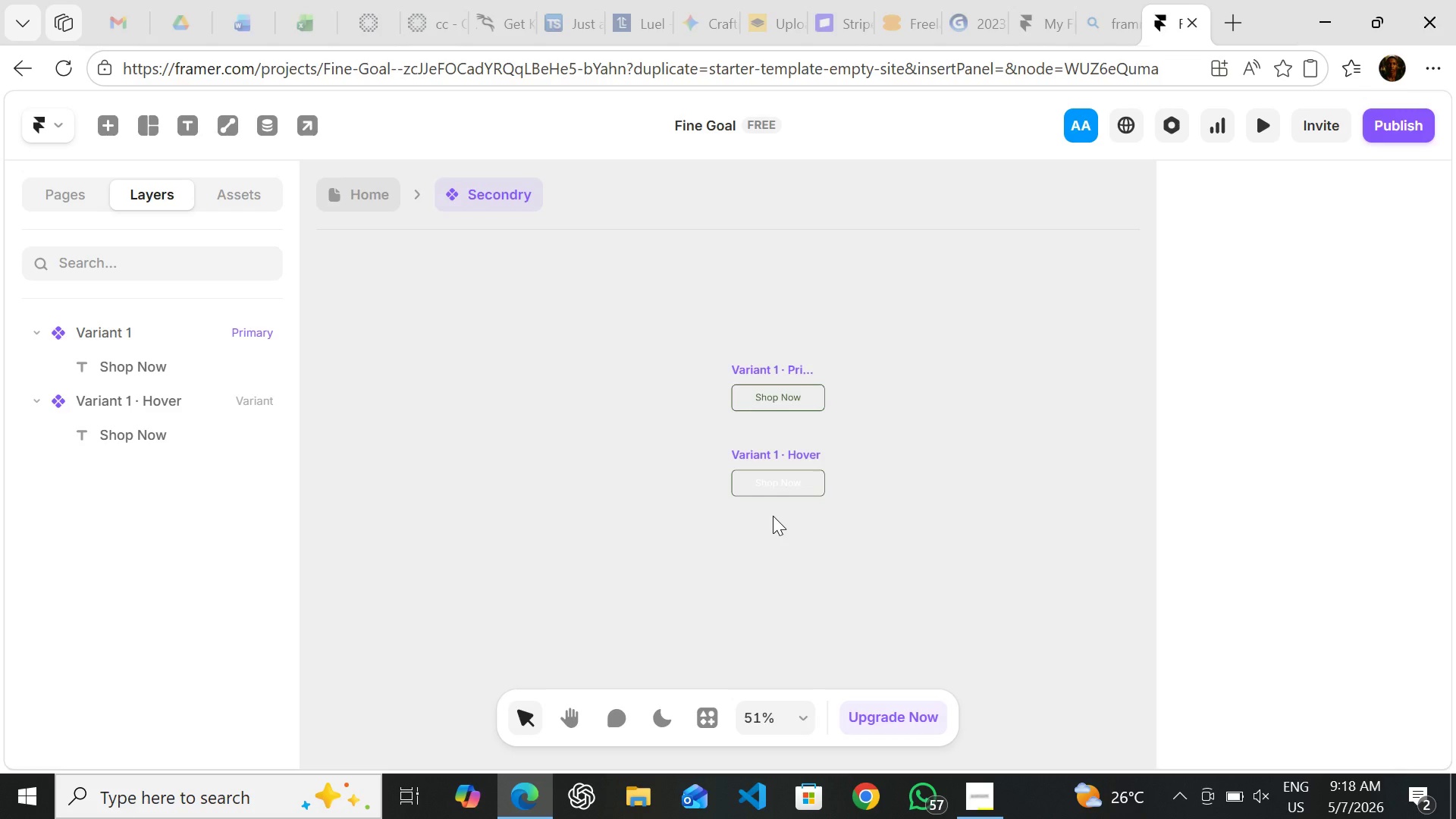 
left_click([749, 487])
 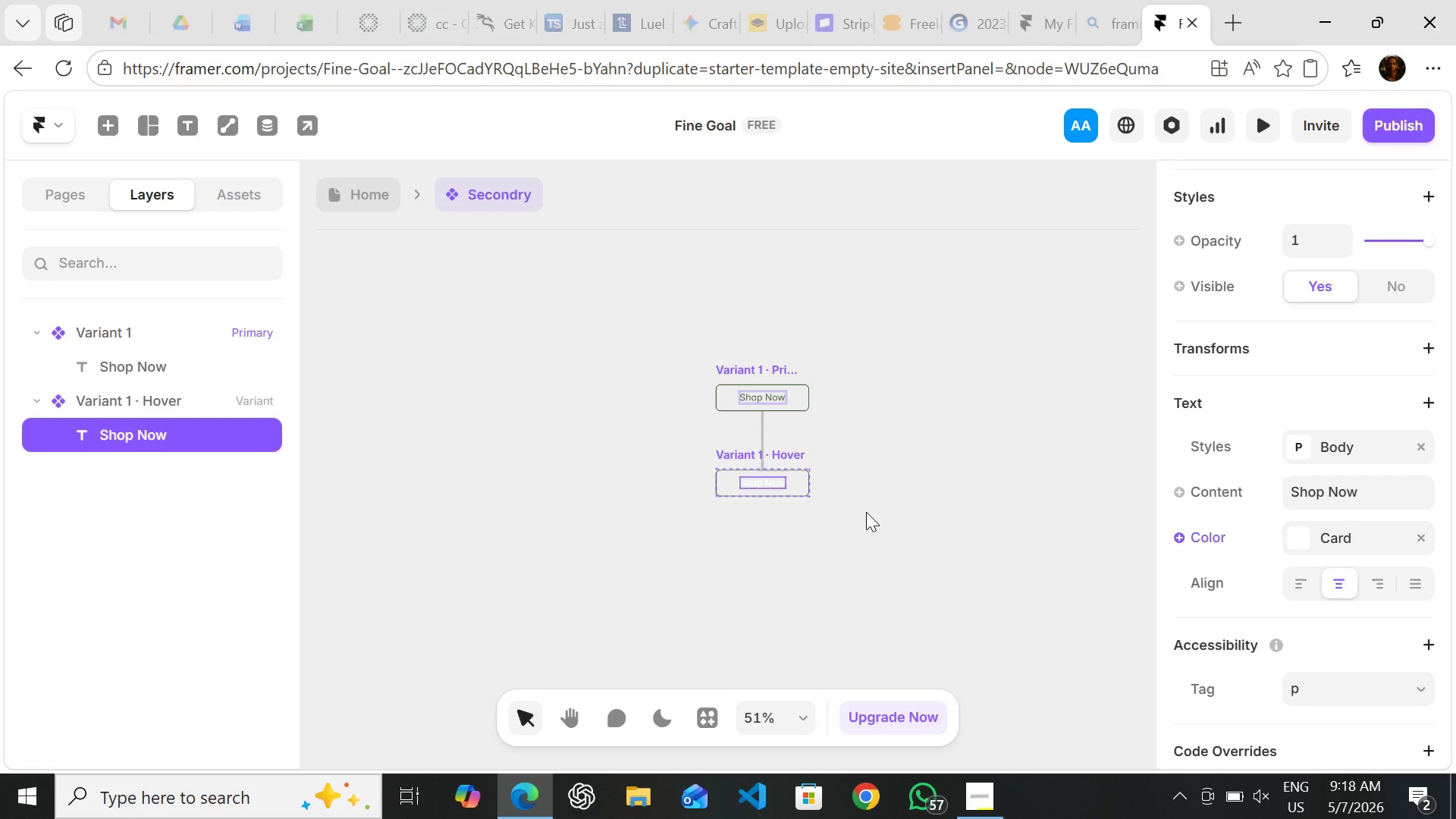 
left_click([866, 512])
 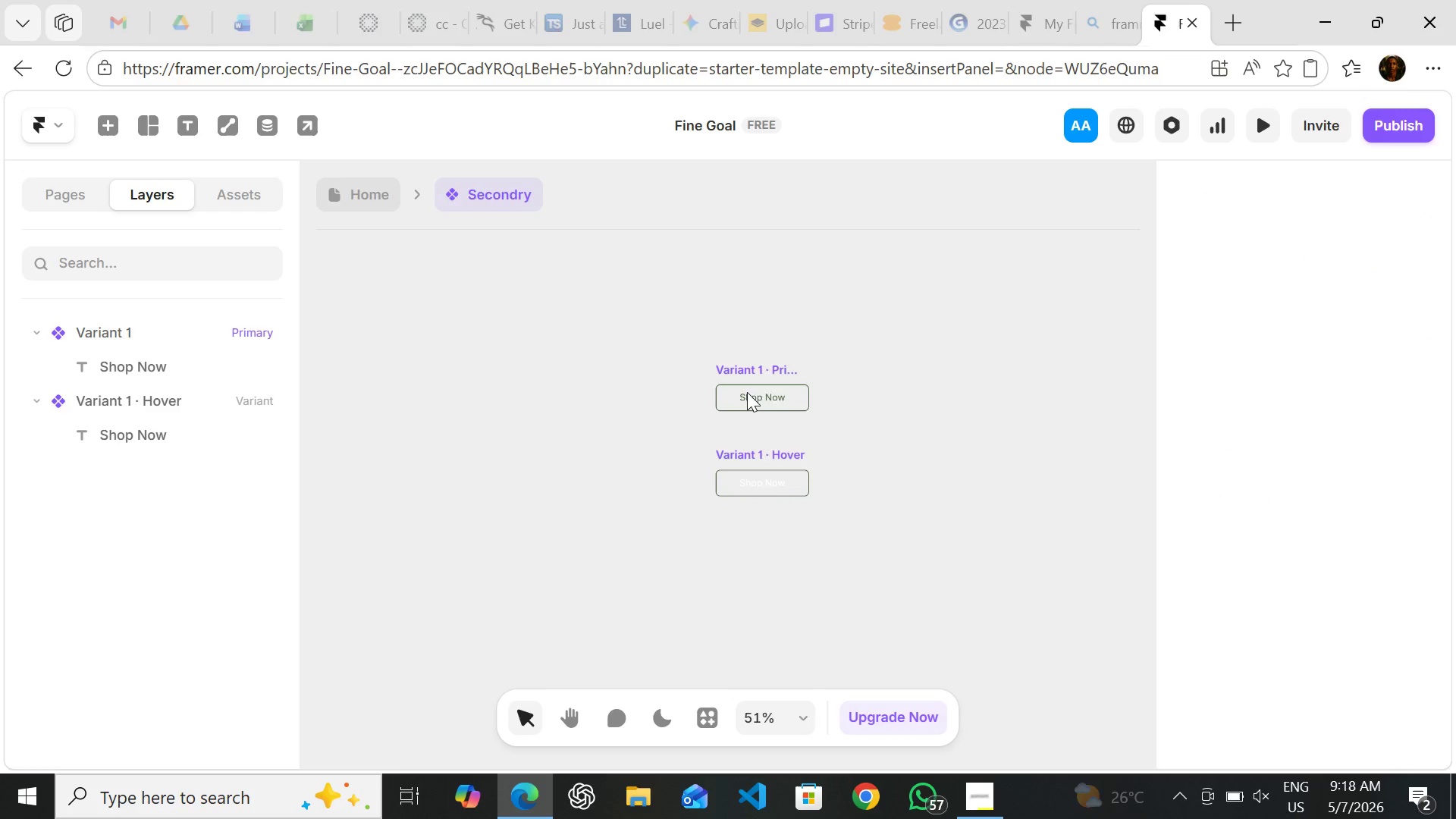 
left_click([748, 393])
 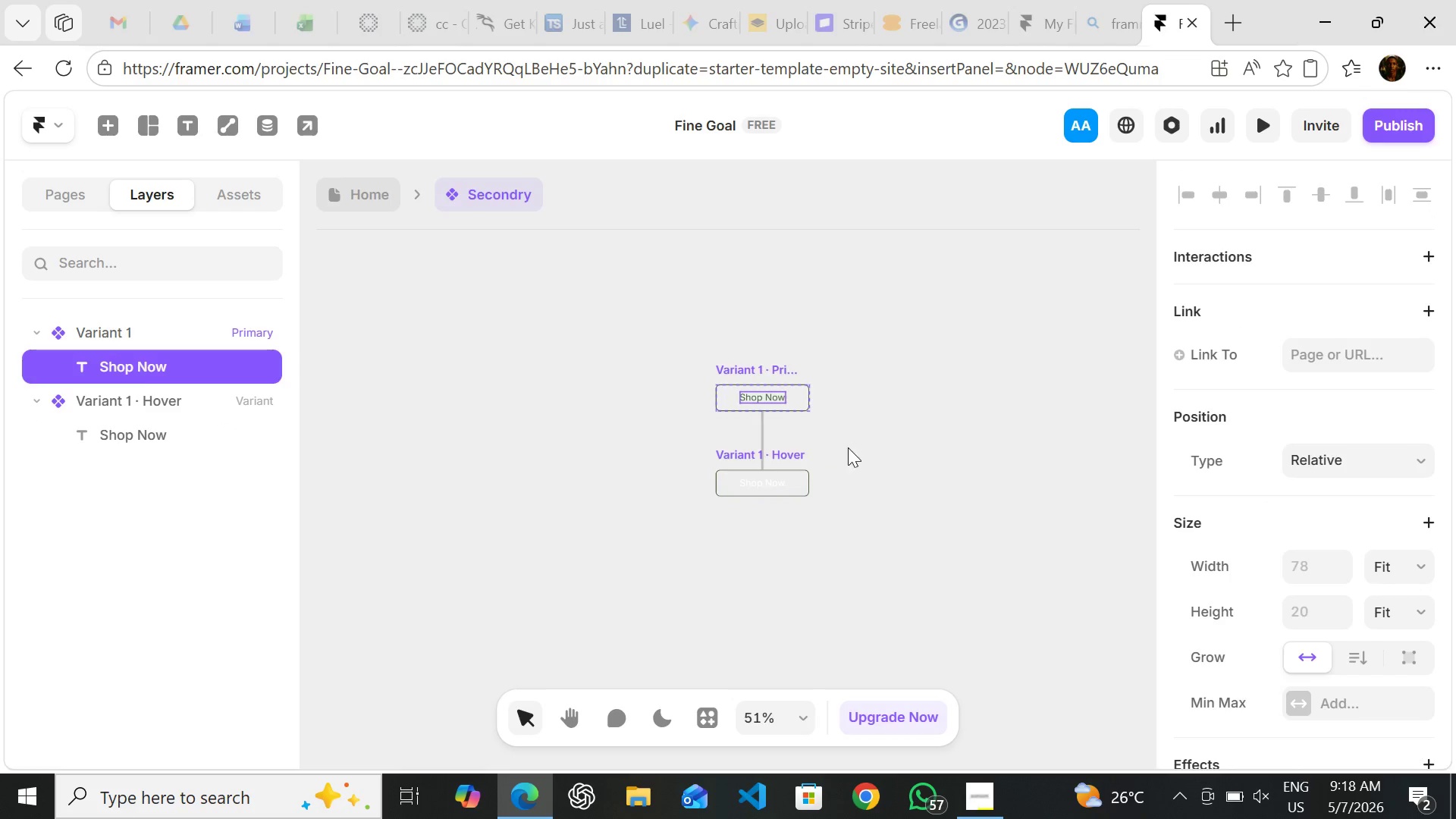 
left_click([848, 447])
 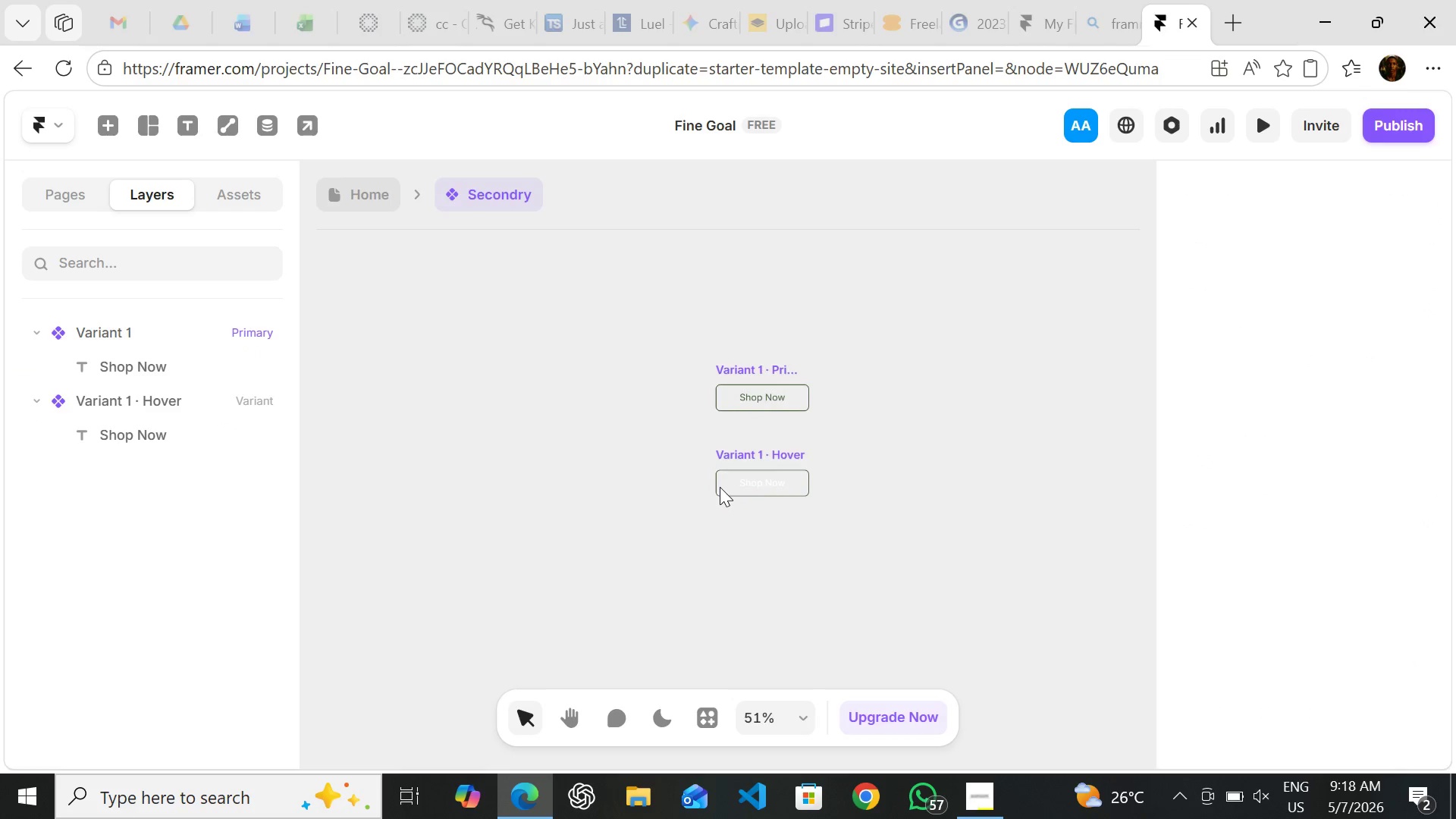 
left_click([720, 487])
 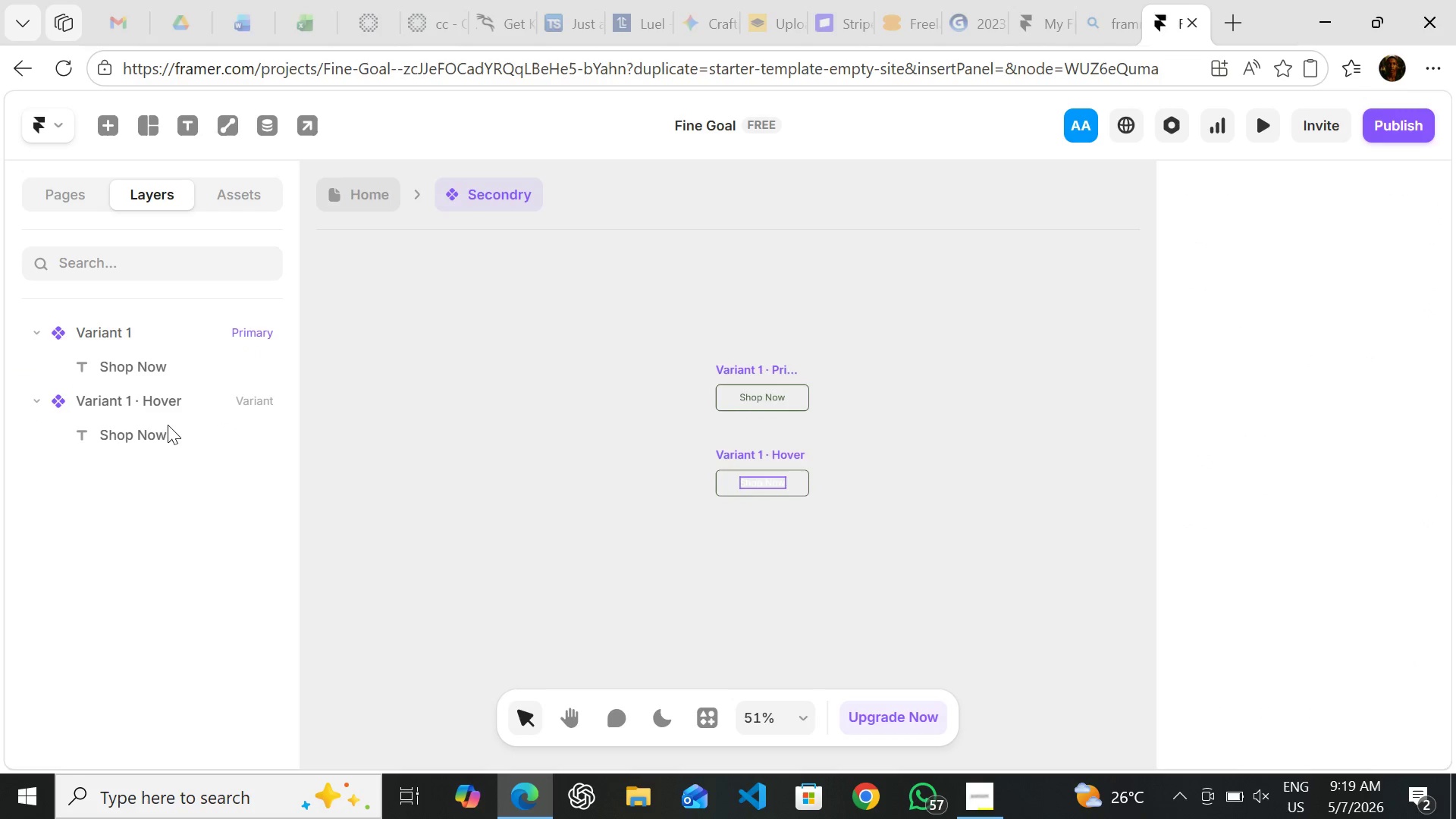 
left_click([169, 400])
 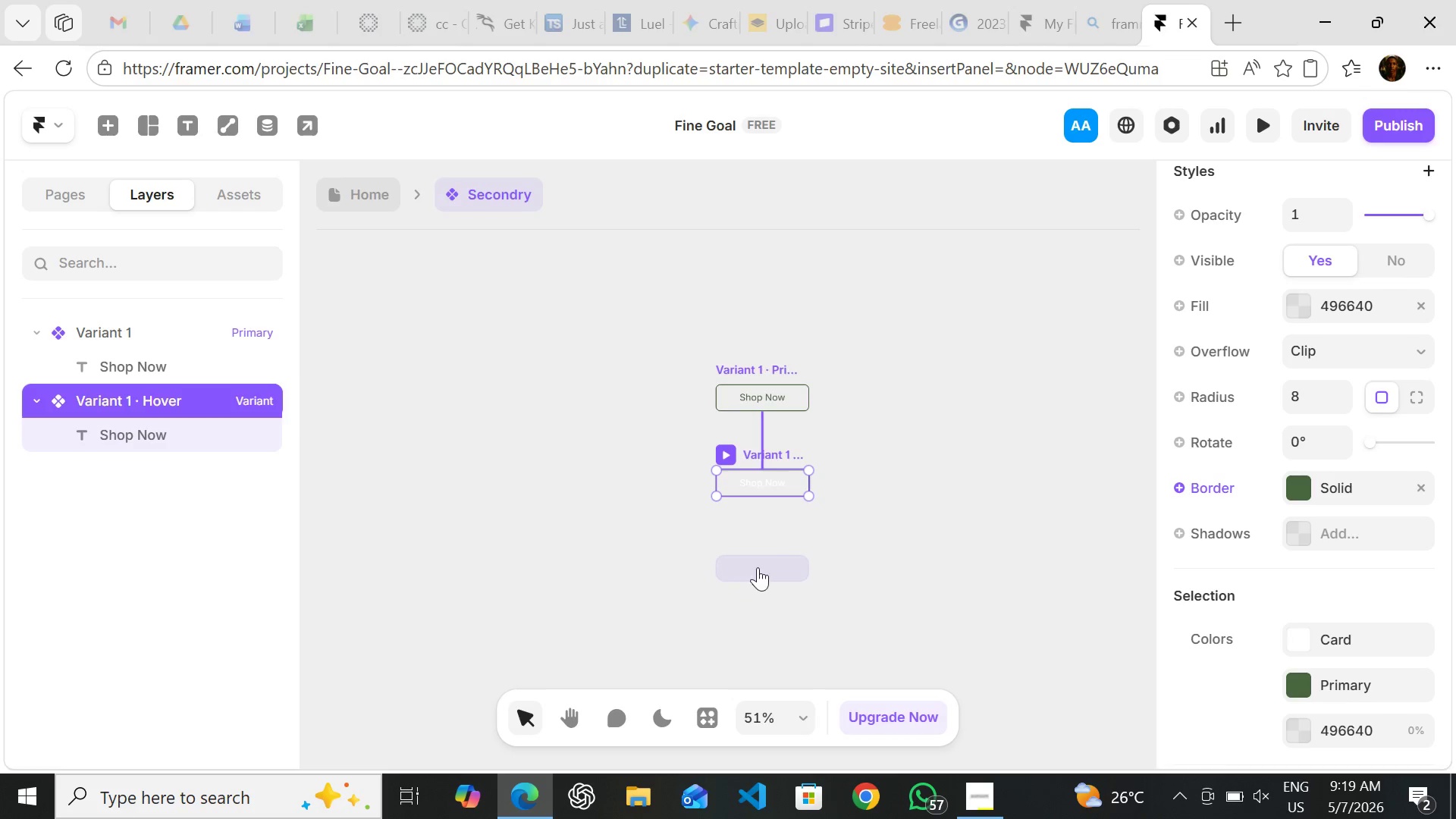 
left_click([758, 567])
 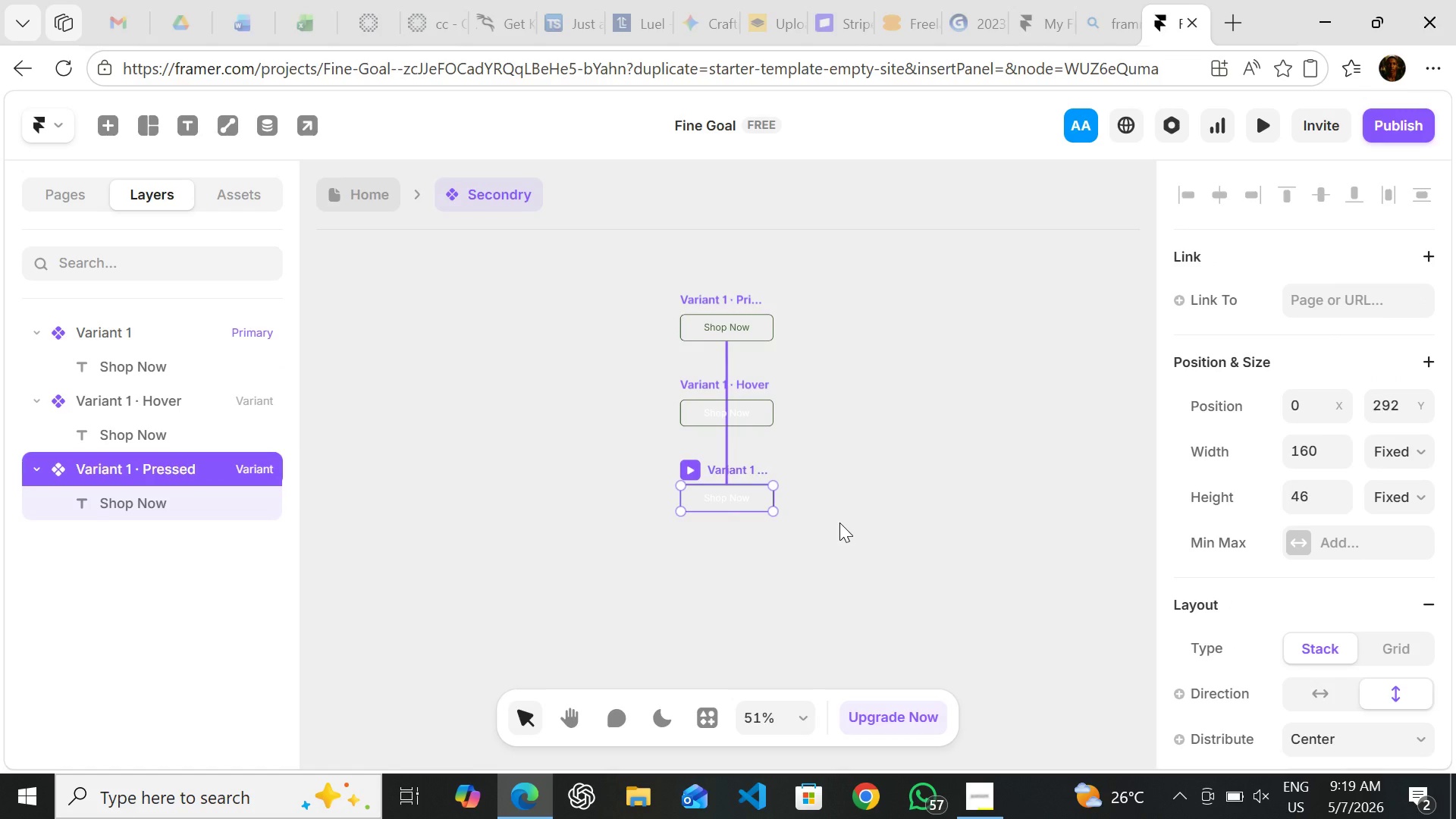 
wait(12.99)
 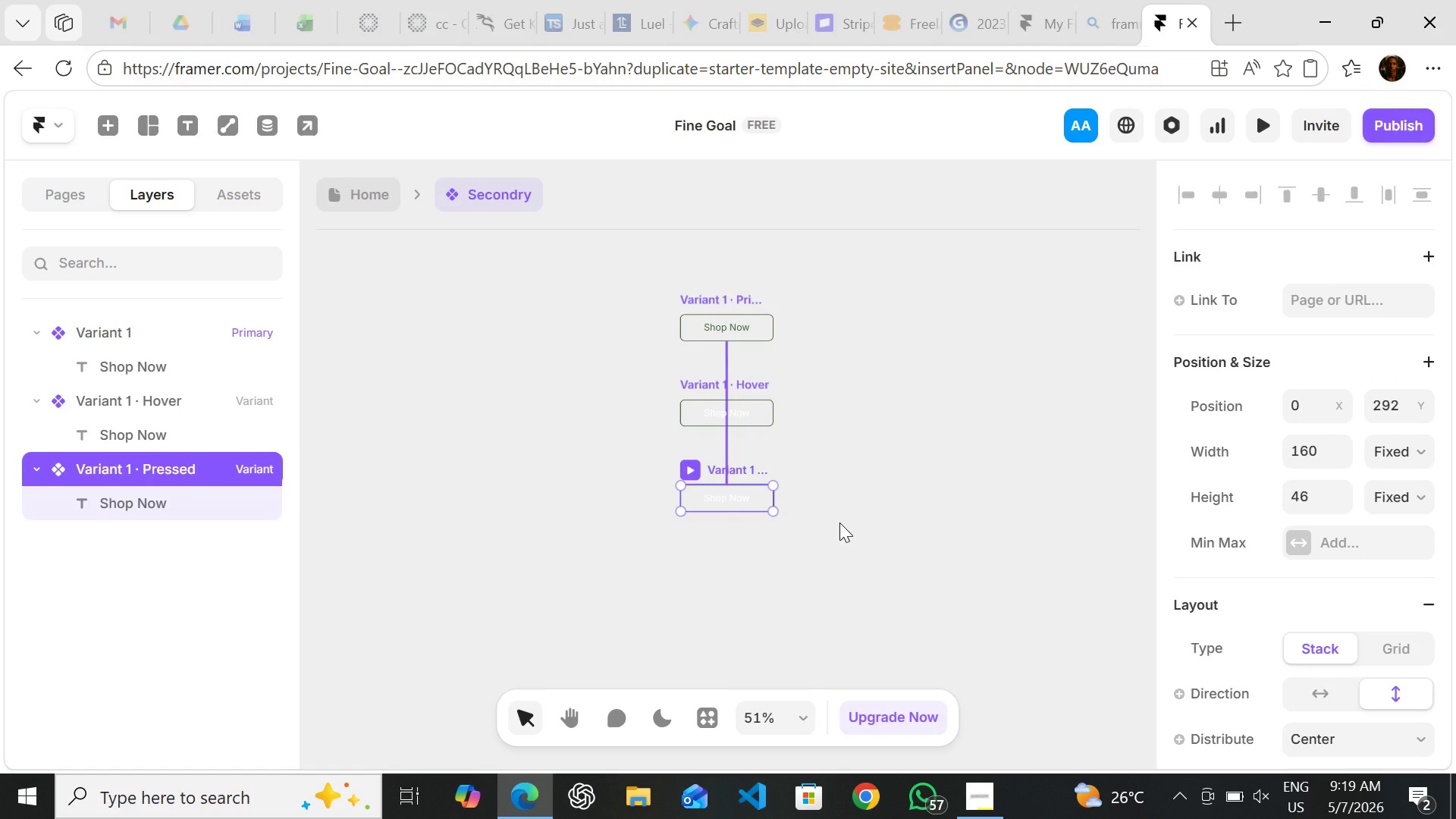 
left_click([848, 463])
 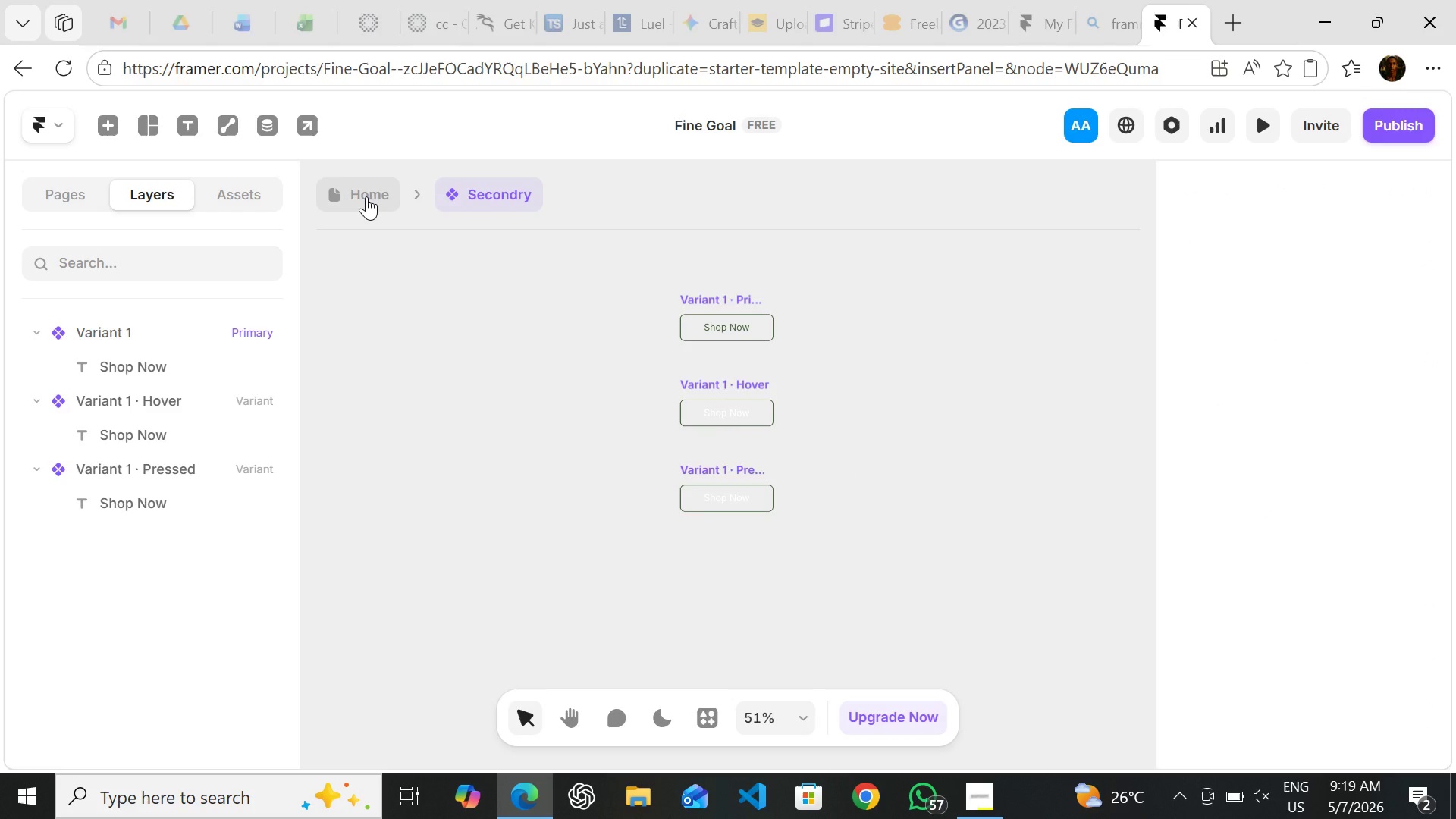 
wait(7.16)
 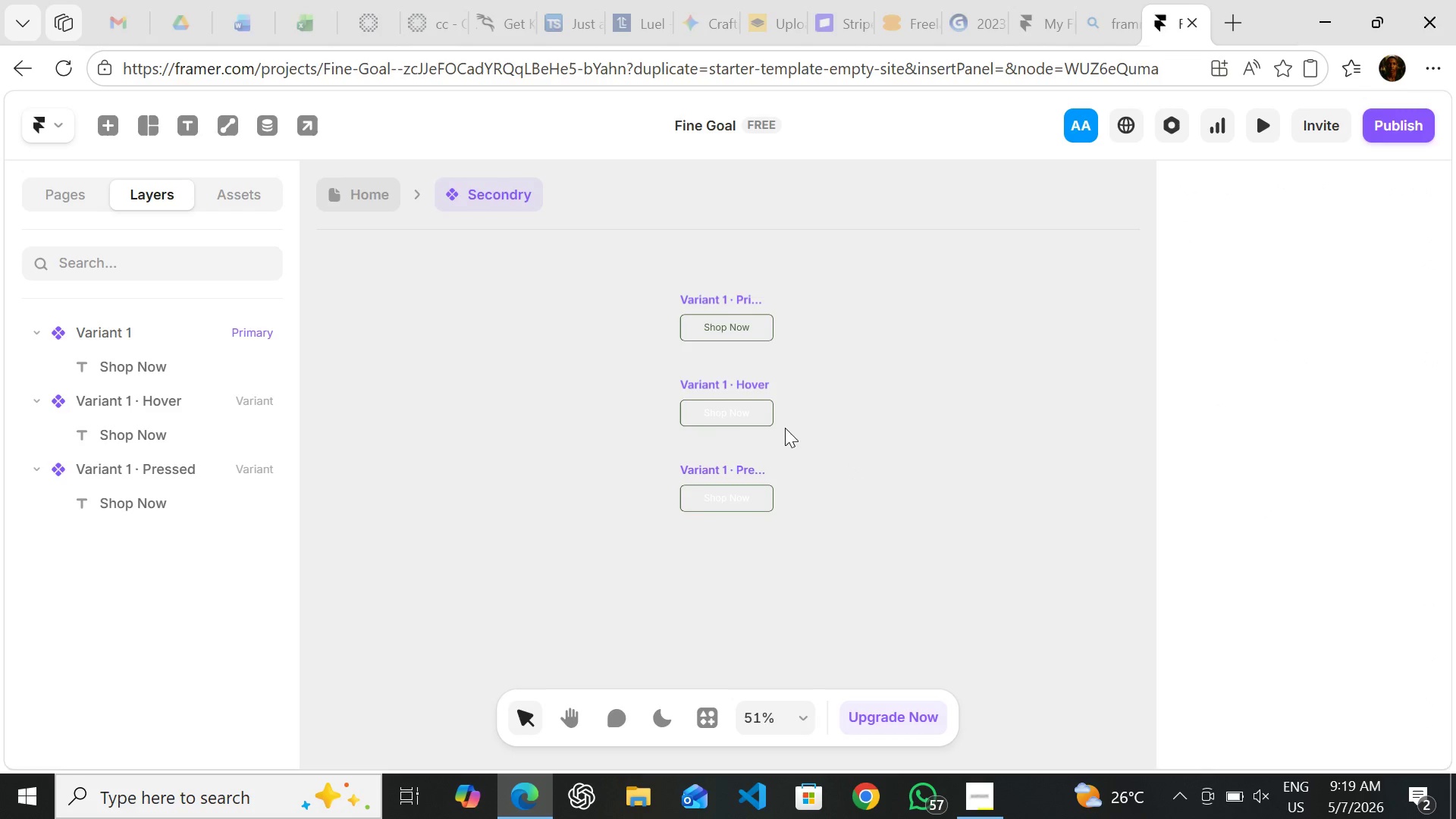 
left_click([366, 196])
 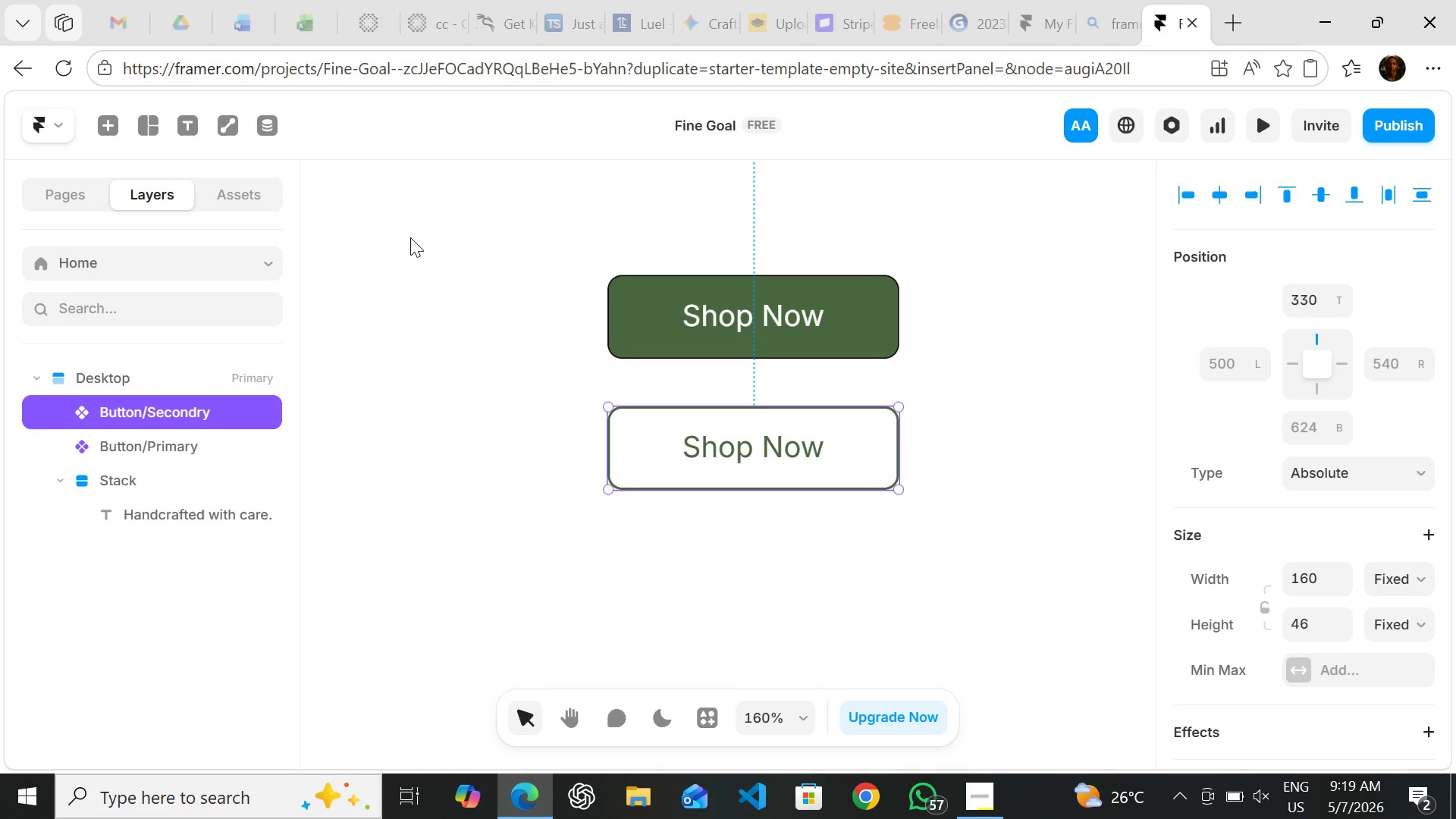 
mouse_move([475, 256])
 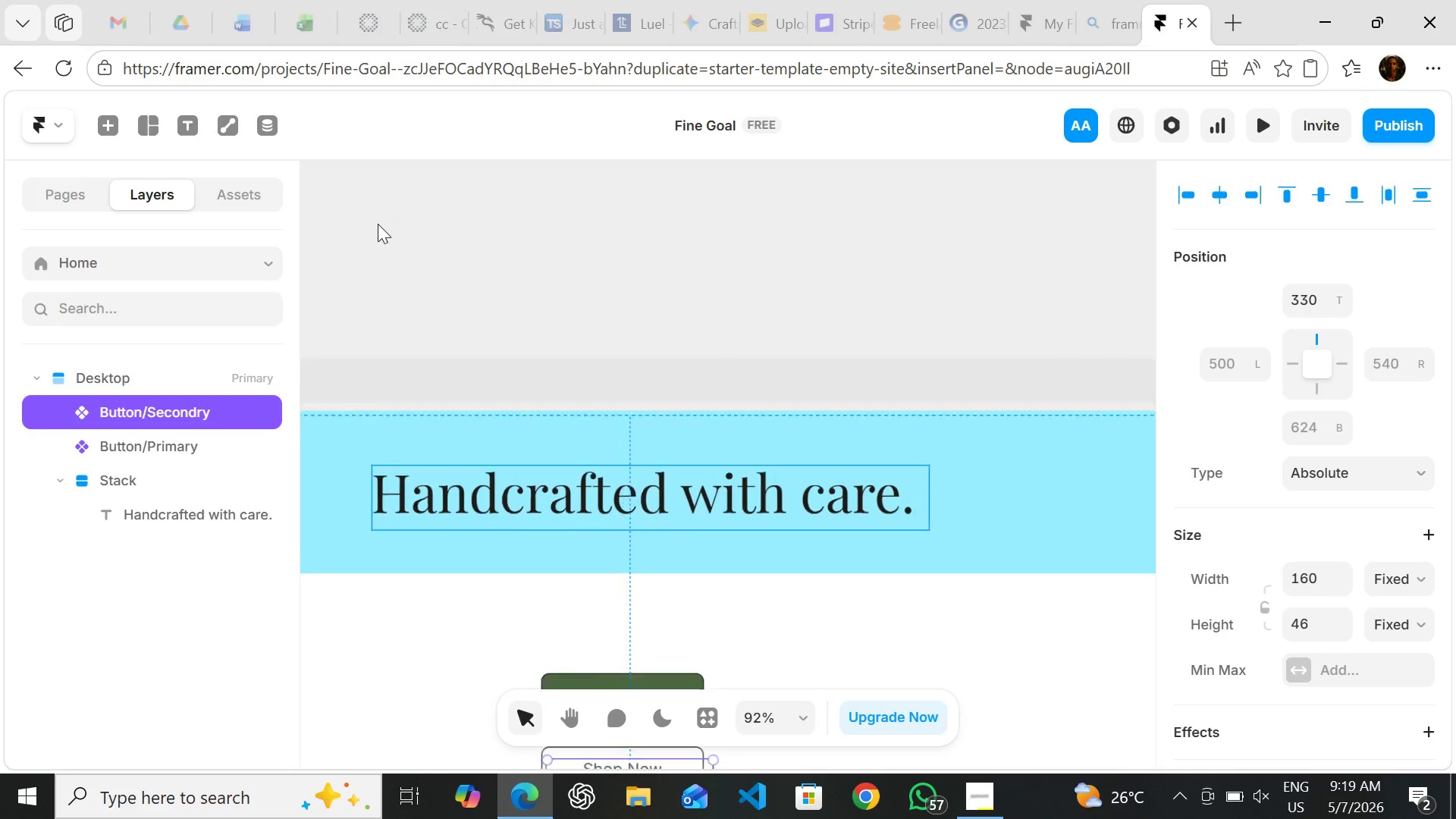 
wait(9.21)
 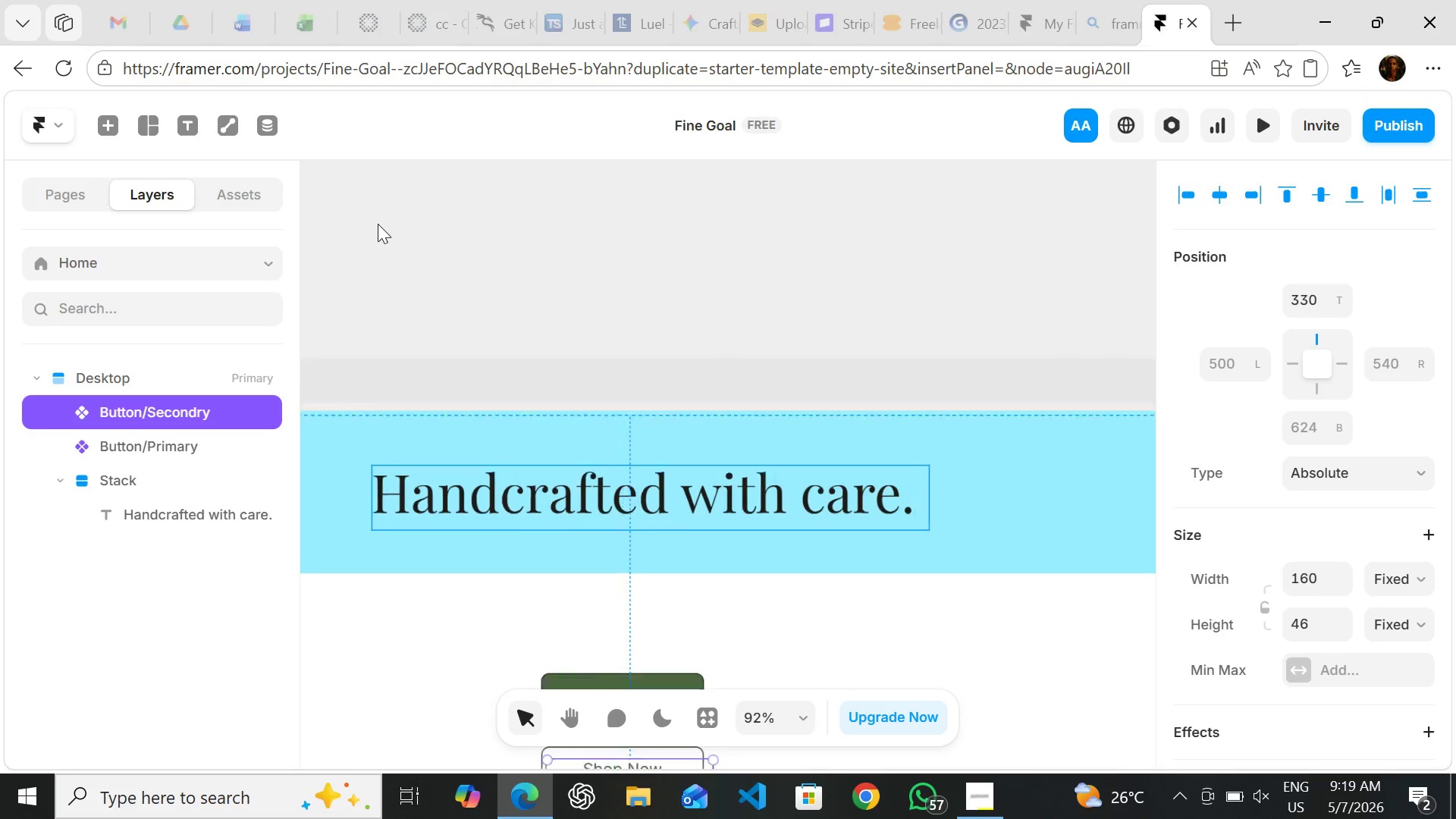 
left_click([497, 240])
 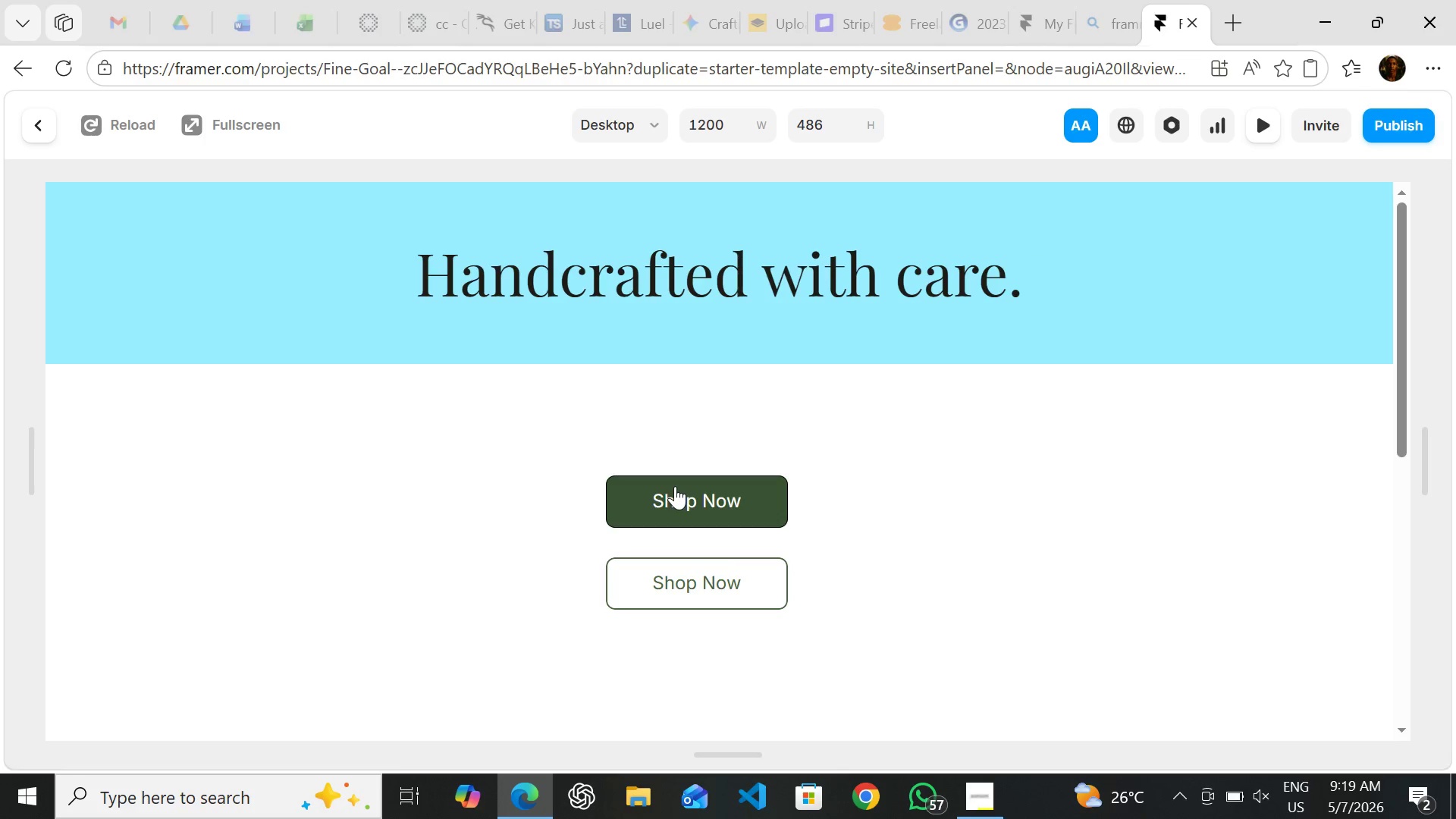 
wait(8.77)
 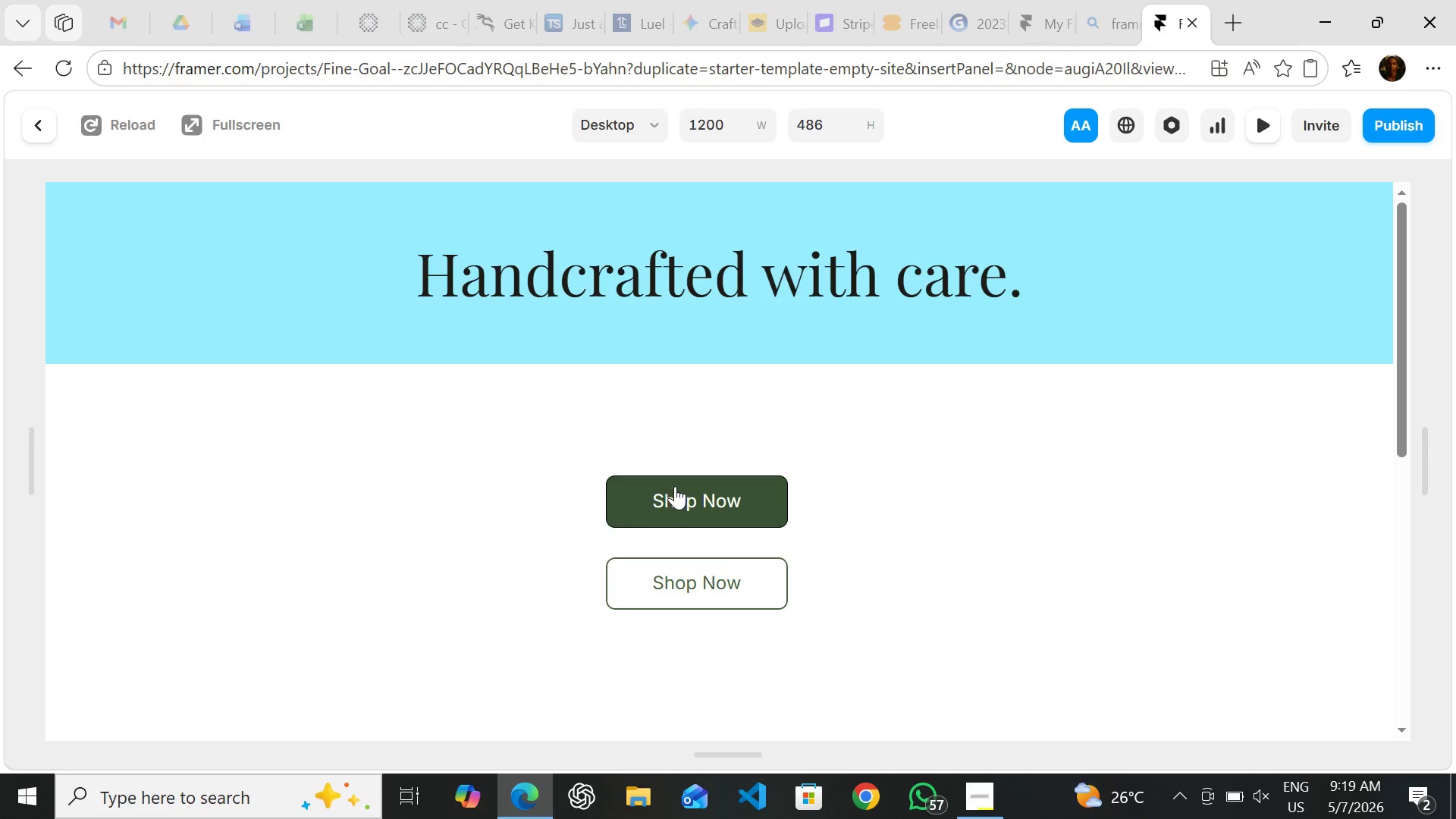 
left_click([662, 500])
 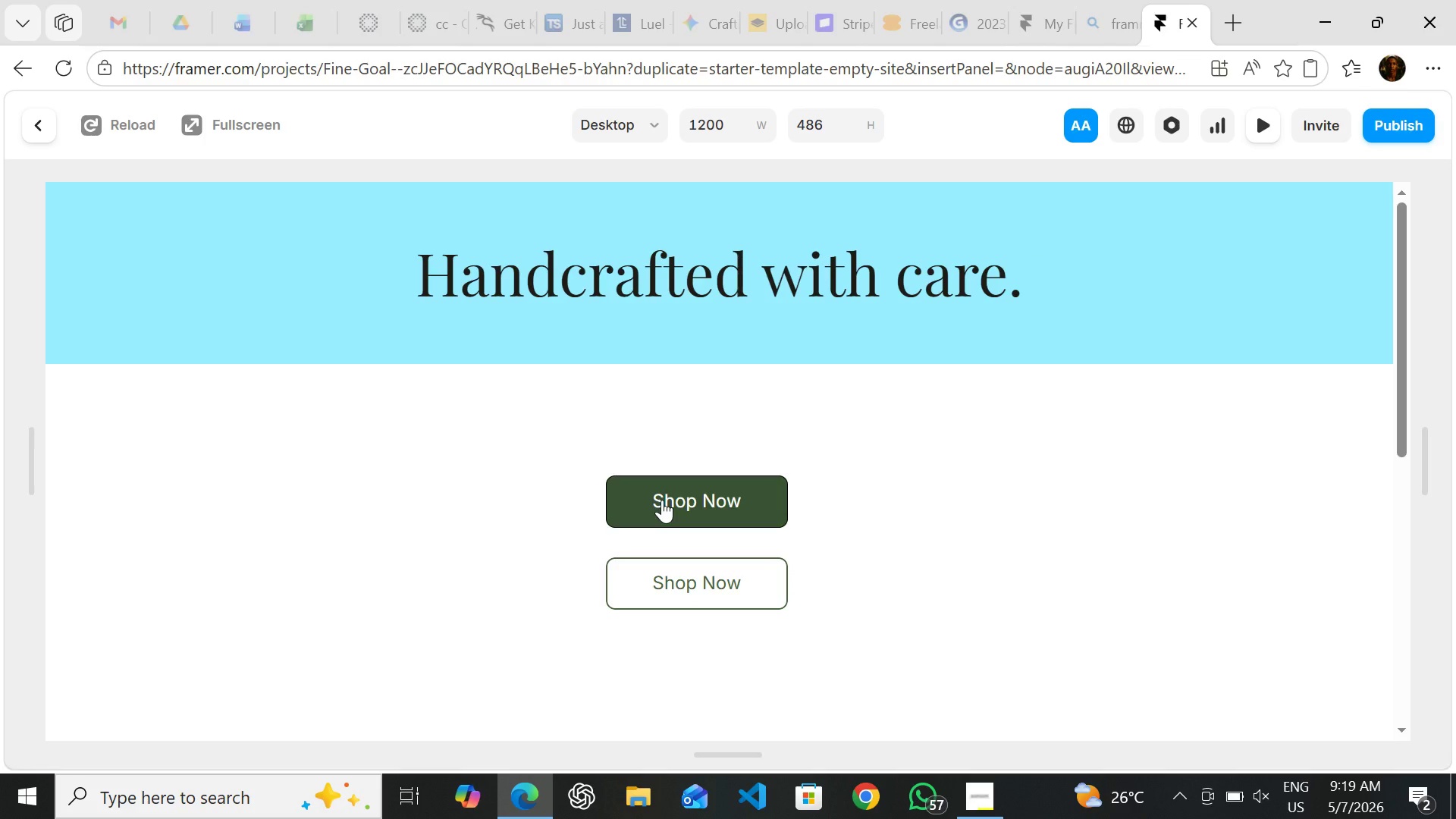 
left_click([662, 500])
 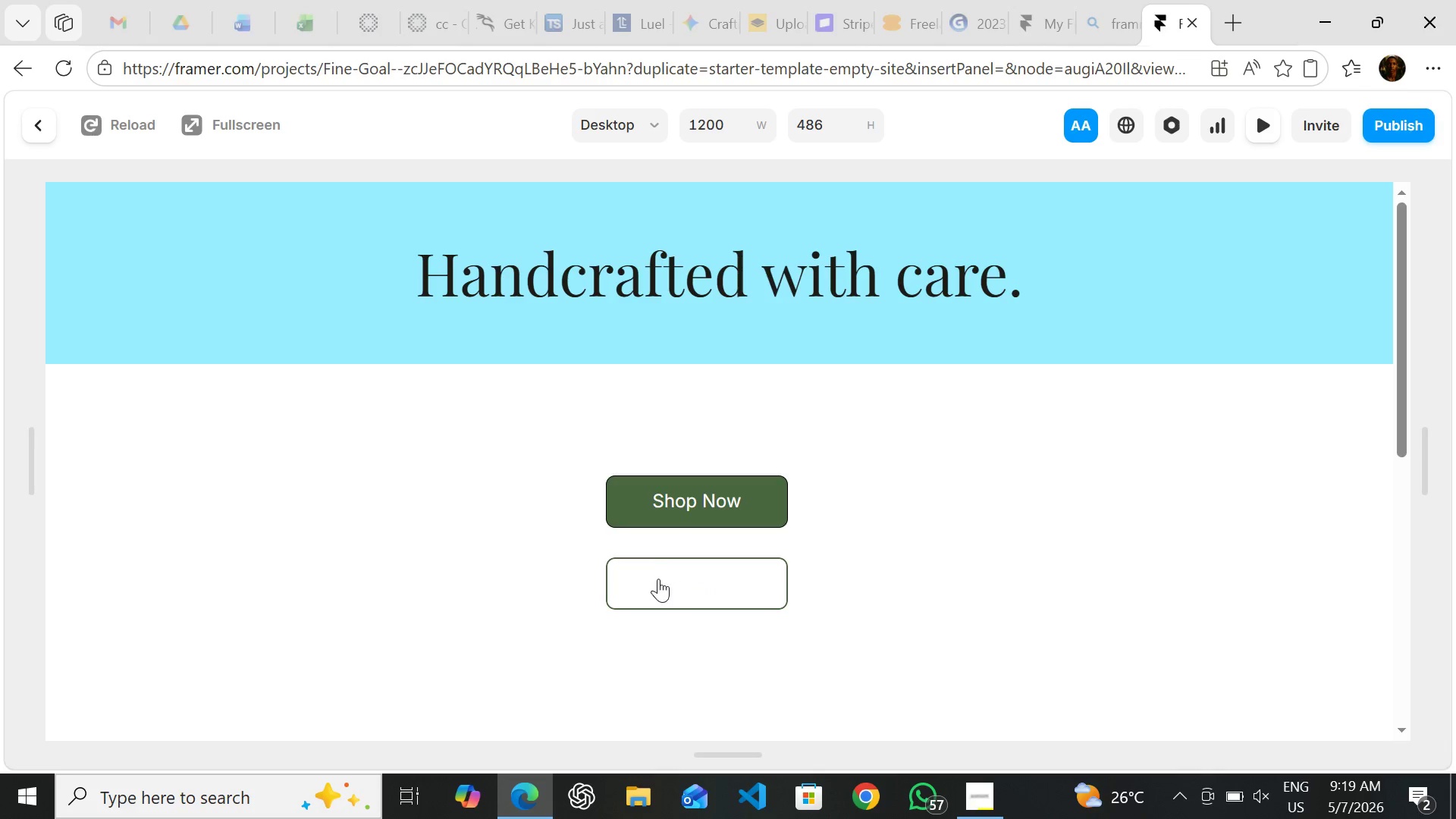 
left_click([644, 579])
 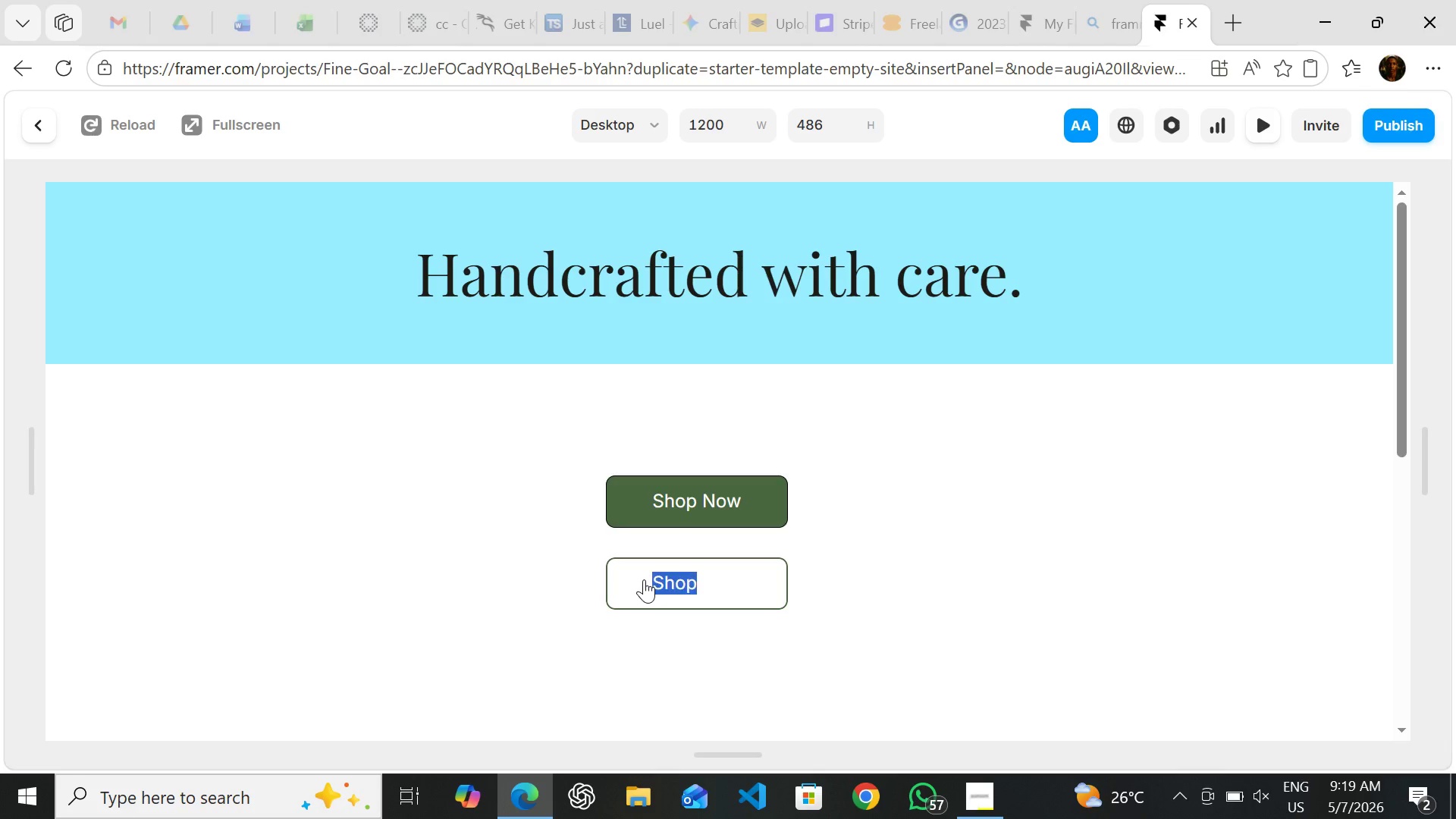 
double_click([644, 579])
 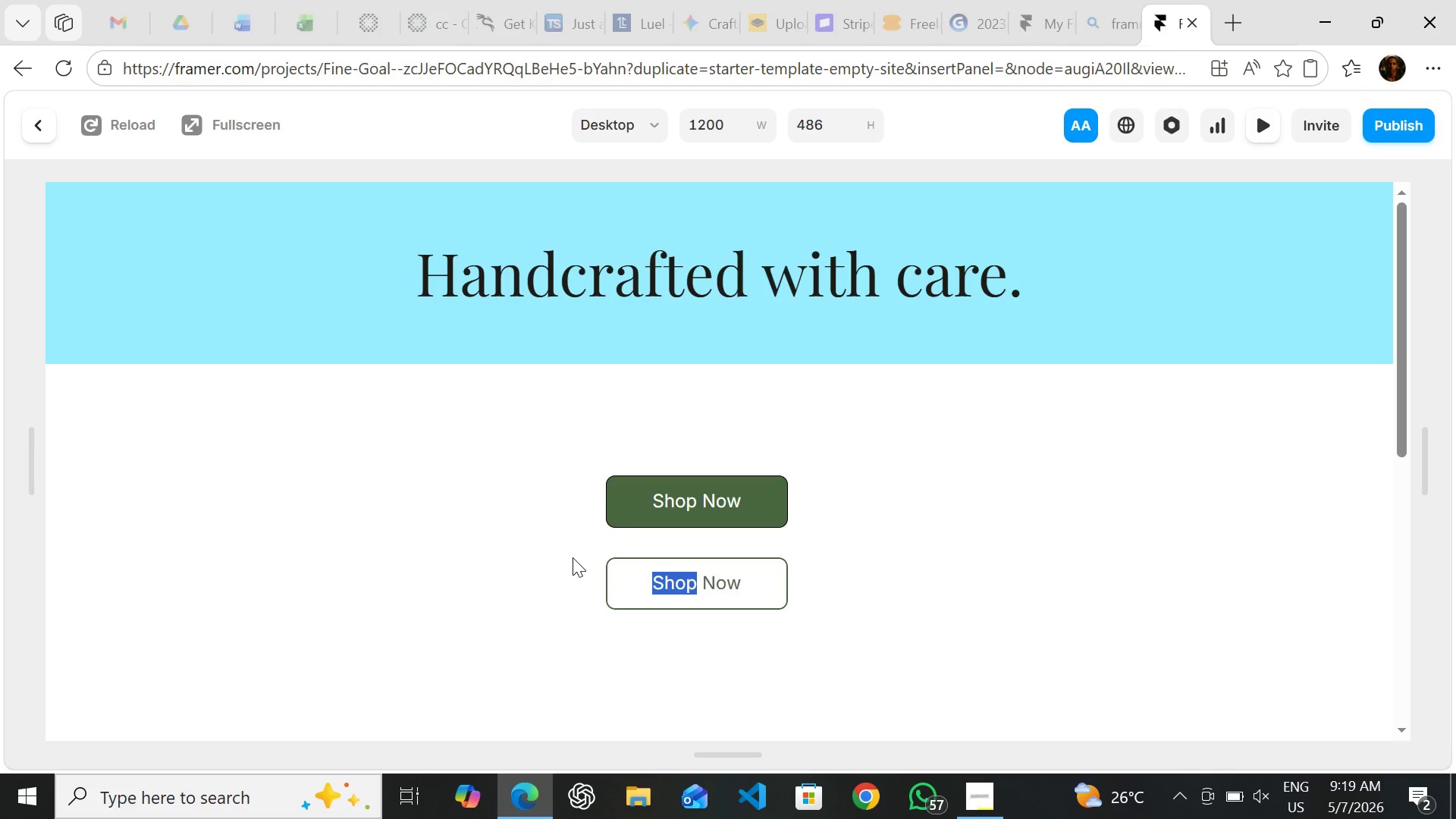 
left_click([573, 557])
 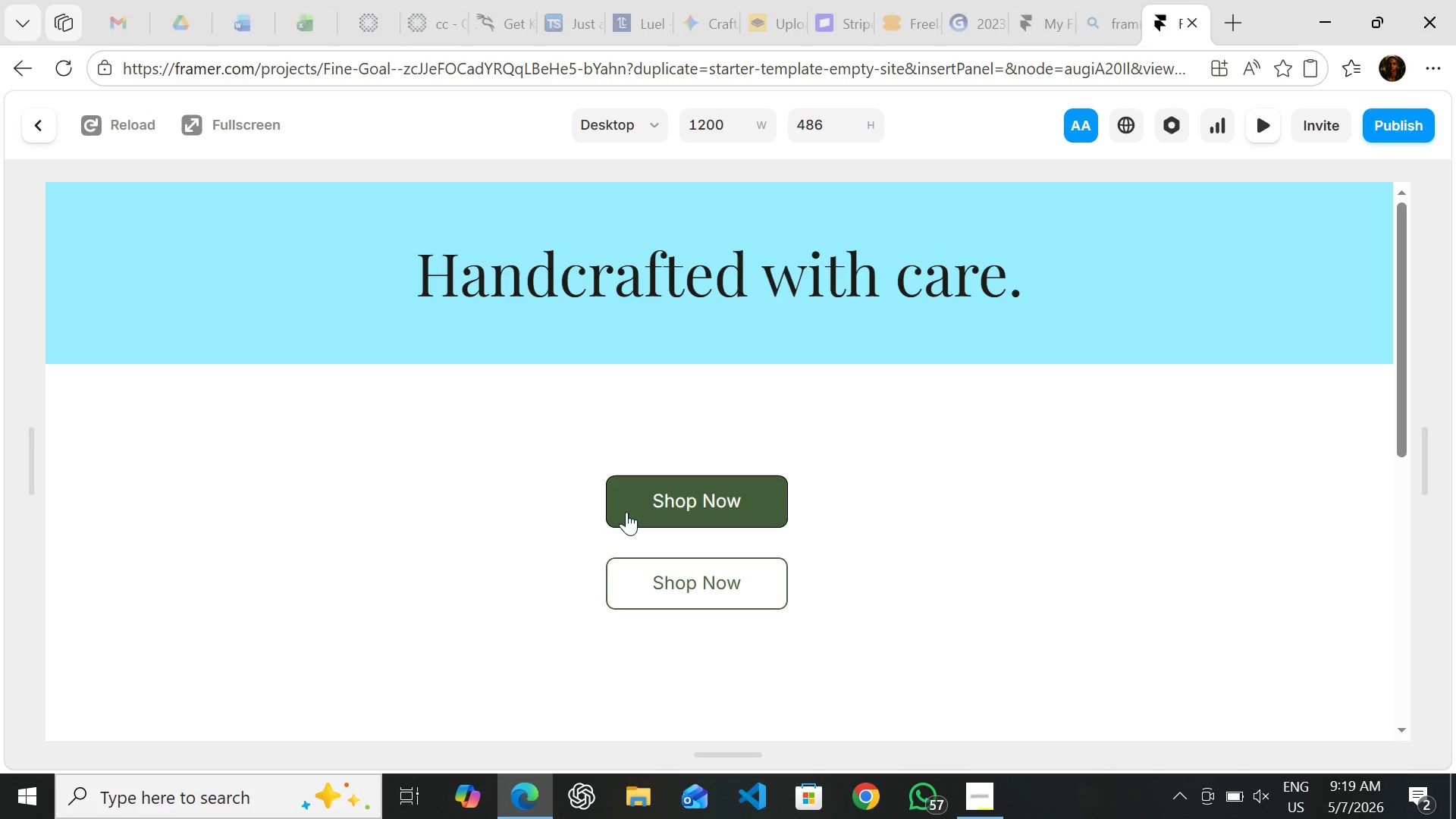 
wait(8.22)
 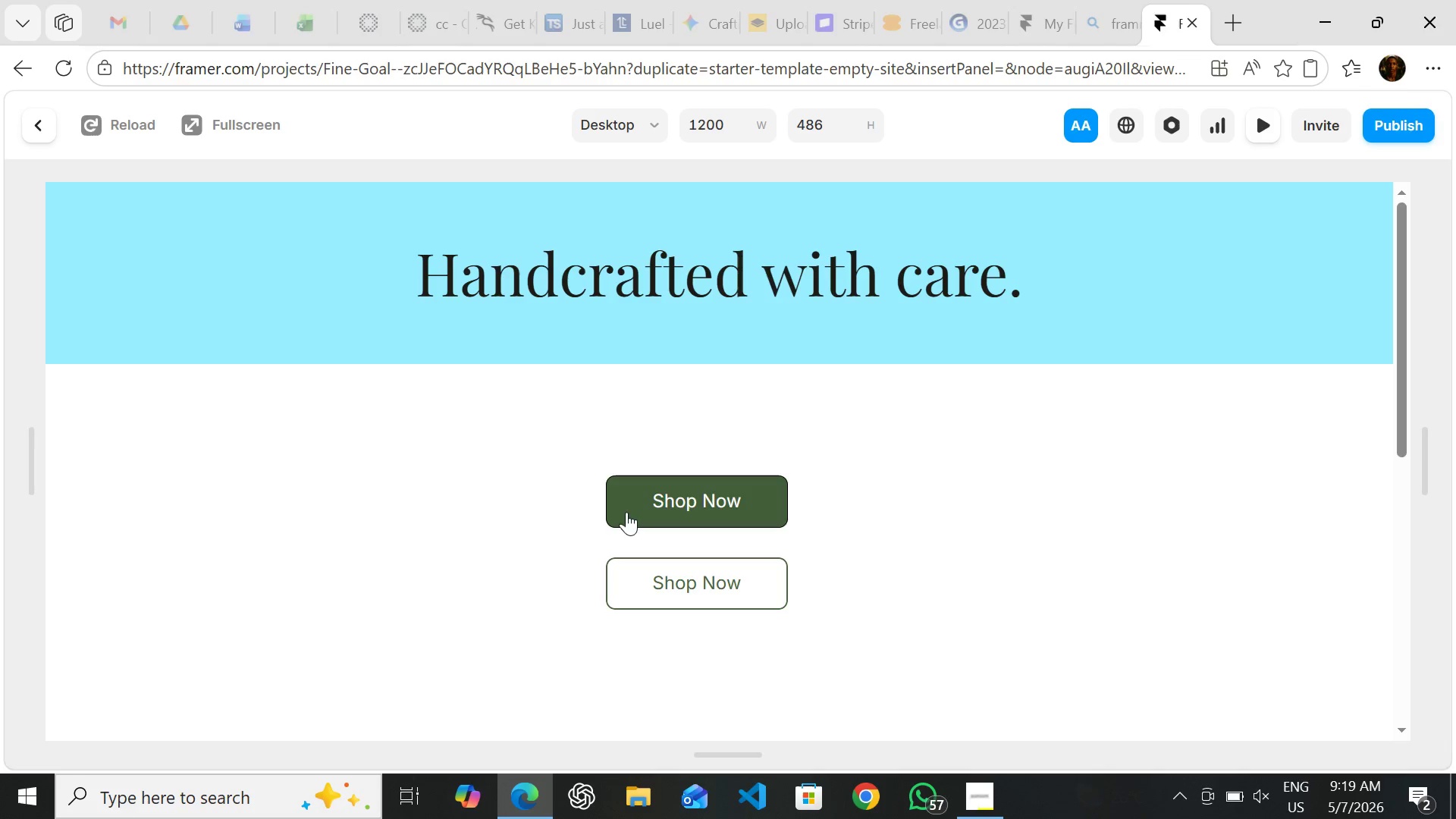 
left_click([43, 125])
 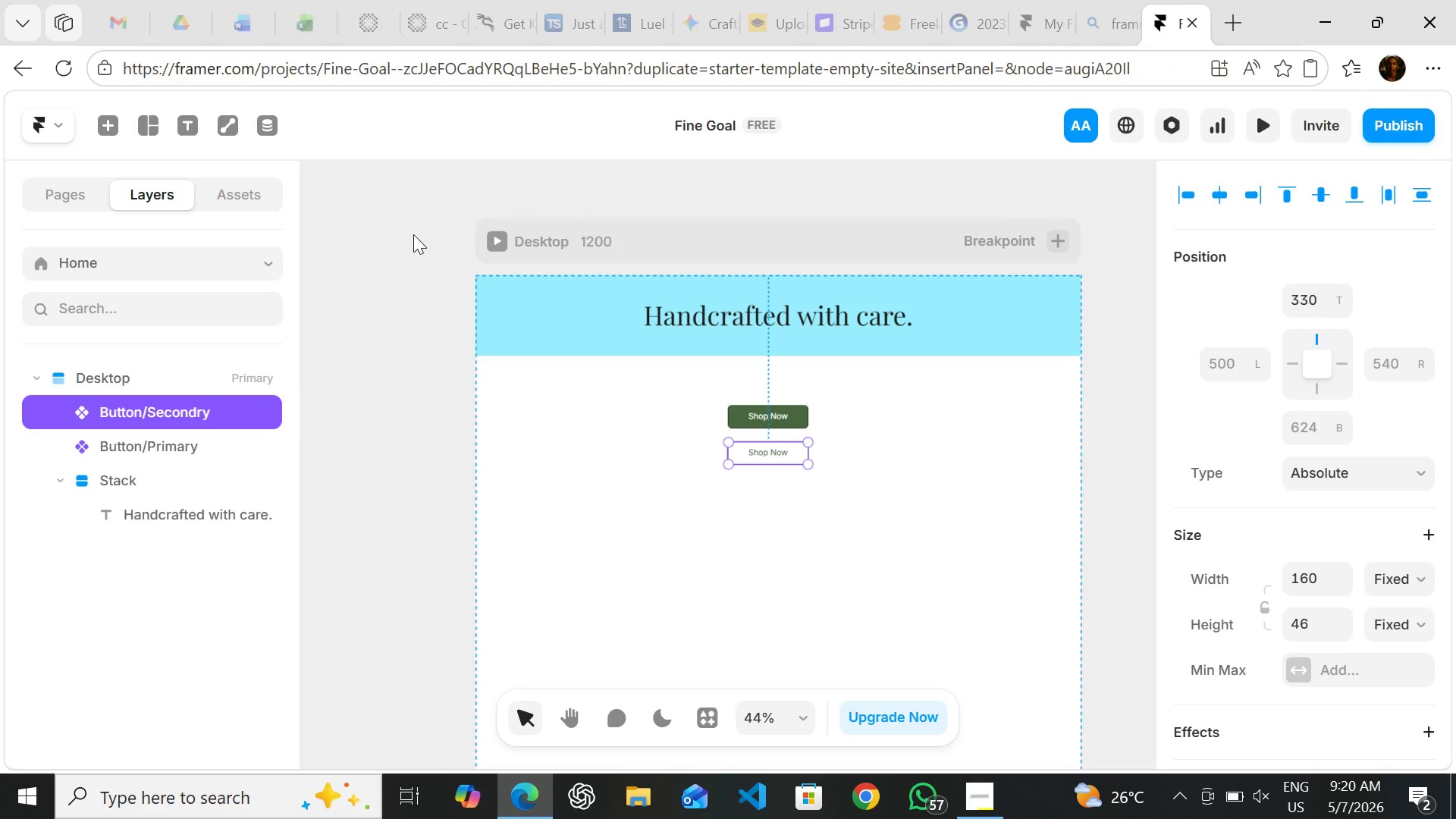 
left_click([531, 302])
 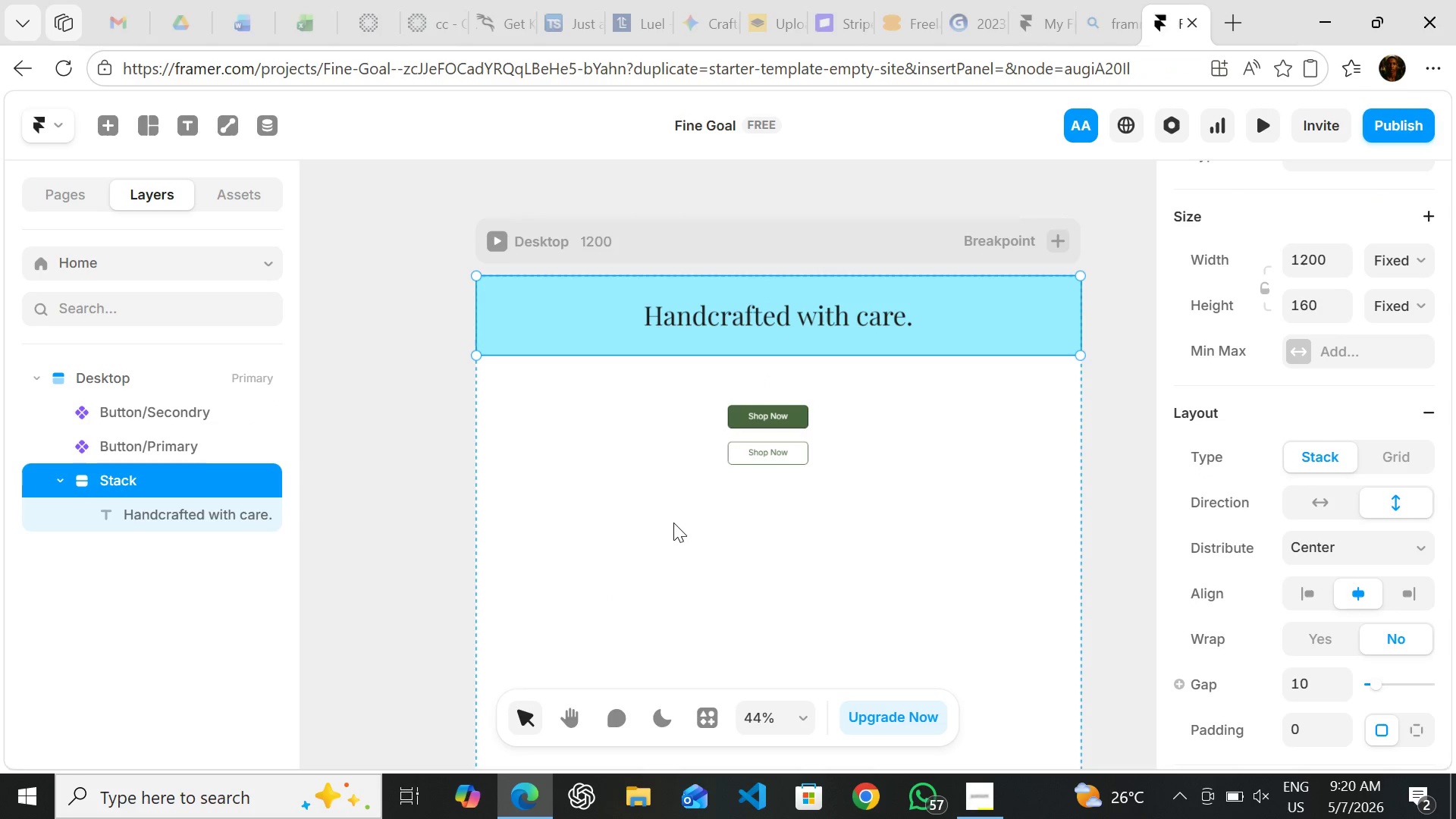 
left_click([422, 467])
 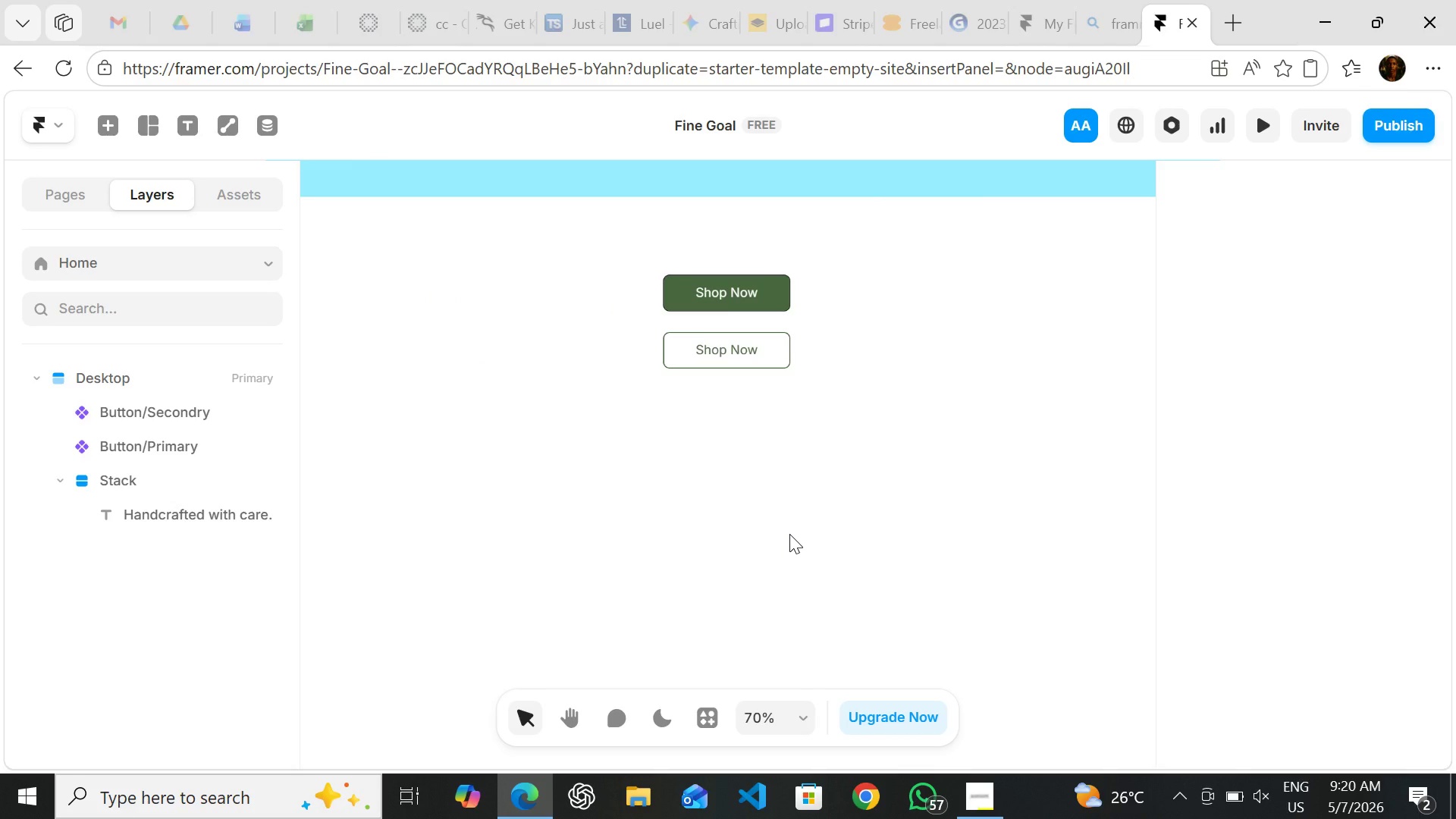 
wait(16.8)
 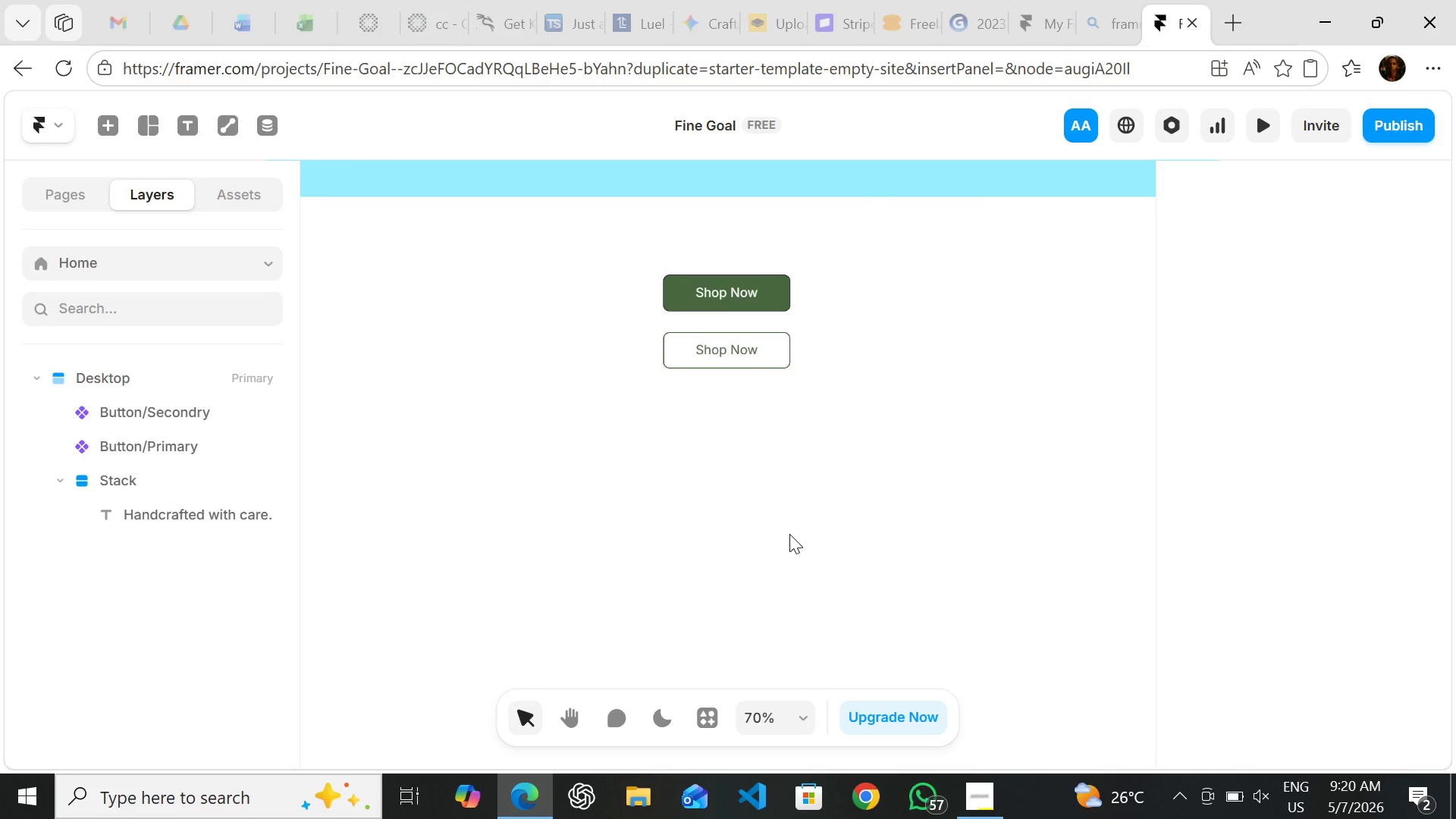 
hold_key(key=ShiftLeft, duration=1.53)
left_click([760, 291])
 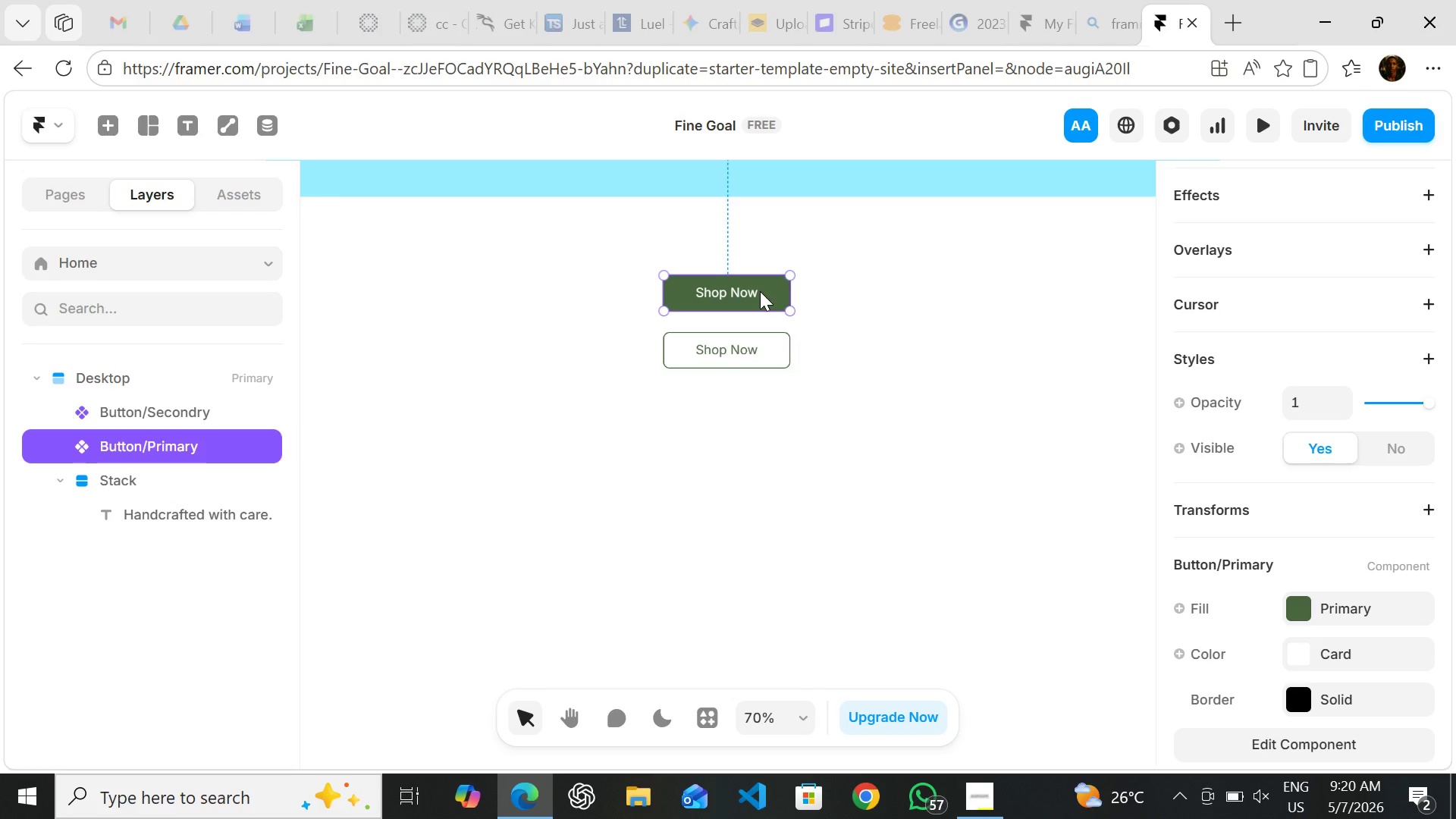 
hold_key(key=ShiftLeft, duration=1.48)
left_click([767, 349])
 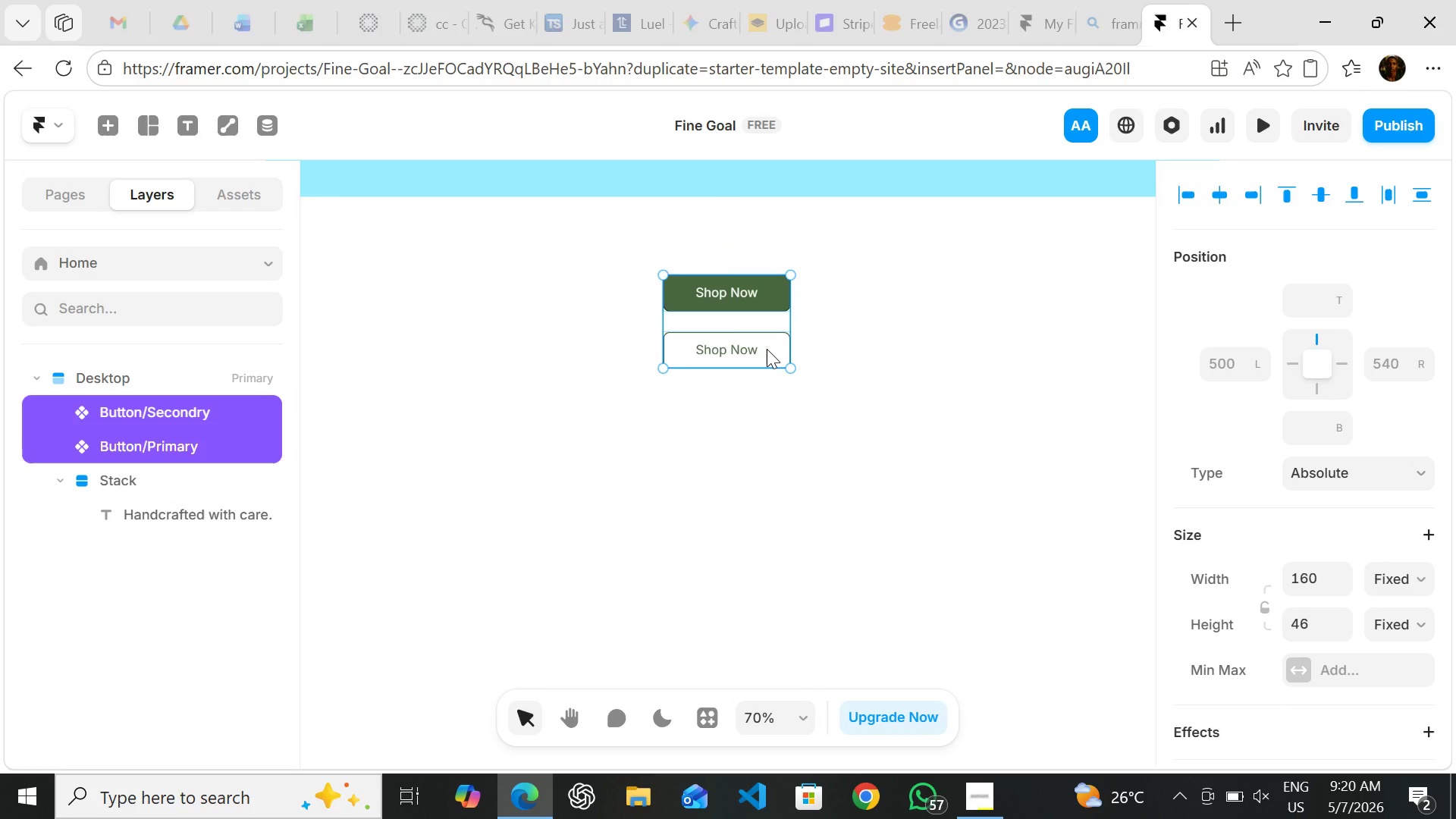 
hold_key(key=ArrowUp, duration=0.66)
 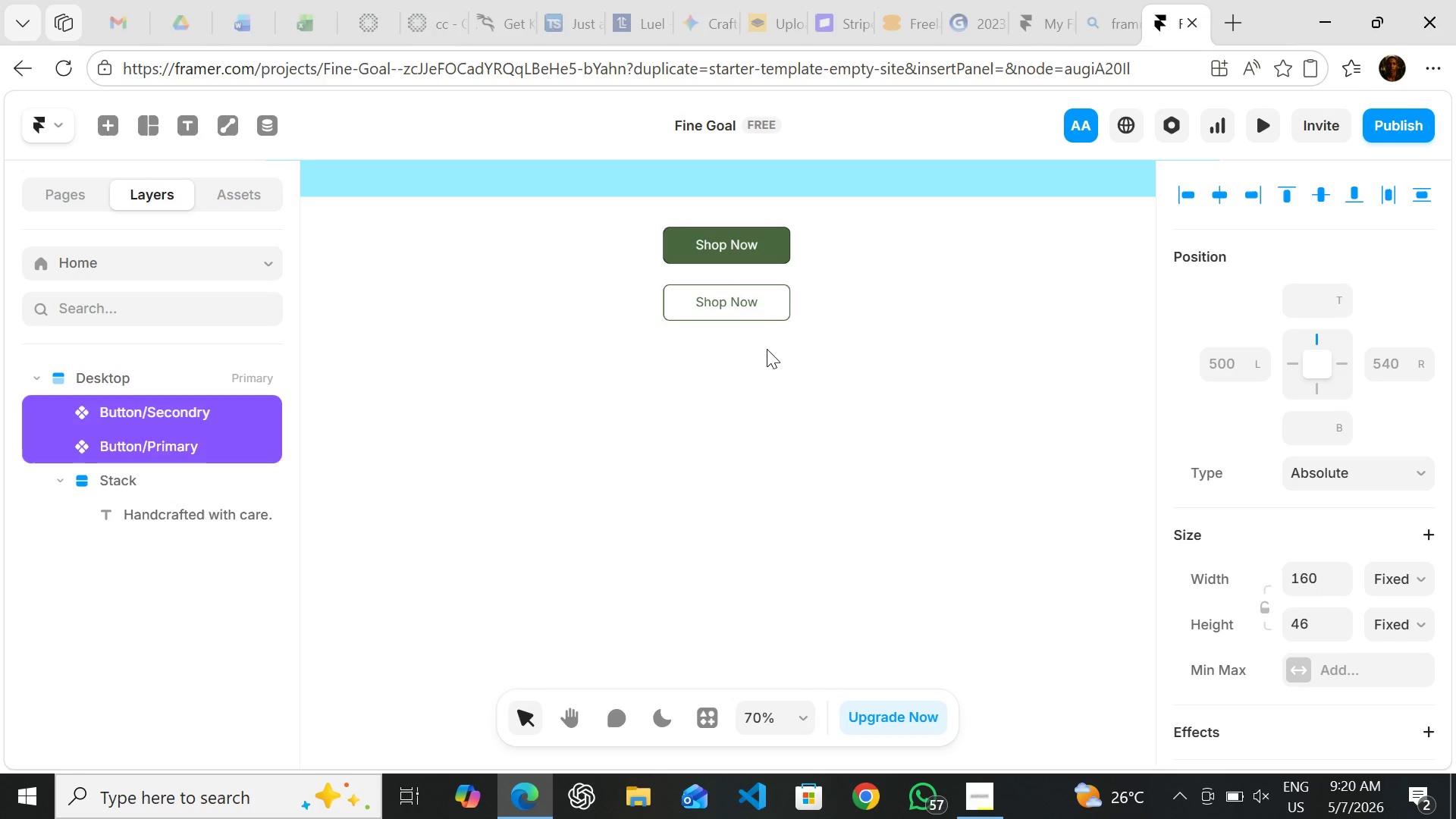 
key(Shift+ArrowUp)
 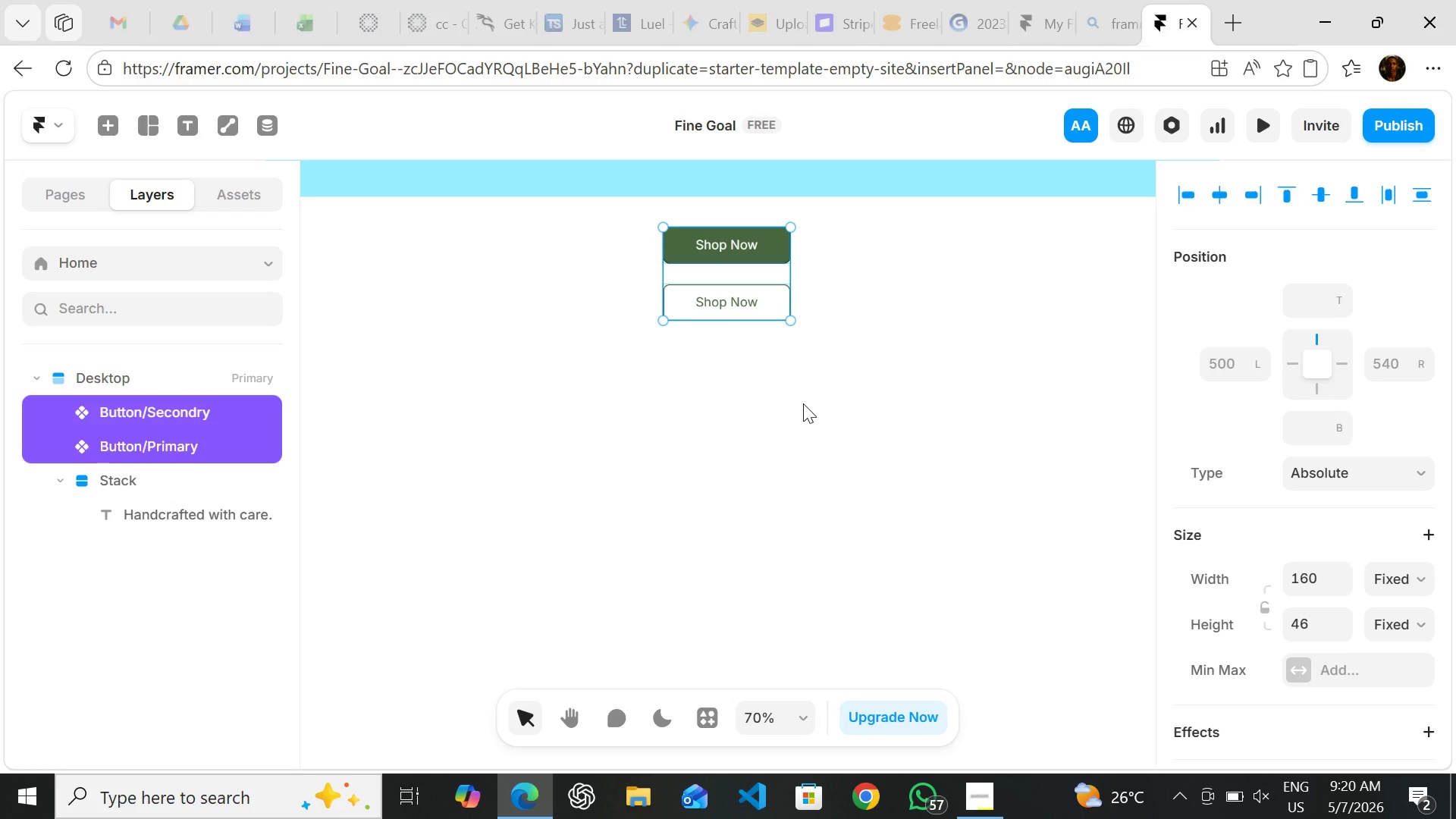 
left_click([803, 403])
 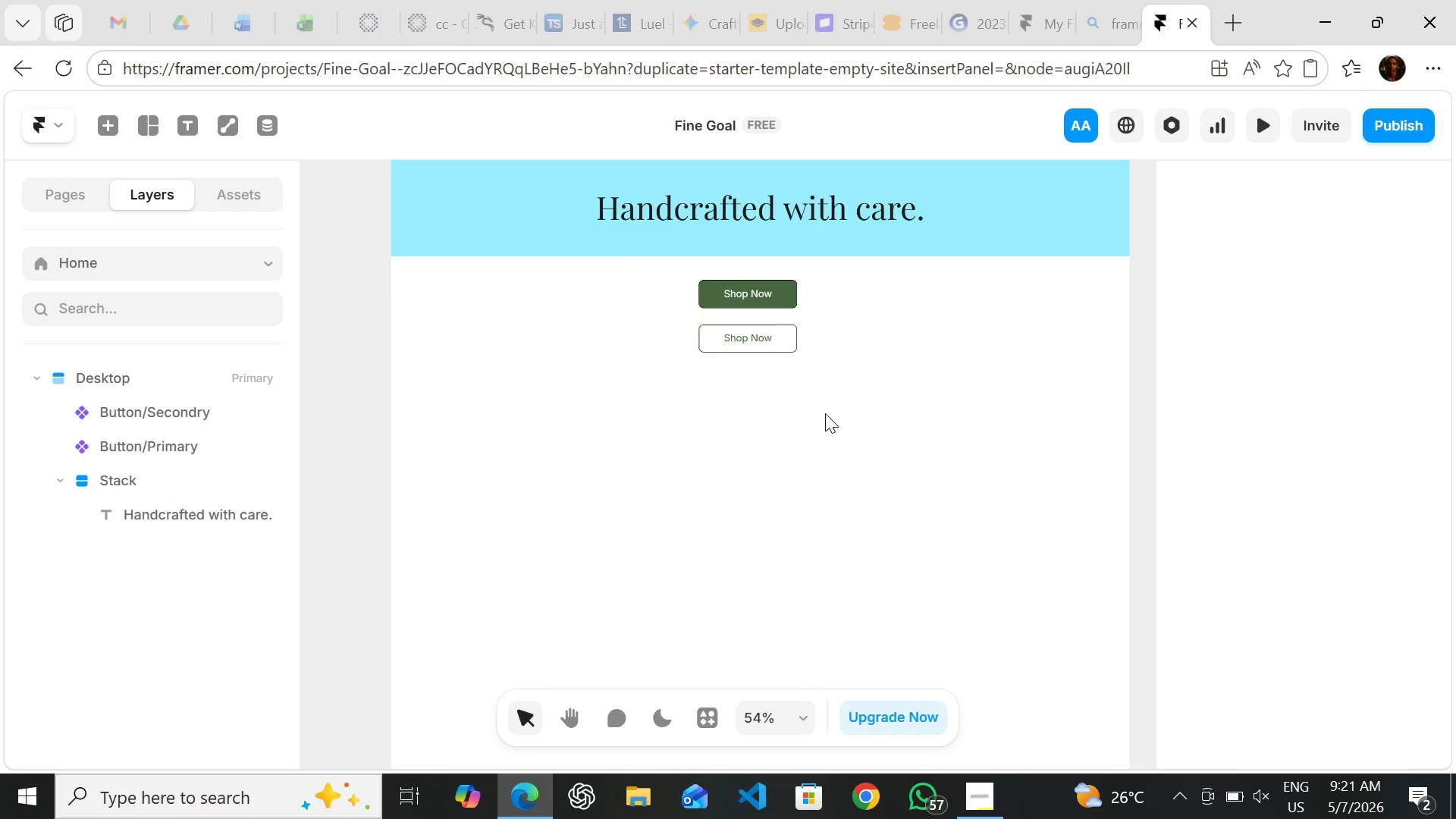 
wait(45.06)
 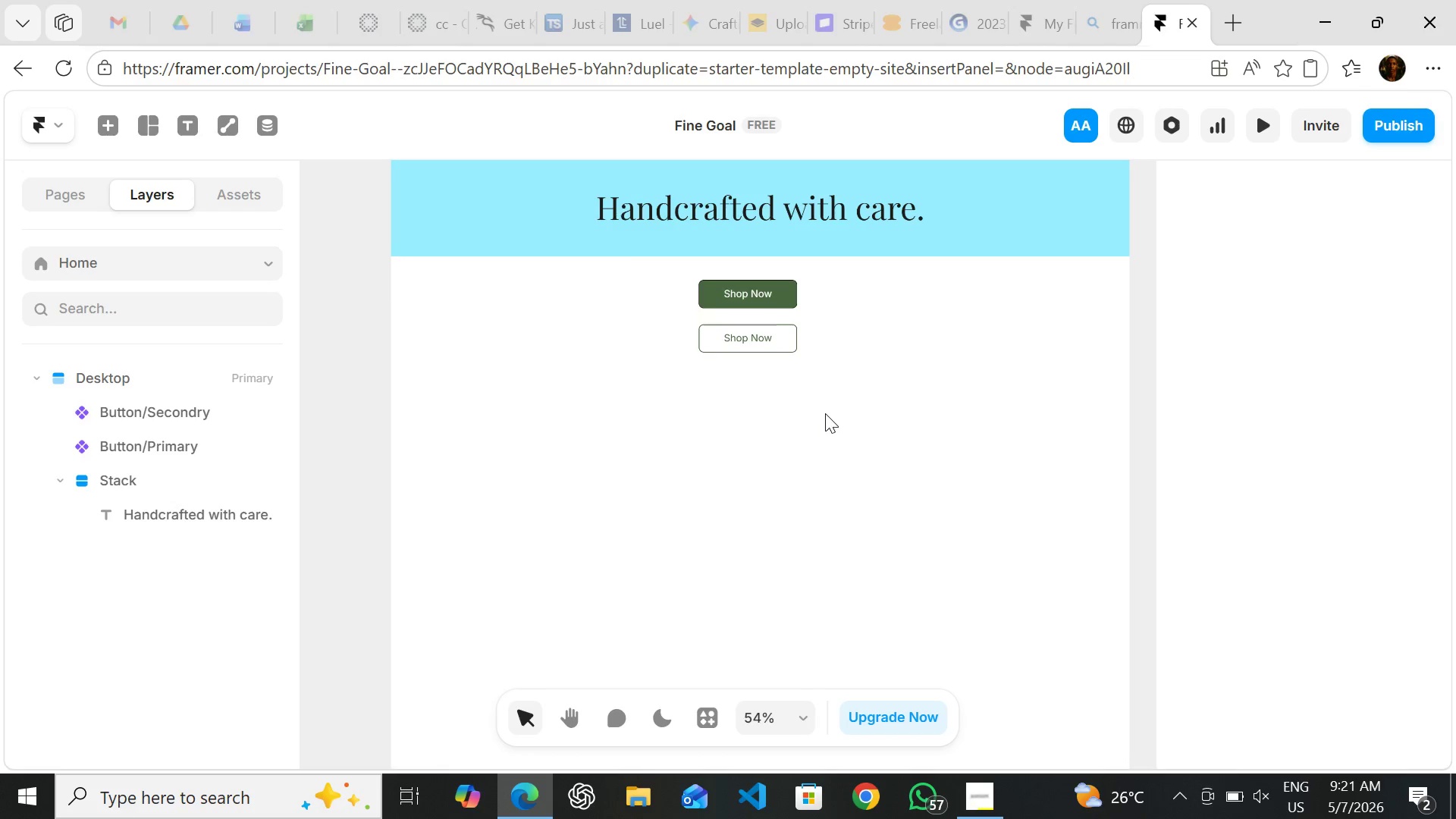 
key(F)
 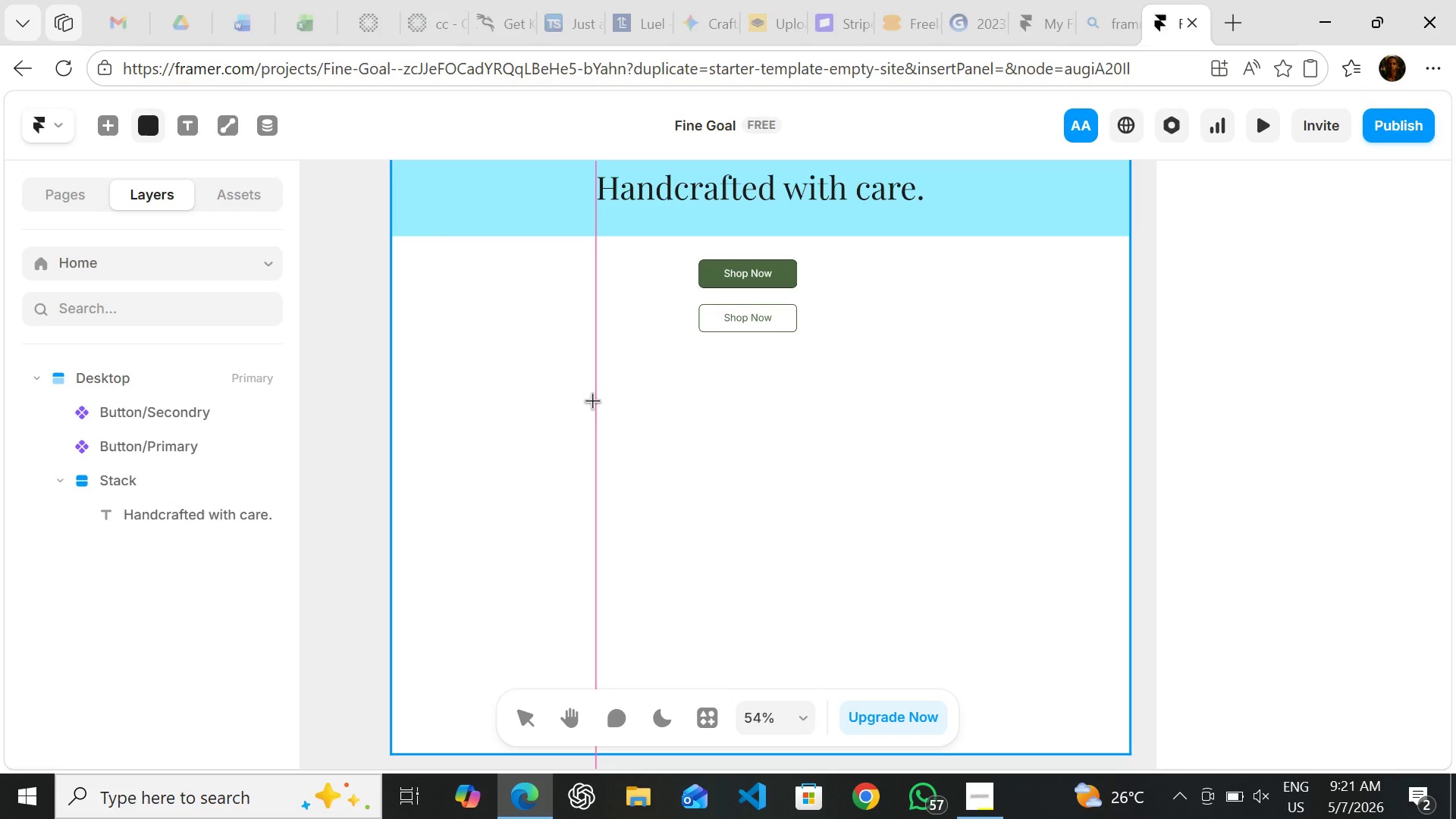 
left_click_drag(start_coordinate=[592, 400], to_coordinate=[945, 480])
 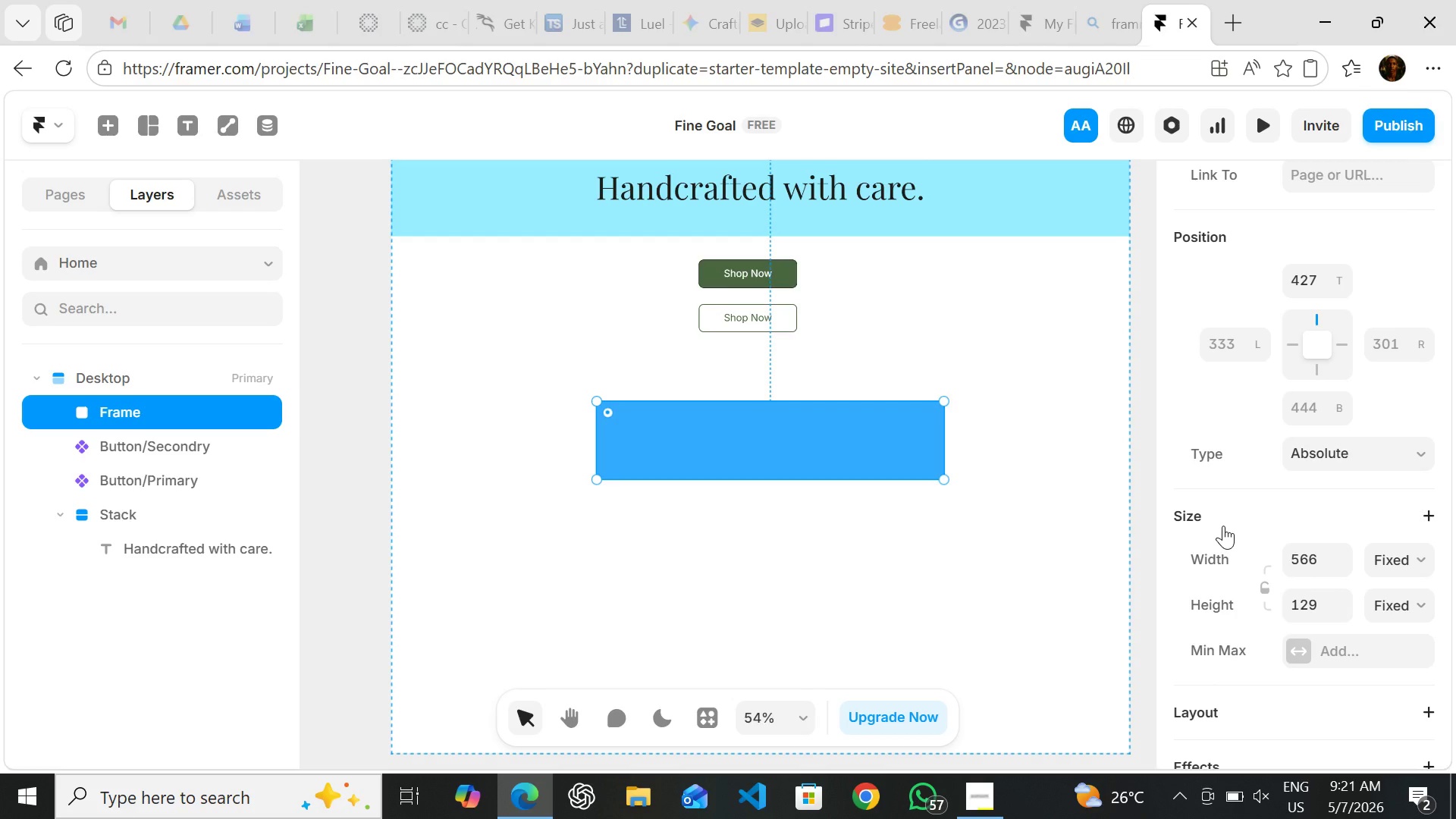 
wait(11.69)
 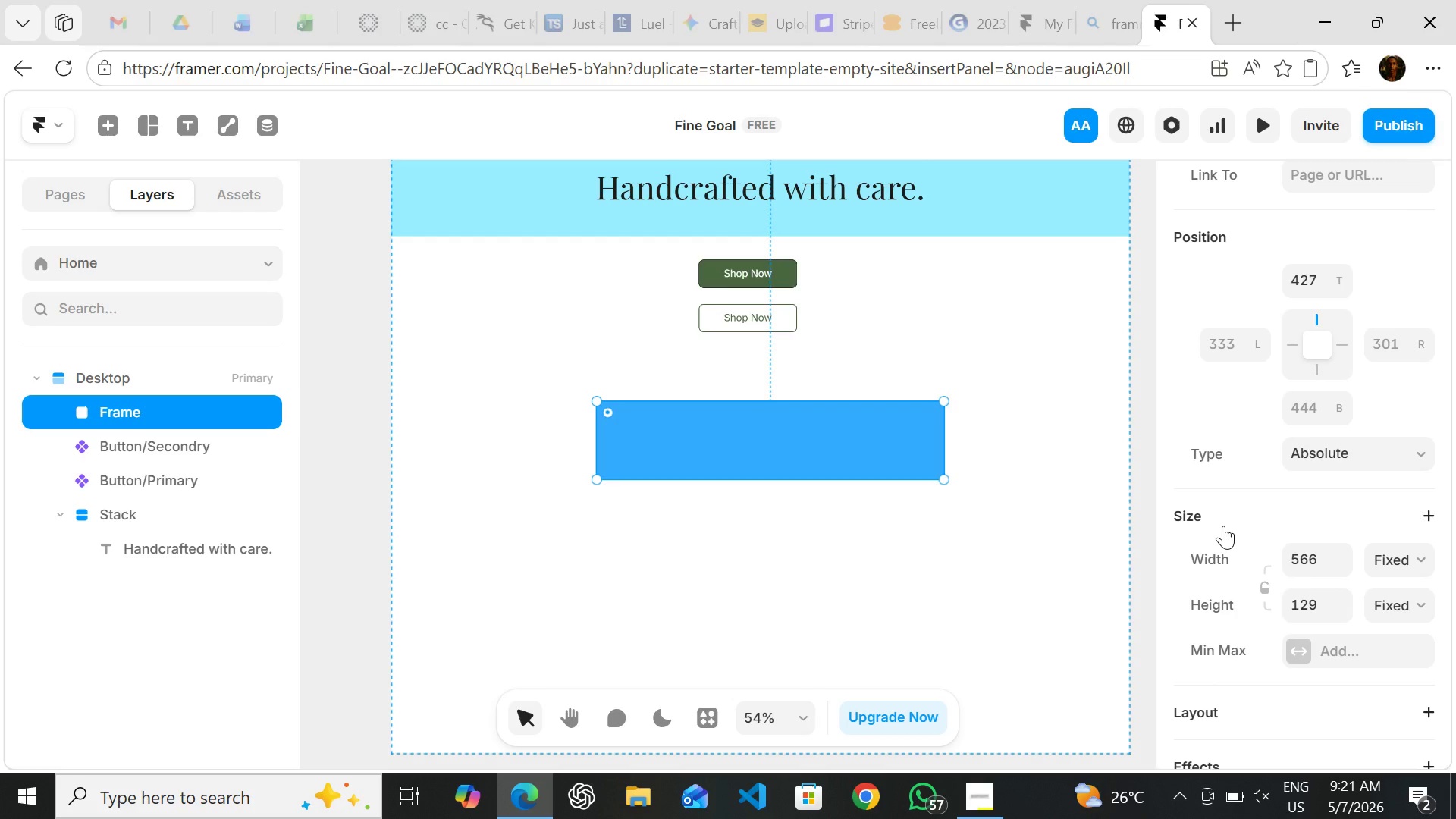 
left_click([1306, 556])
 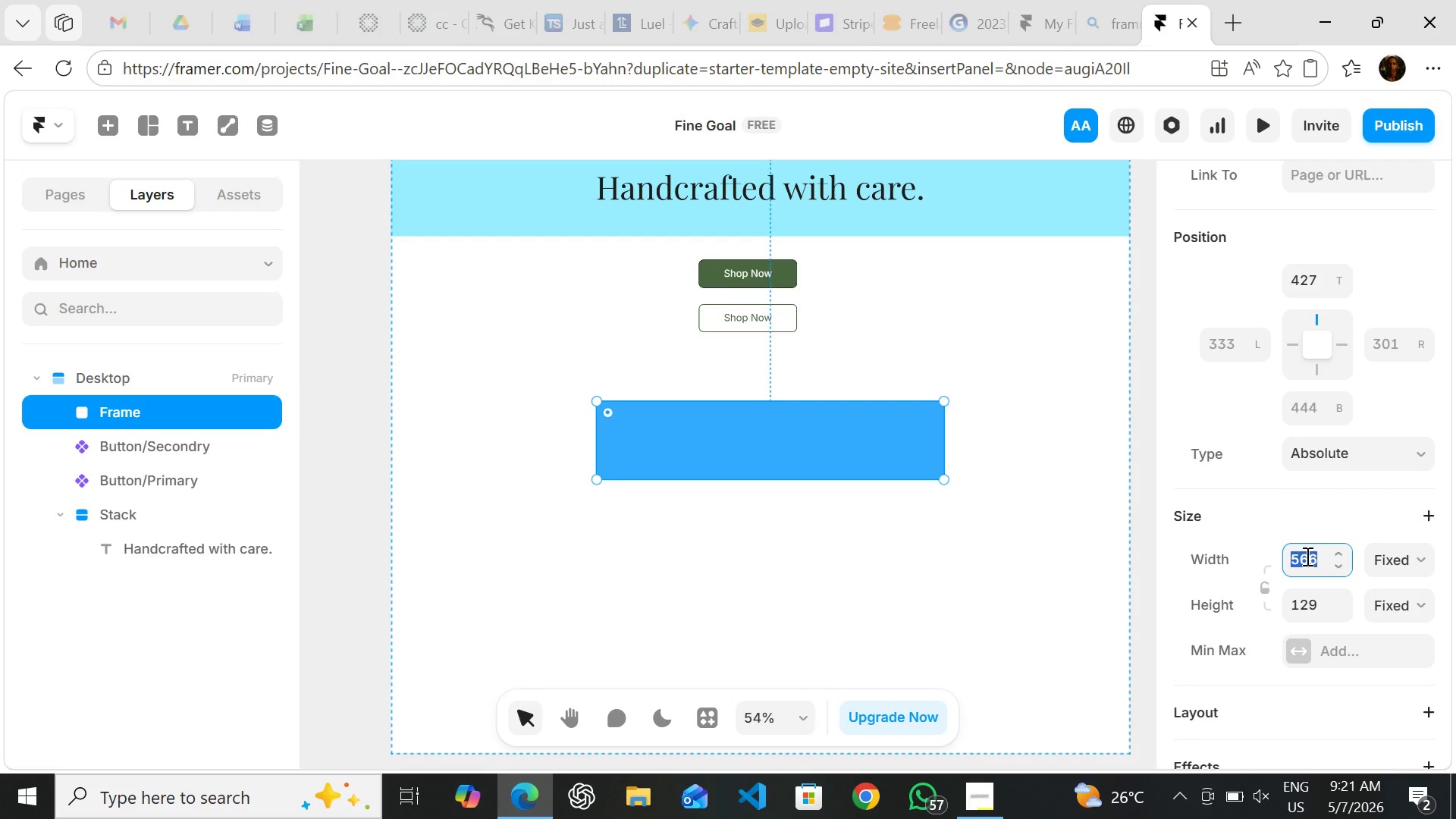 
type(320)
 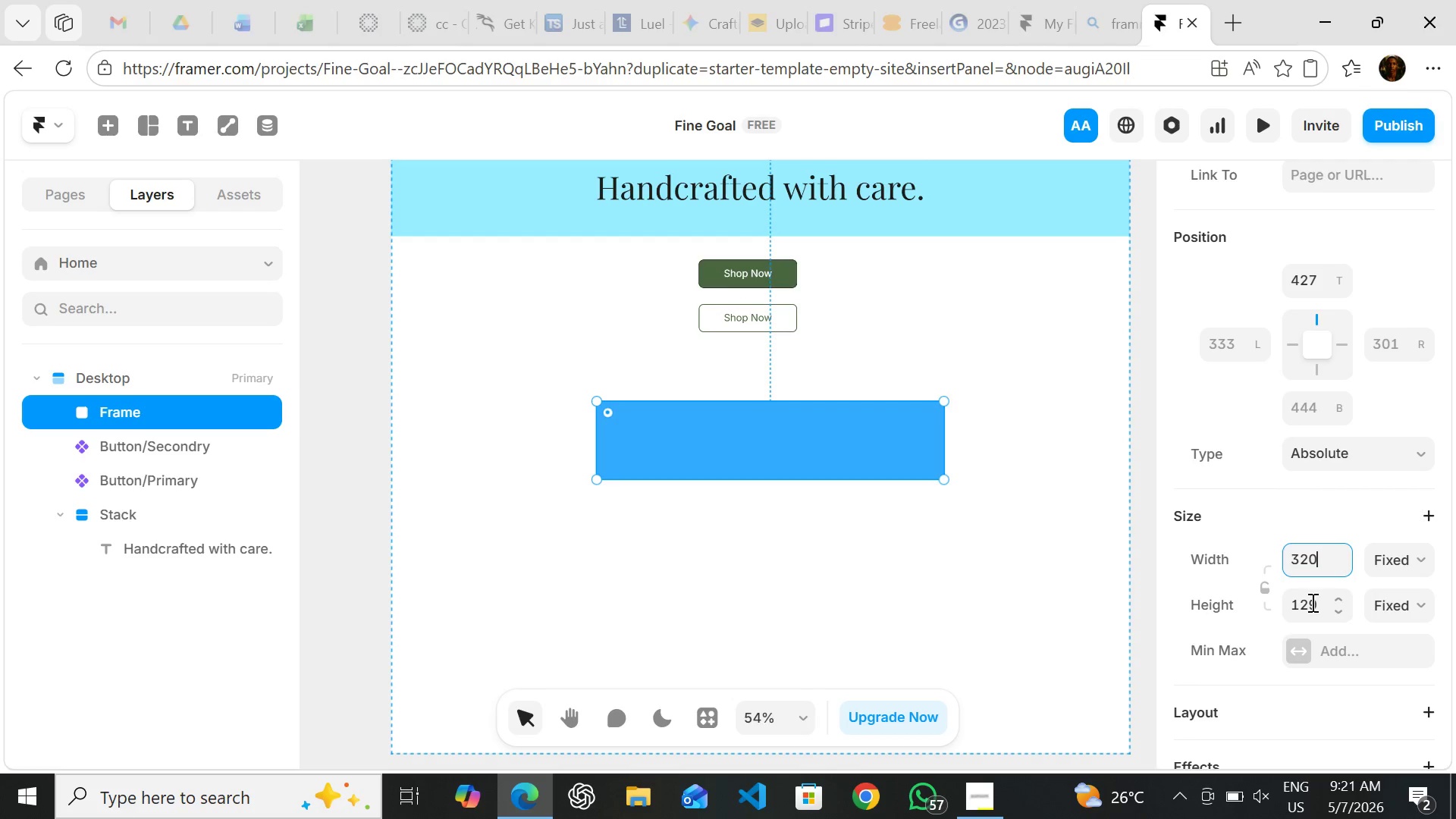 
left_click([1311, 602])
 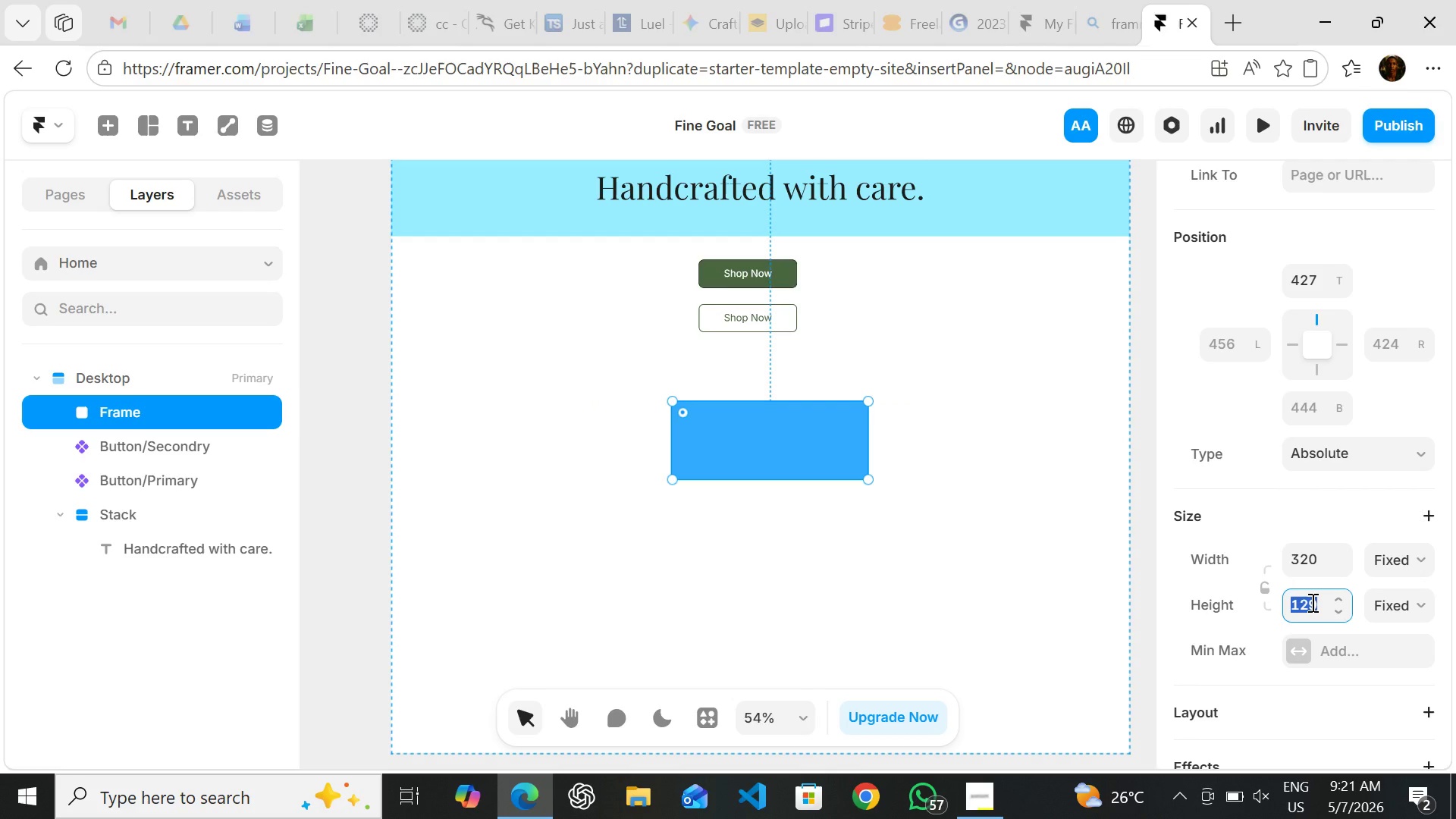 
wait(5.12)
 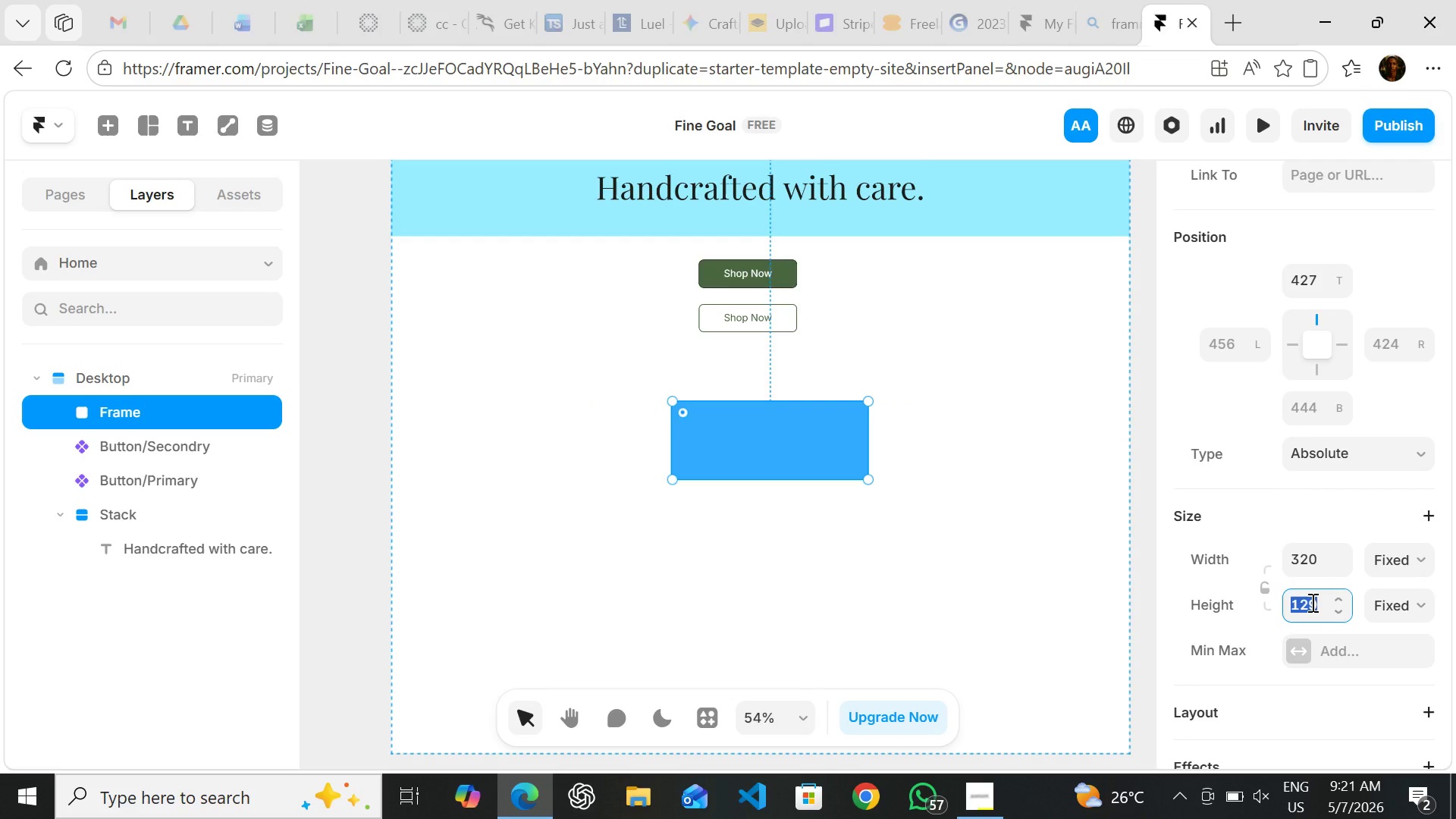 
type(420)
 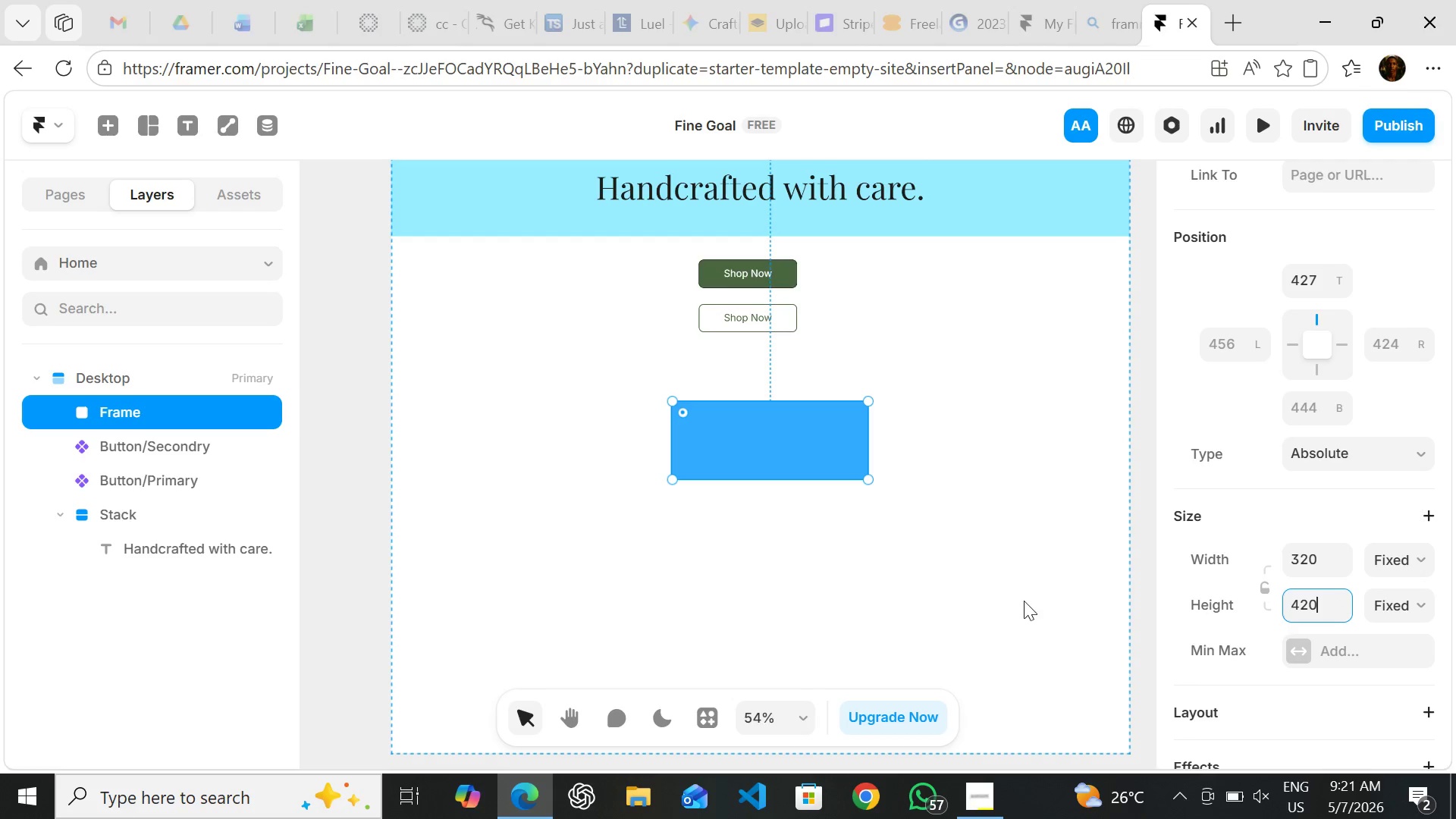 
left_click([994, 583])
 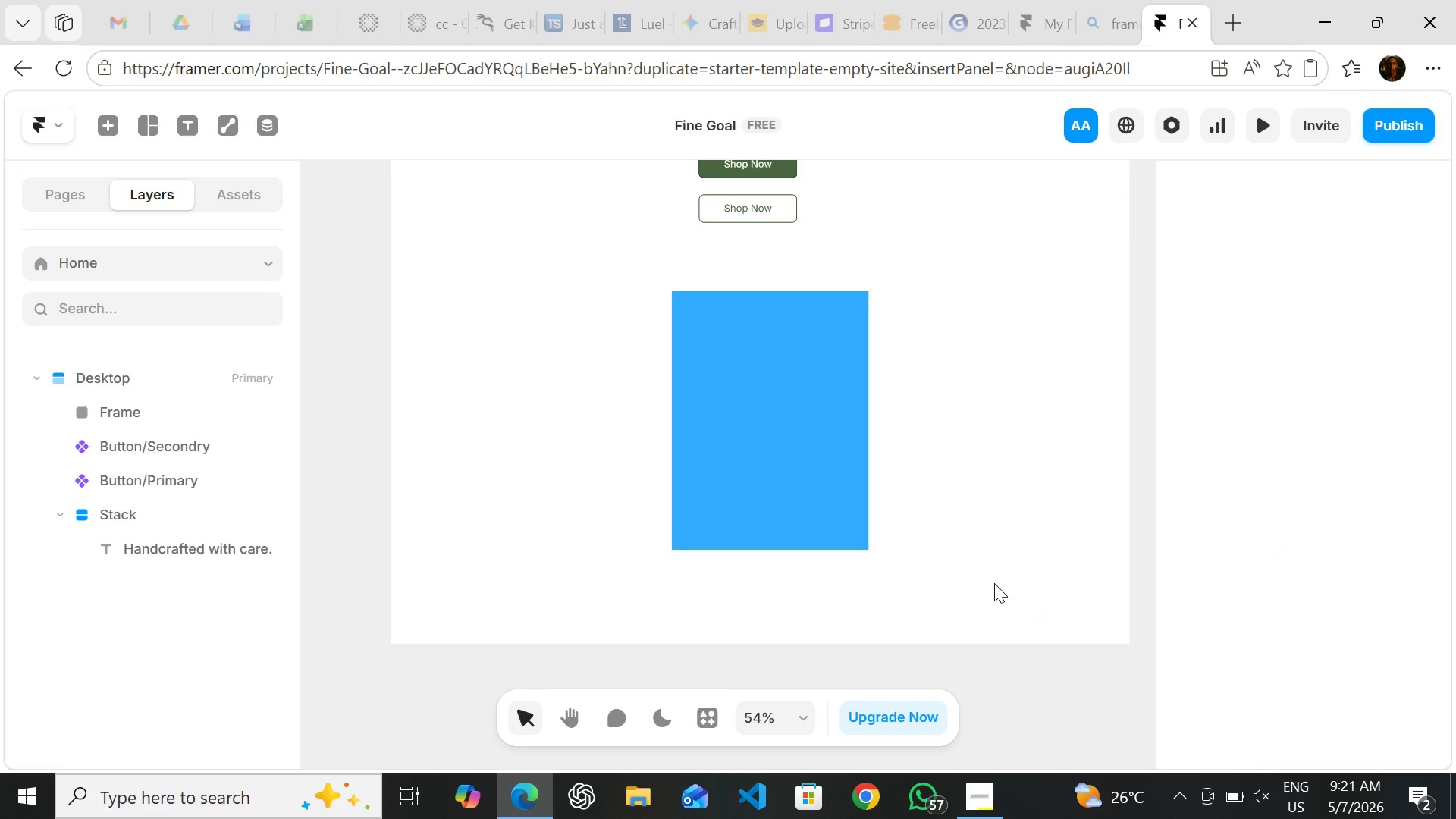 
left_click([834, 479])
 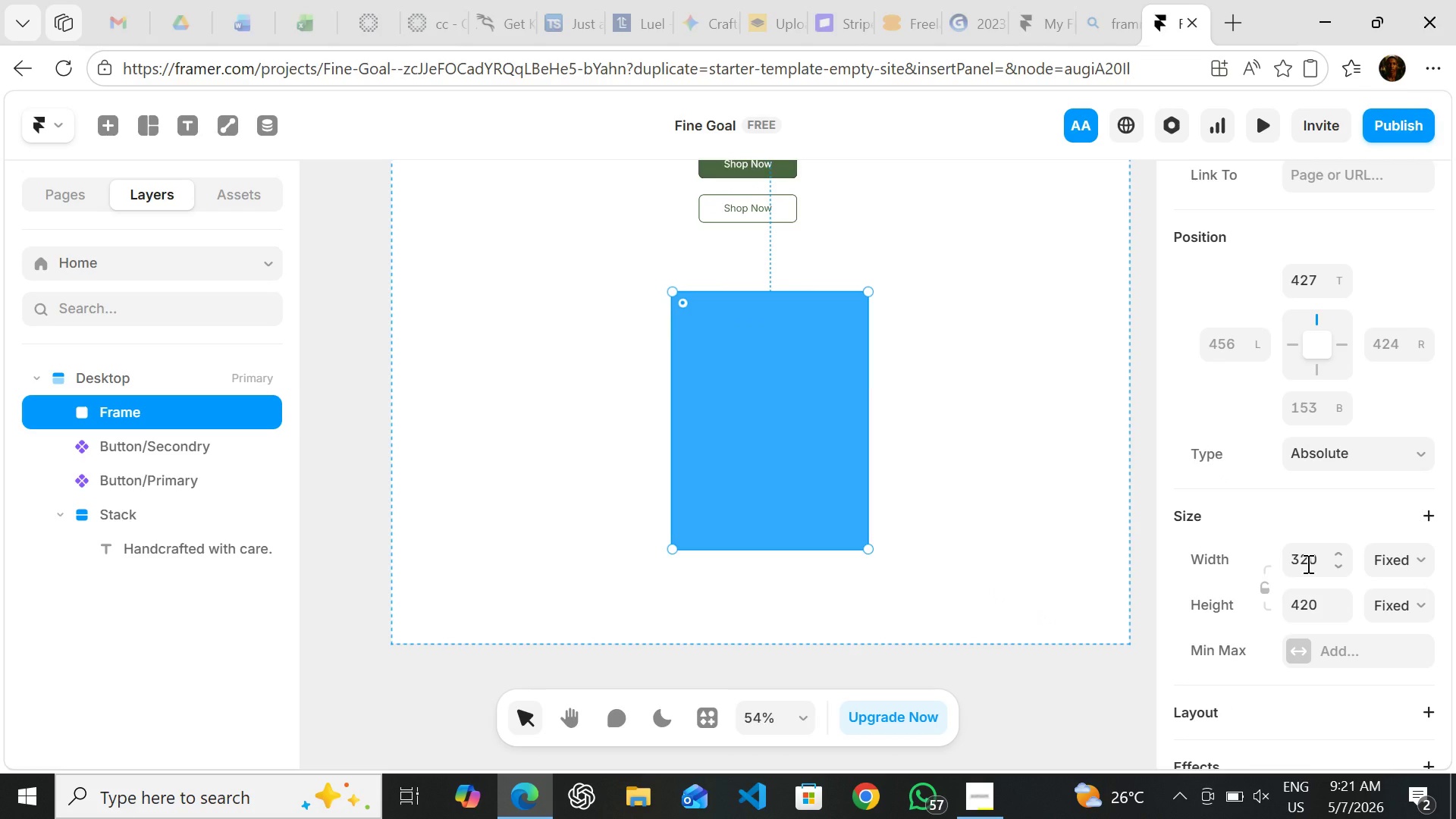 
left_click([1307, 563])
 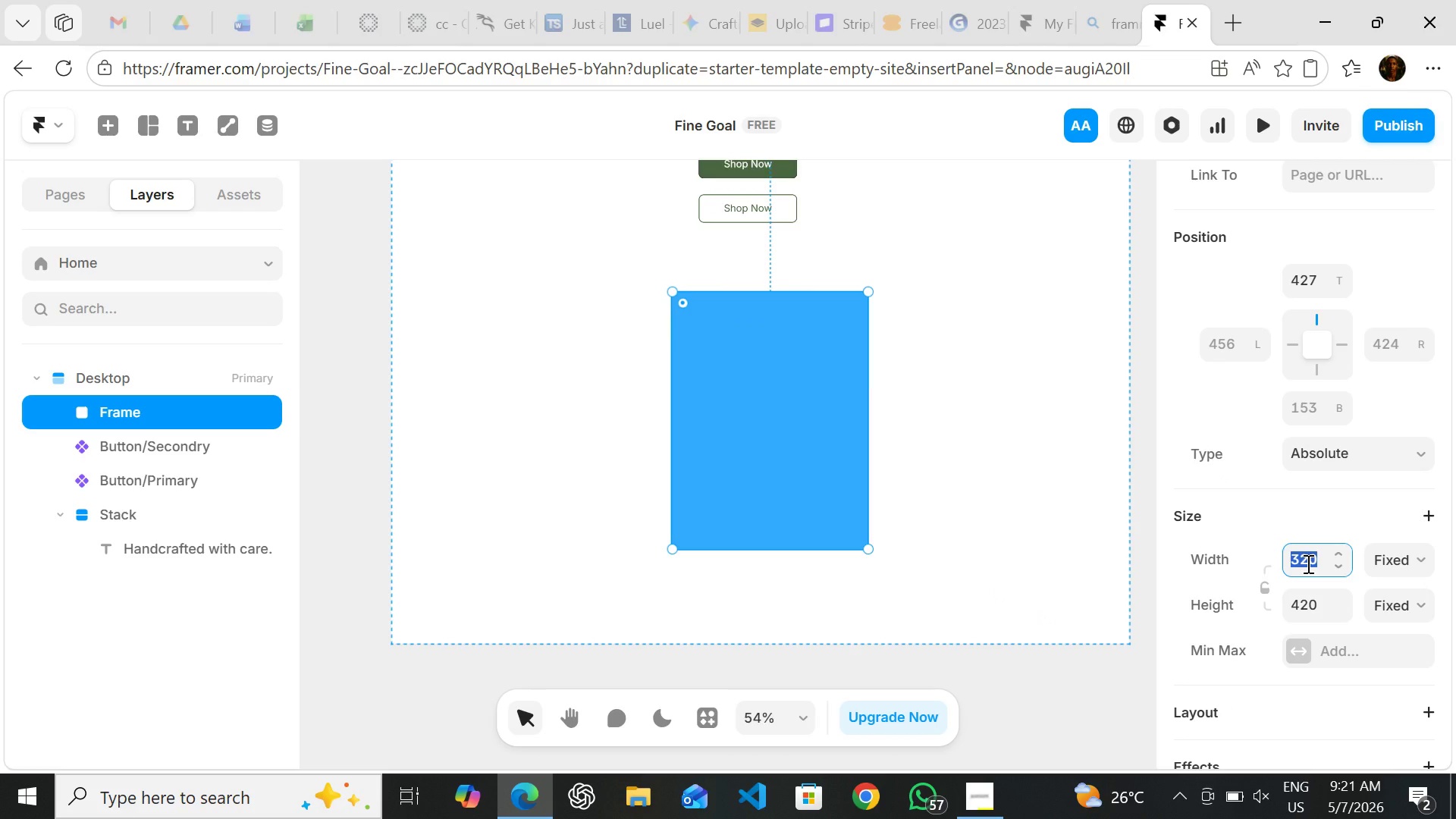 
type(42-0)
key(Backspace)
key(Backspace)
type(0)
 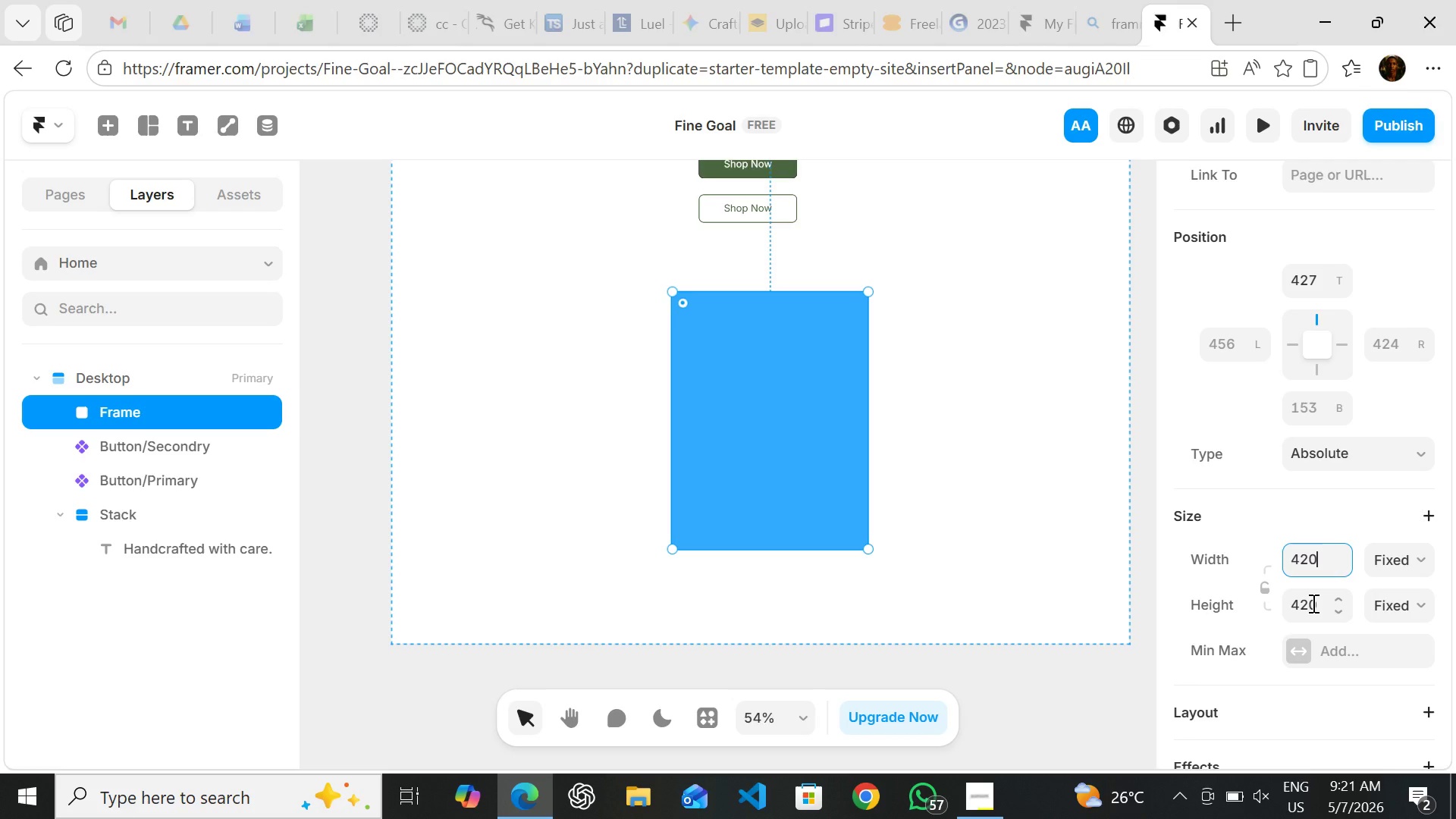 
left_click([1312, 603])
 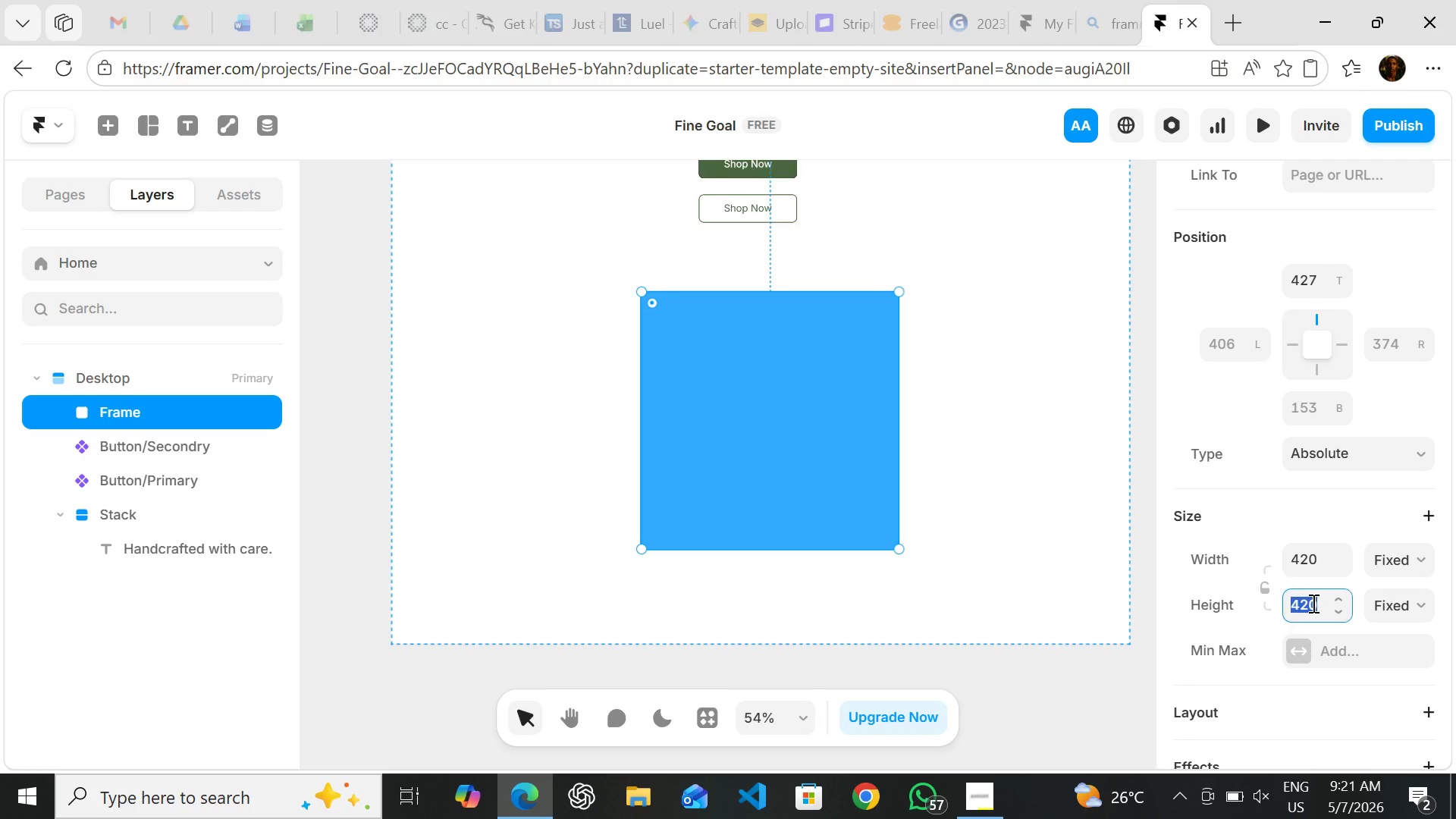 
type(320)
 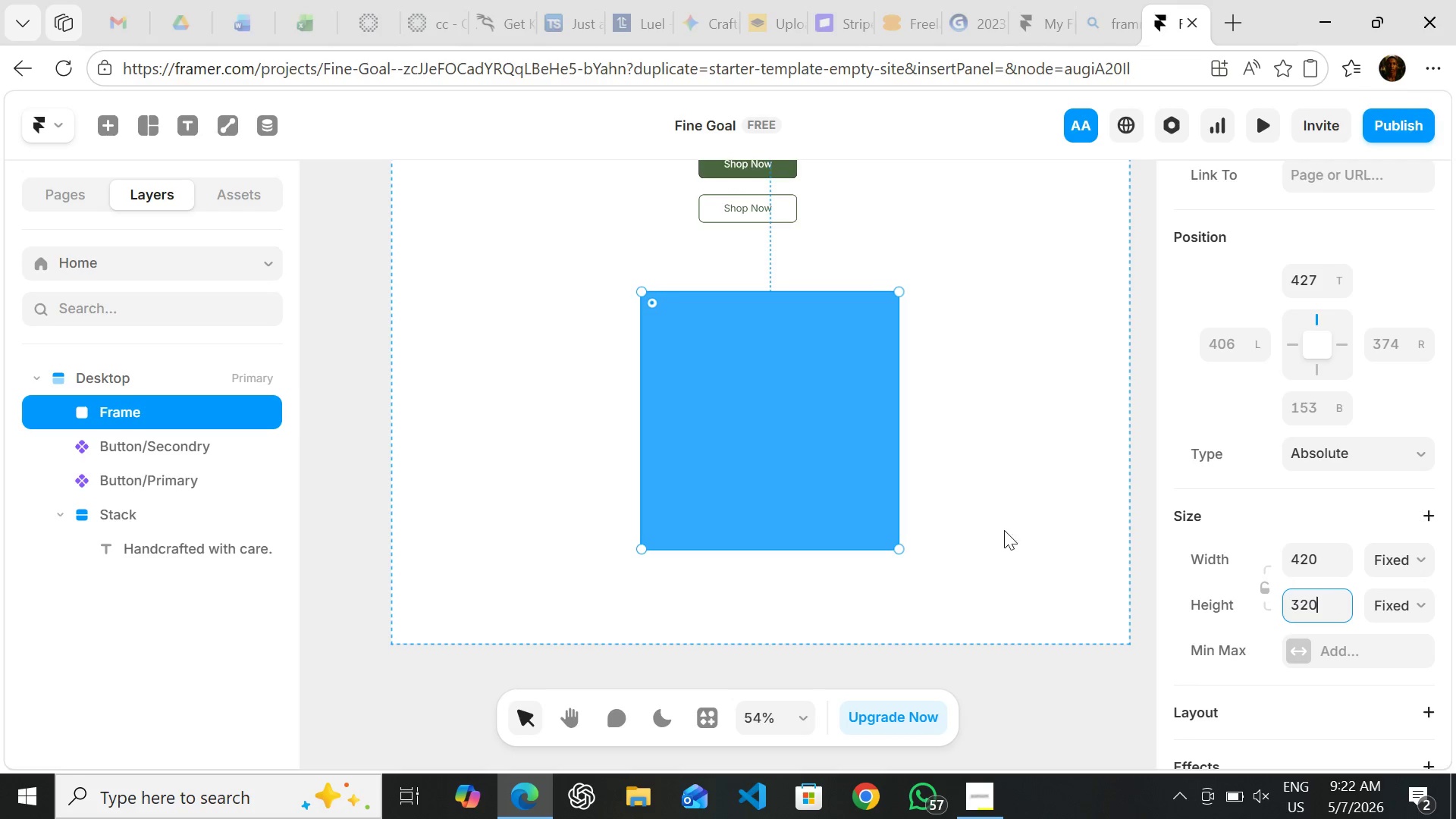 
left_click([989, 521])
 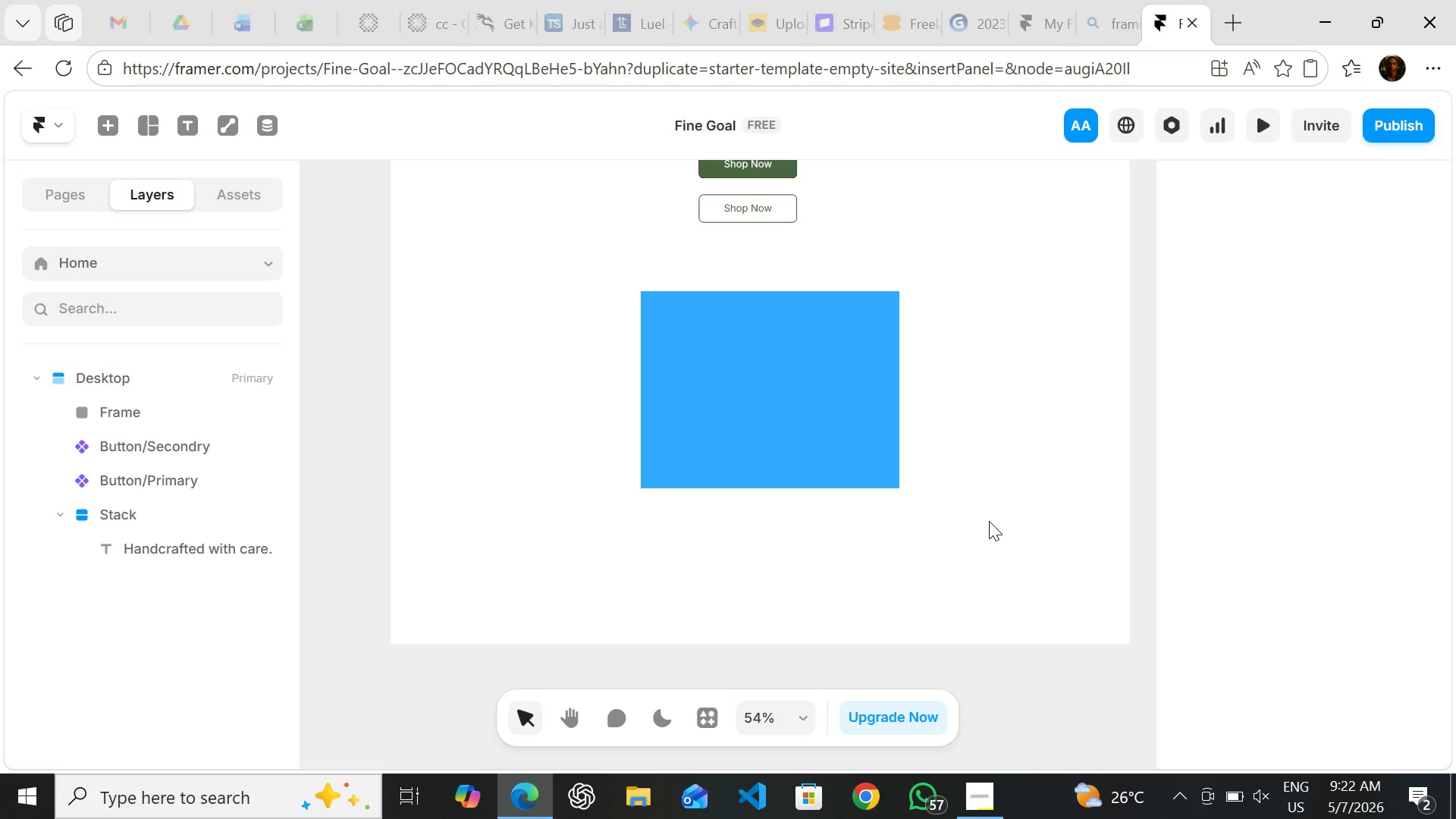 
wait(10.81)
 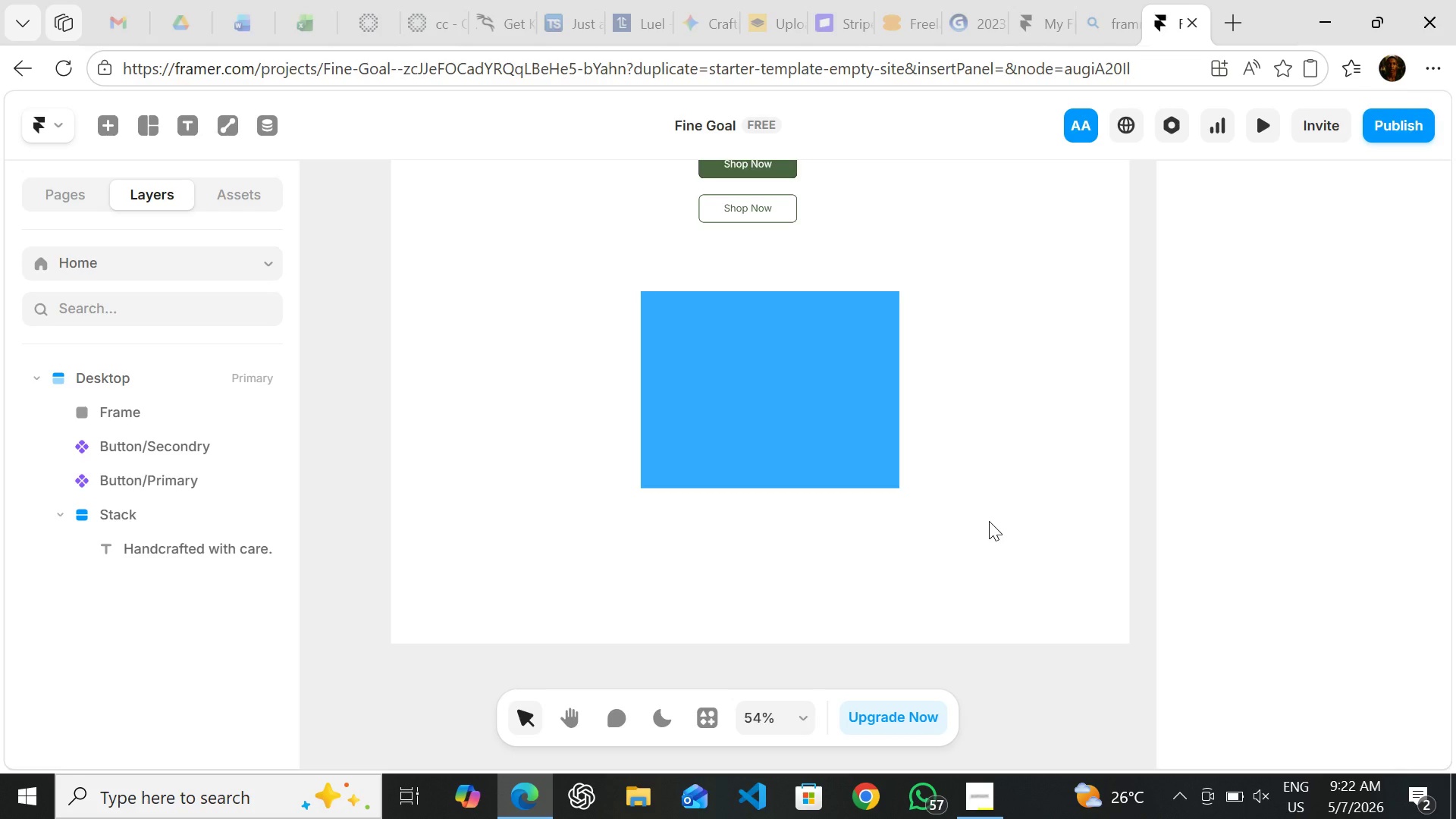 
left_click([807, 440])
 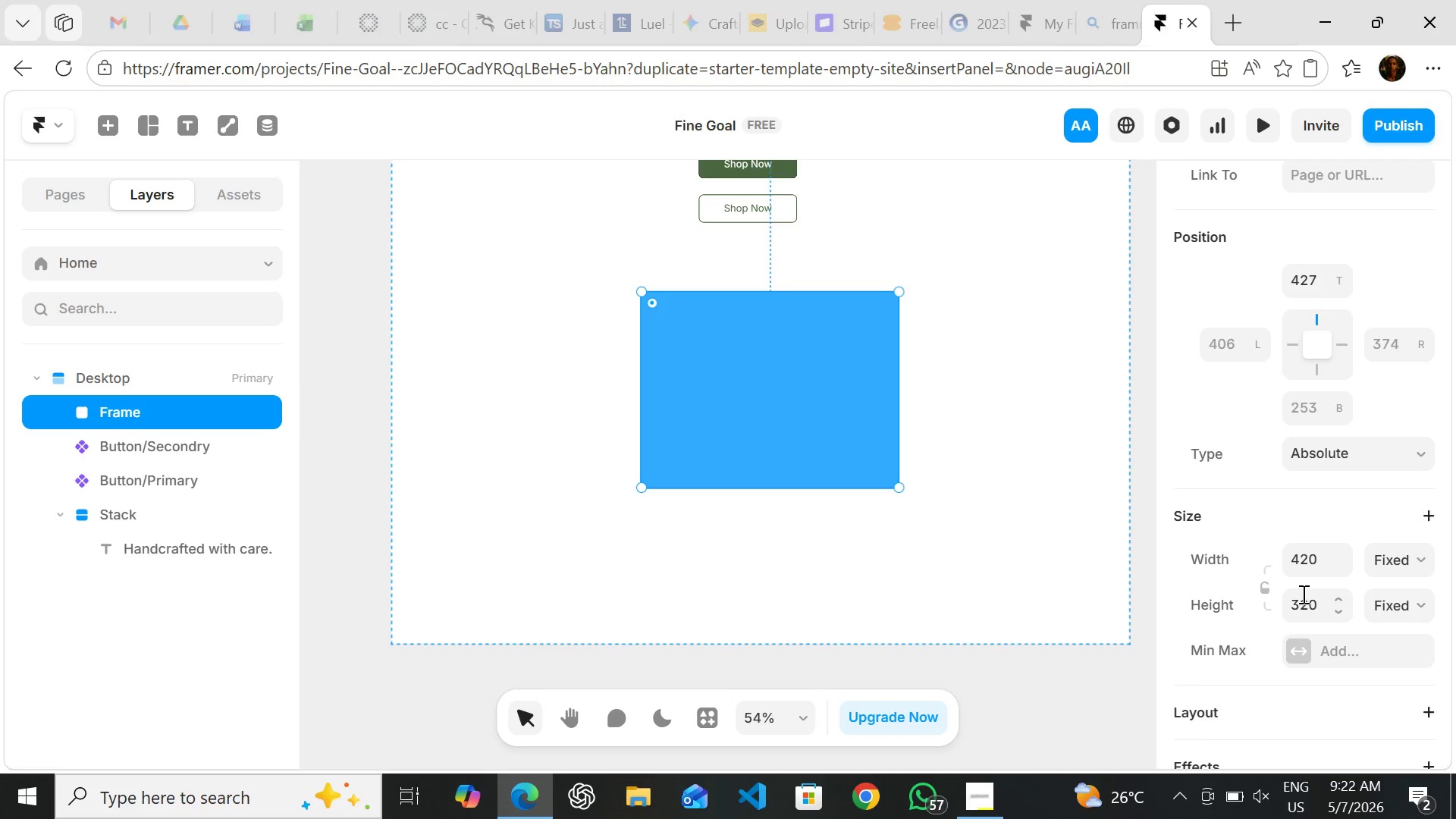 
wait(9.67)
 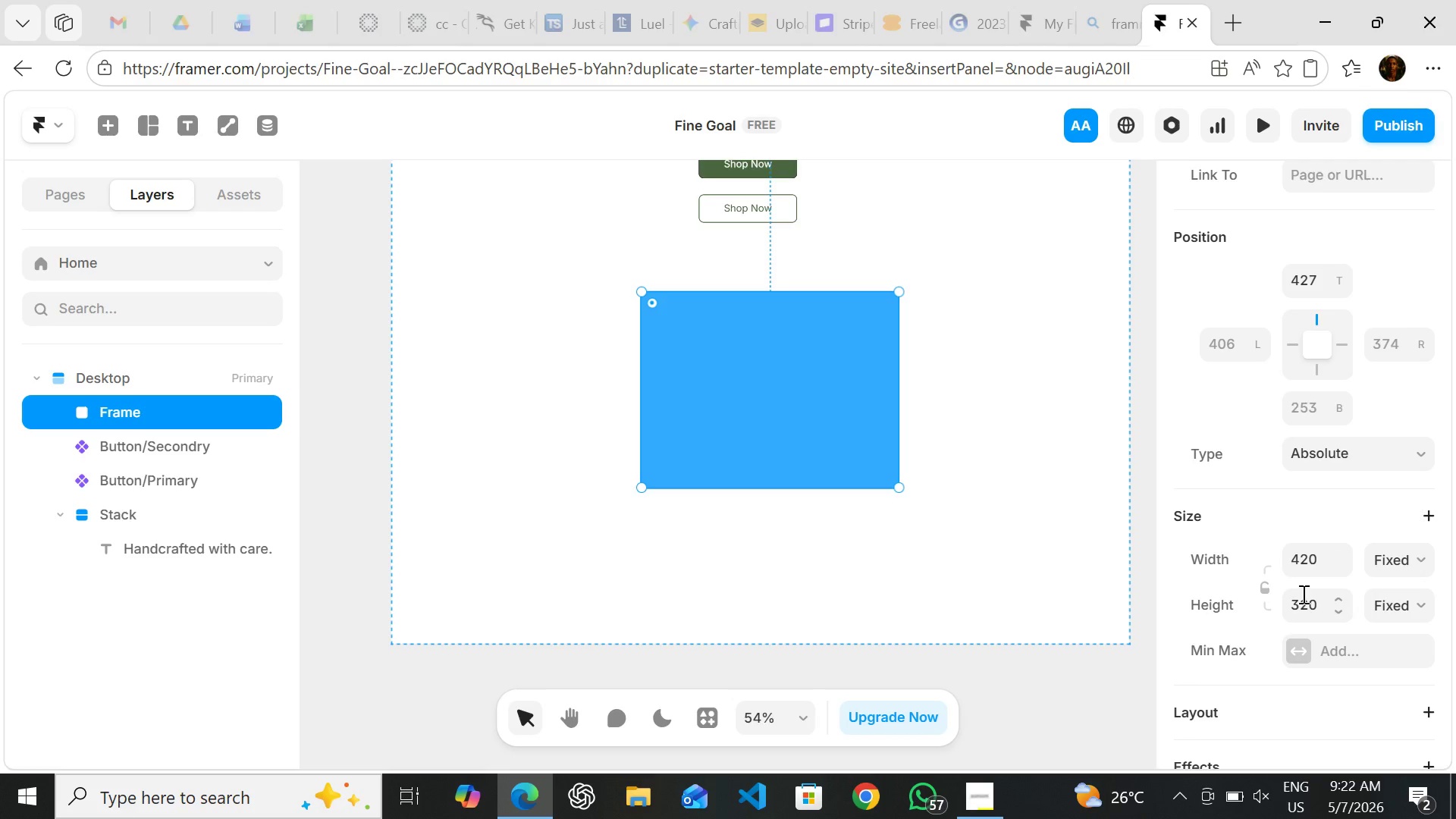 
left_click([1304, 560])
 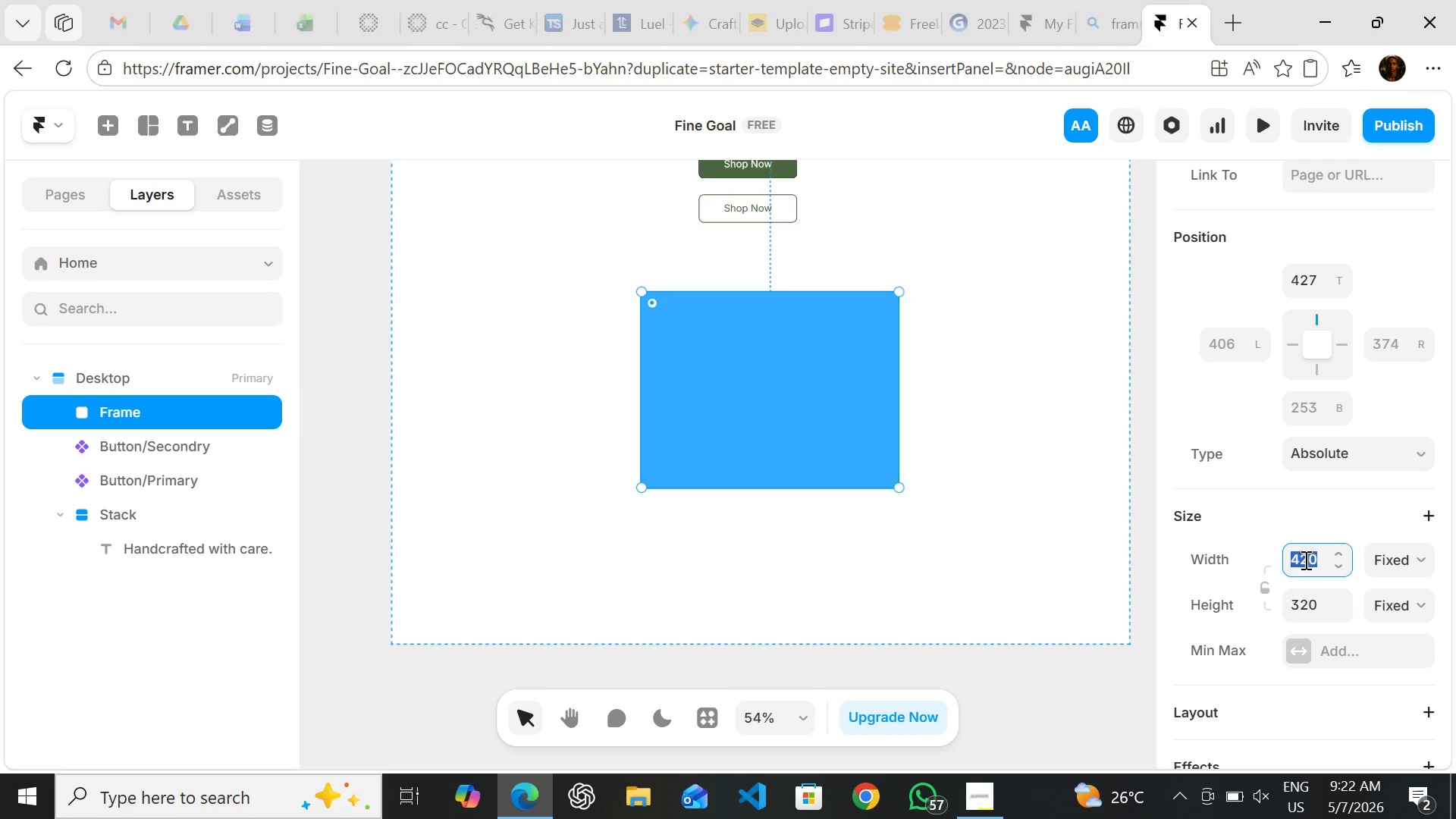 
type(320)
 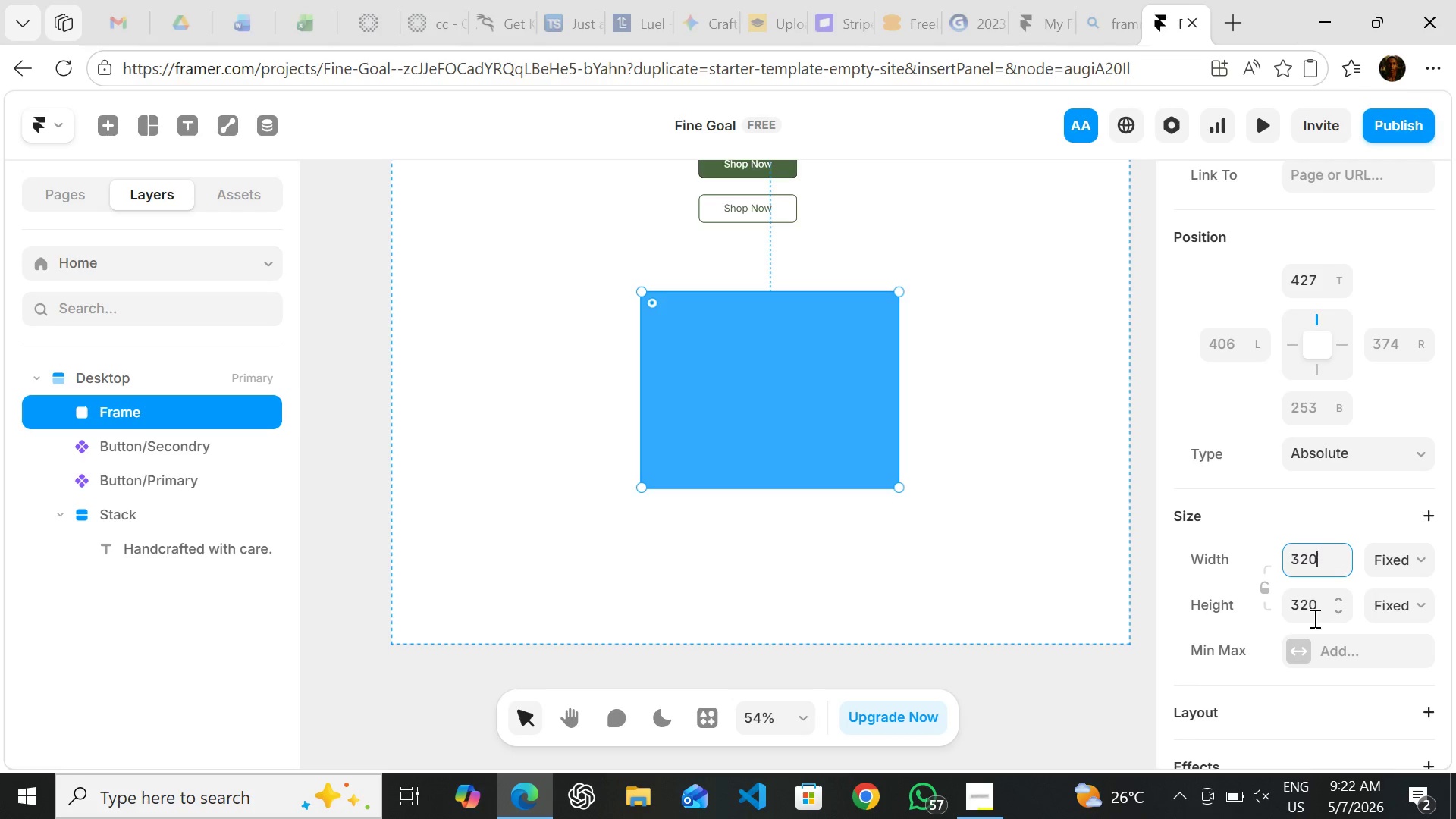 
left_click([1313, 618])
 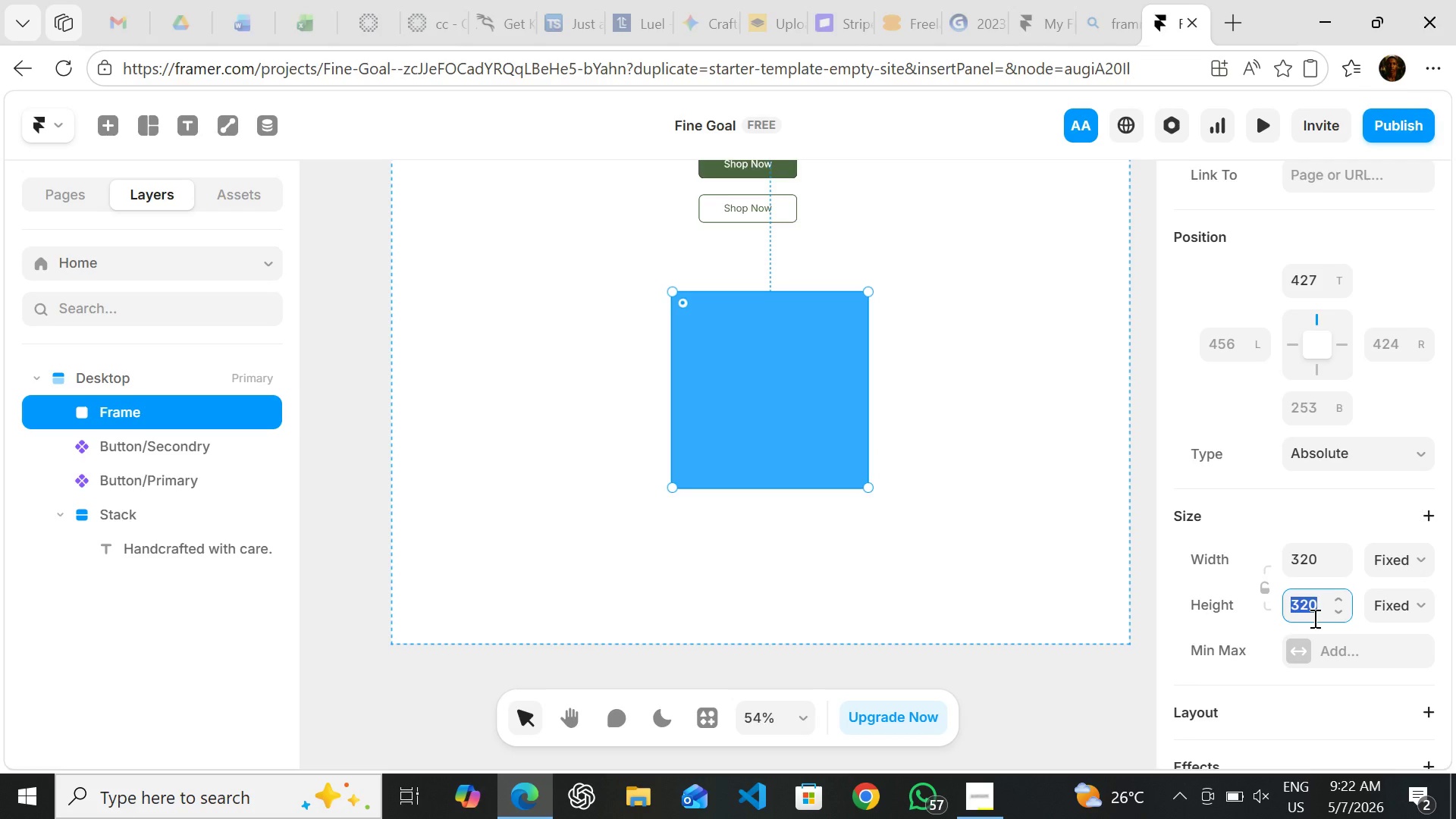 
type(420)
 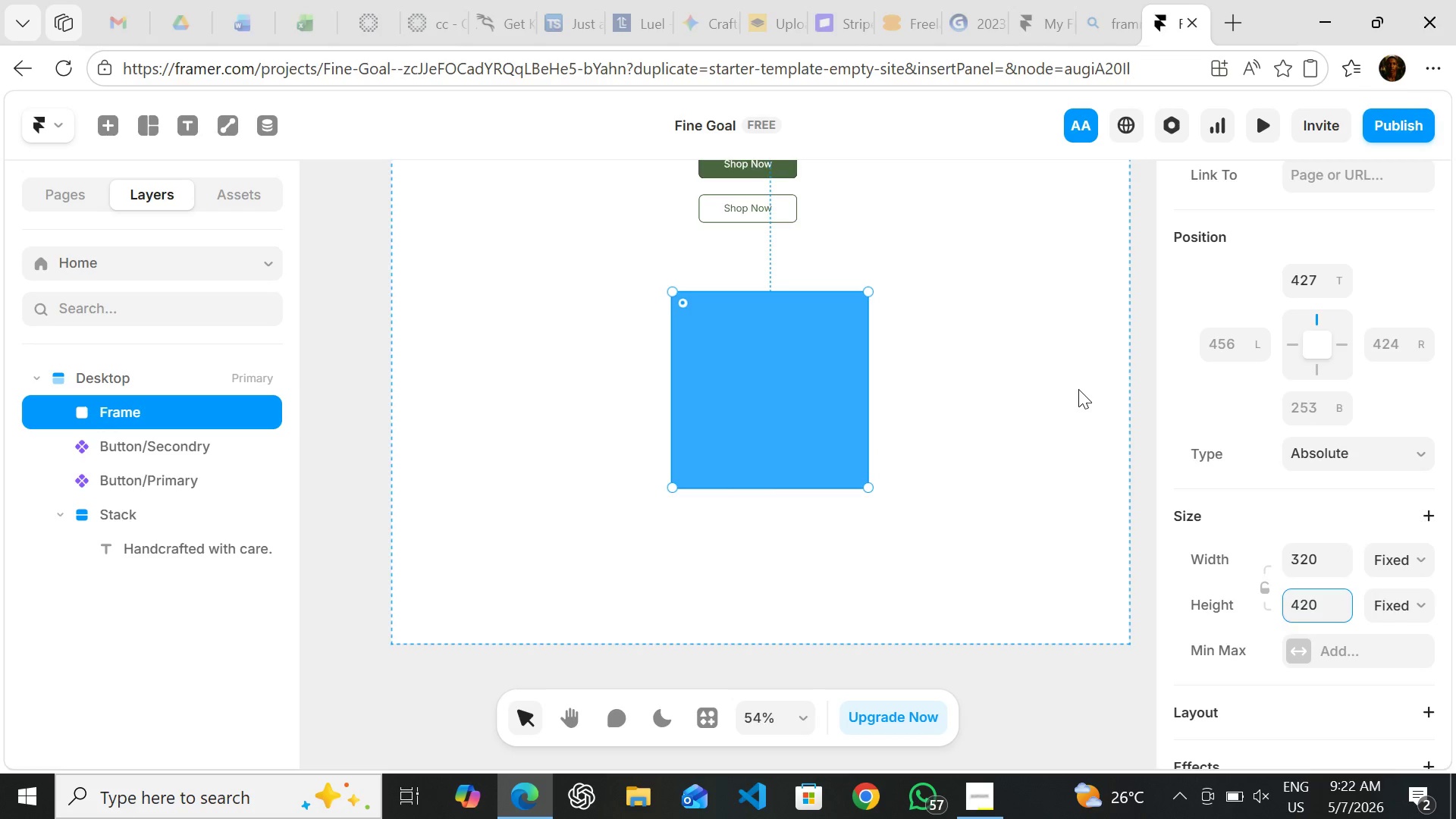 
left_click([1078, 389])
 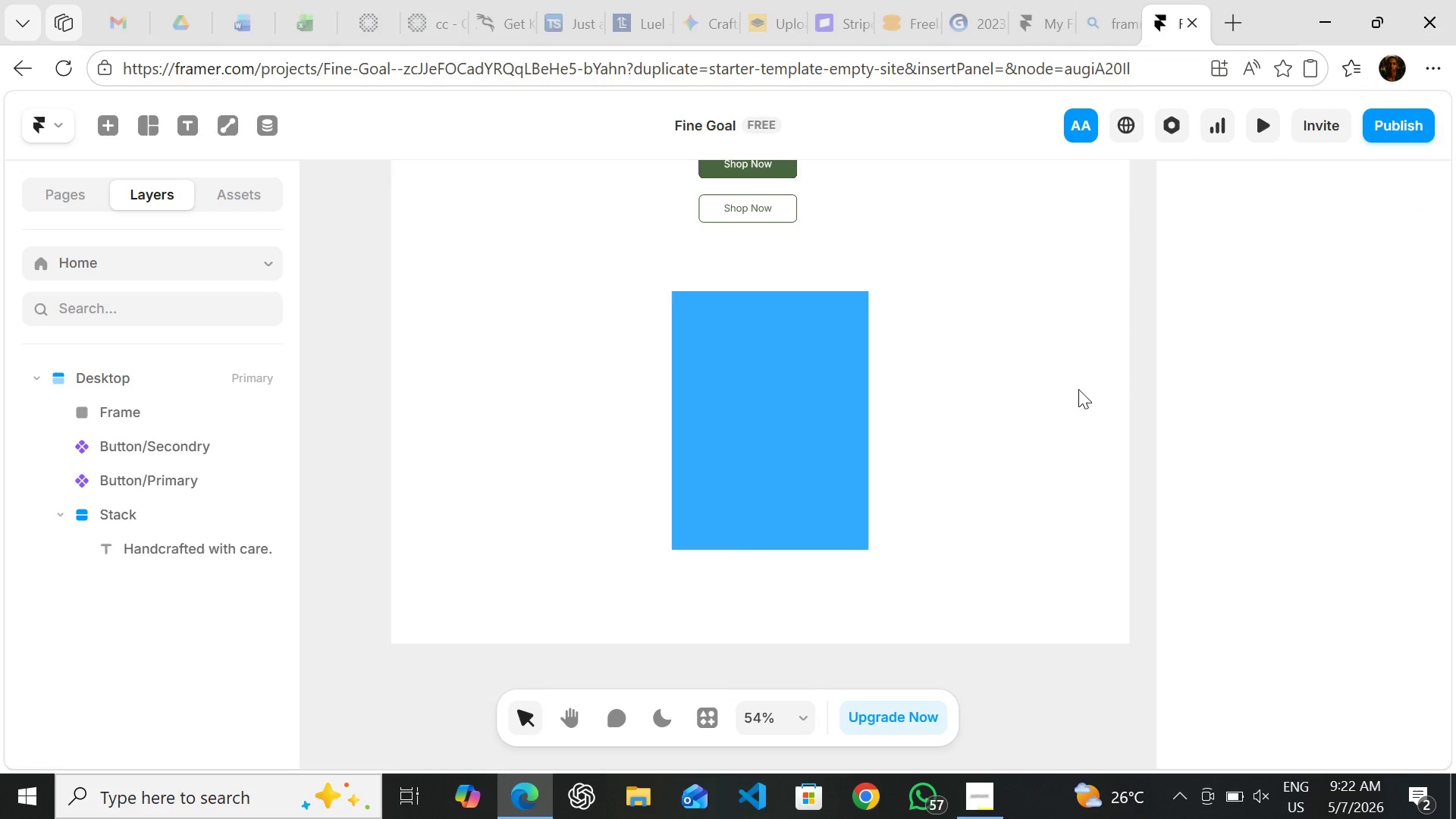 
left_click([817, 377])
 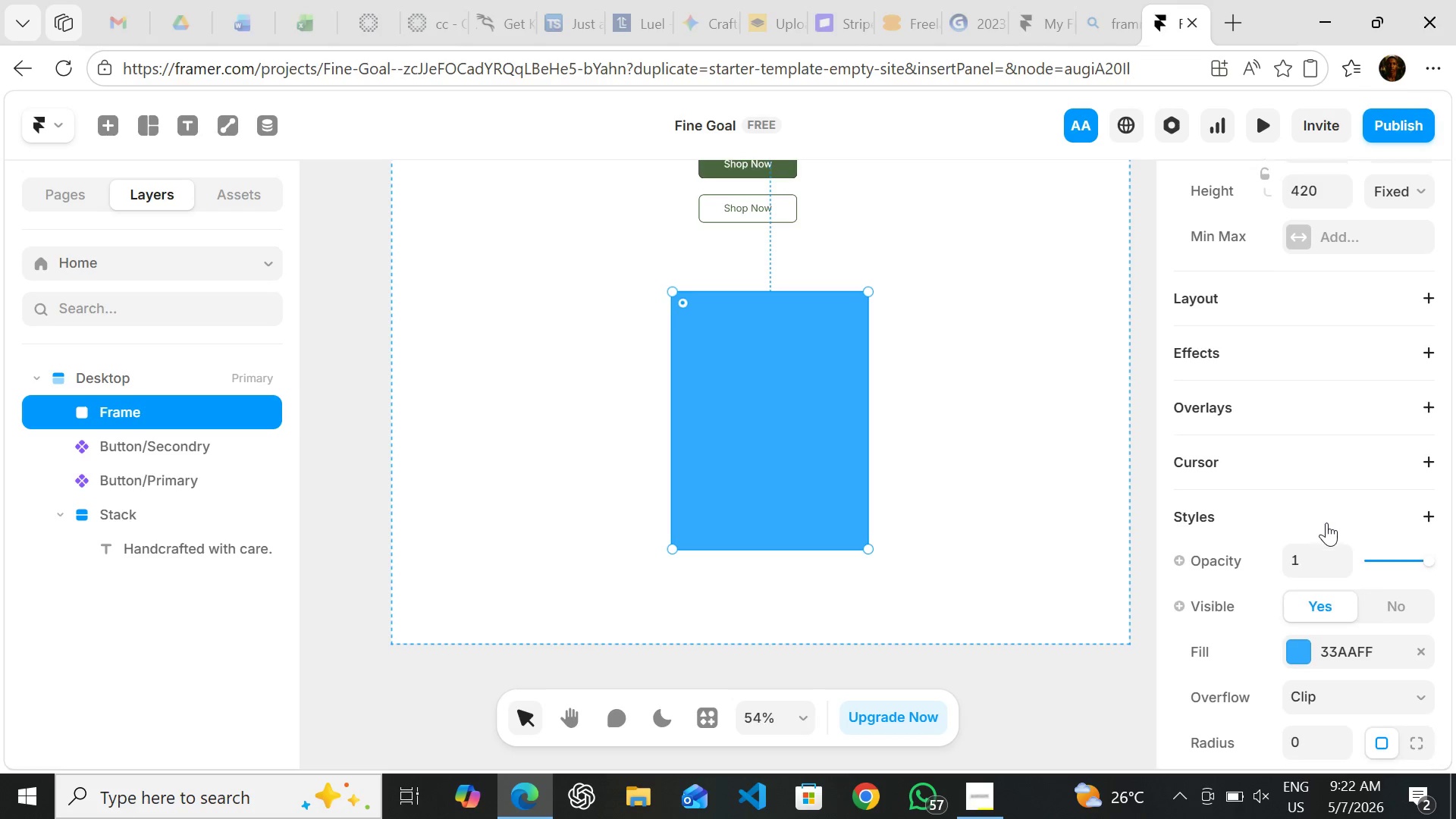 
mouse_move([1293, 504])
 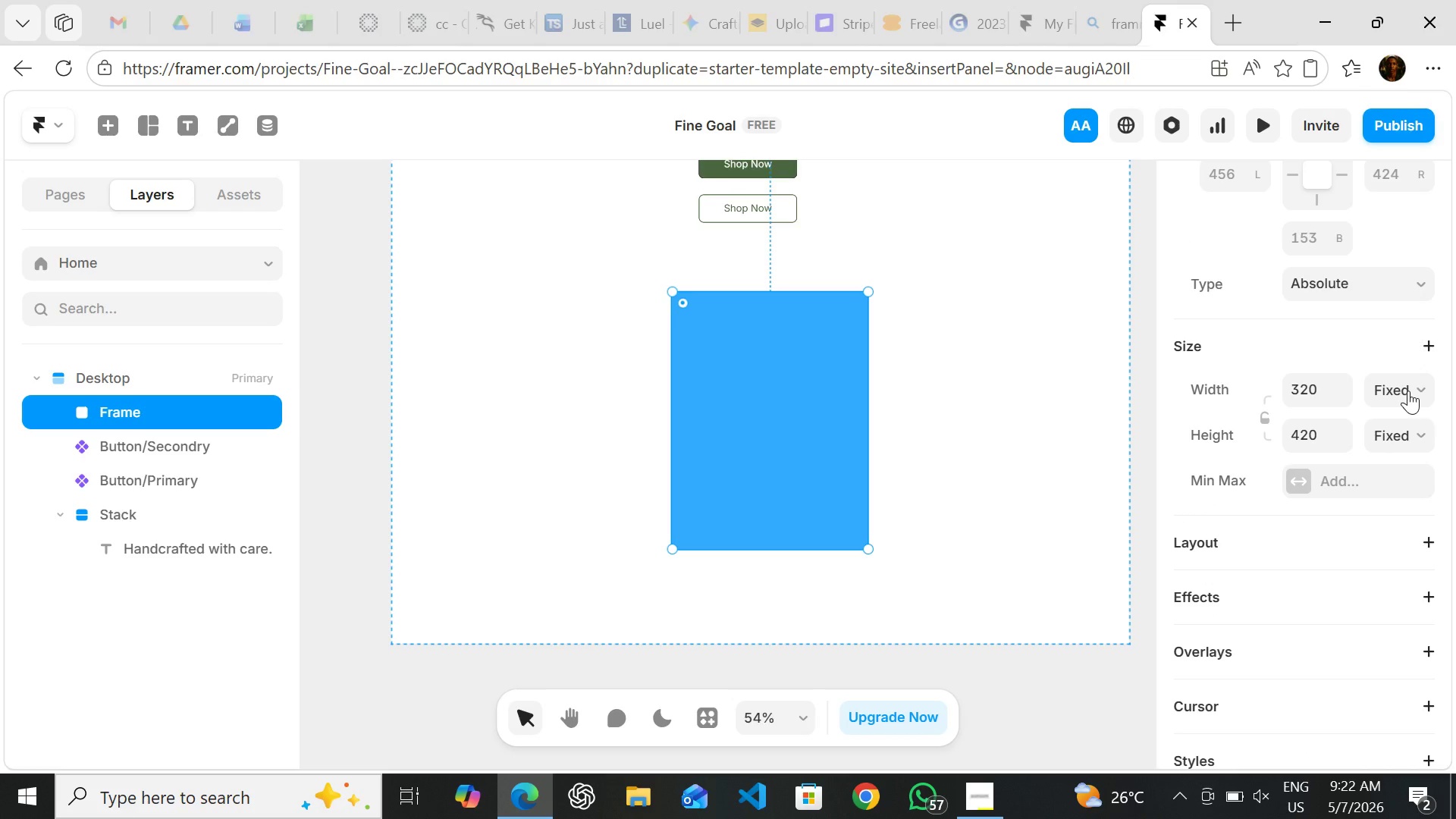 
left_click([1408, 391])
 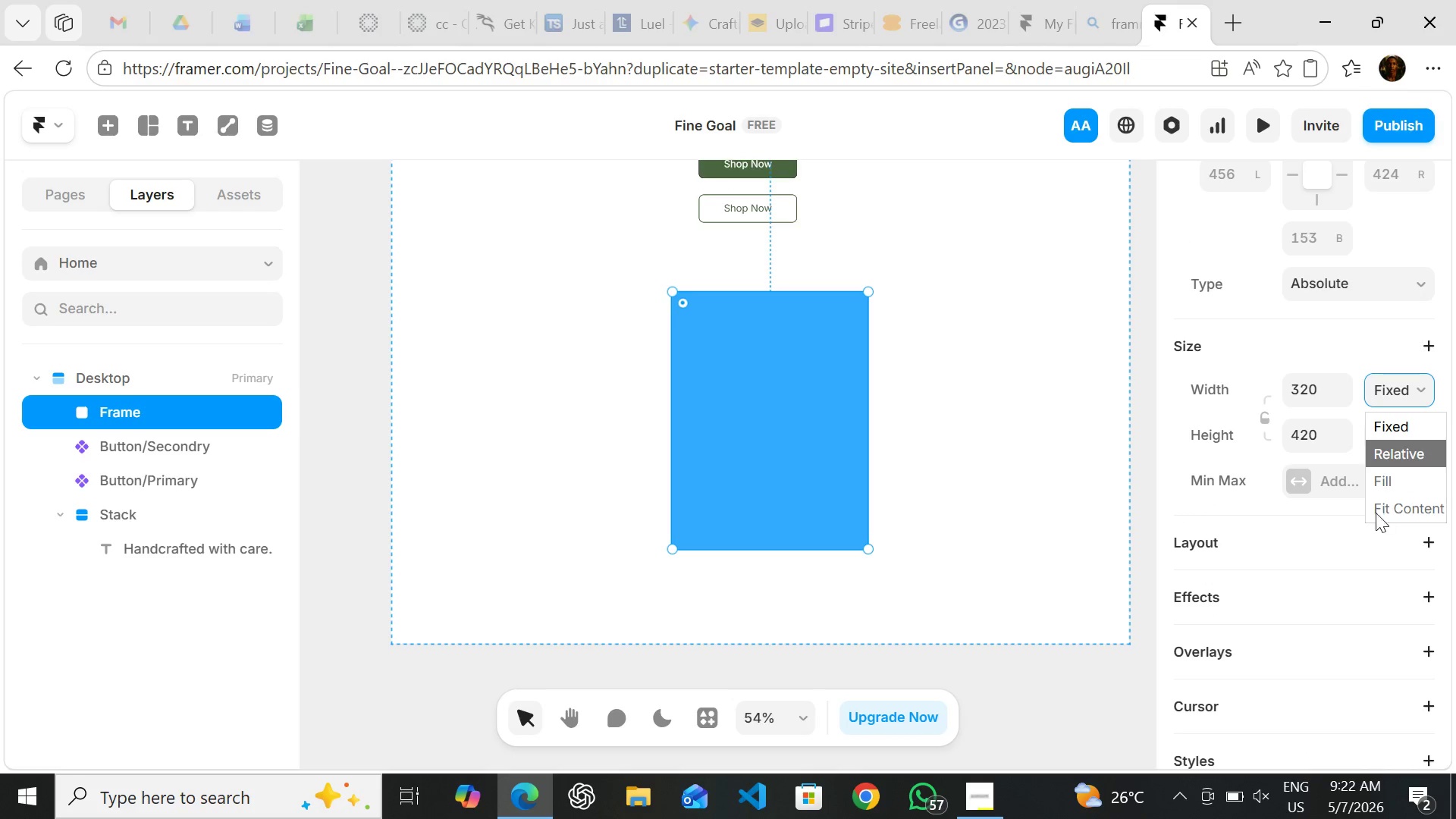 
left_click([1012, 403])
 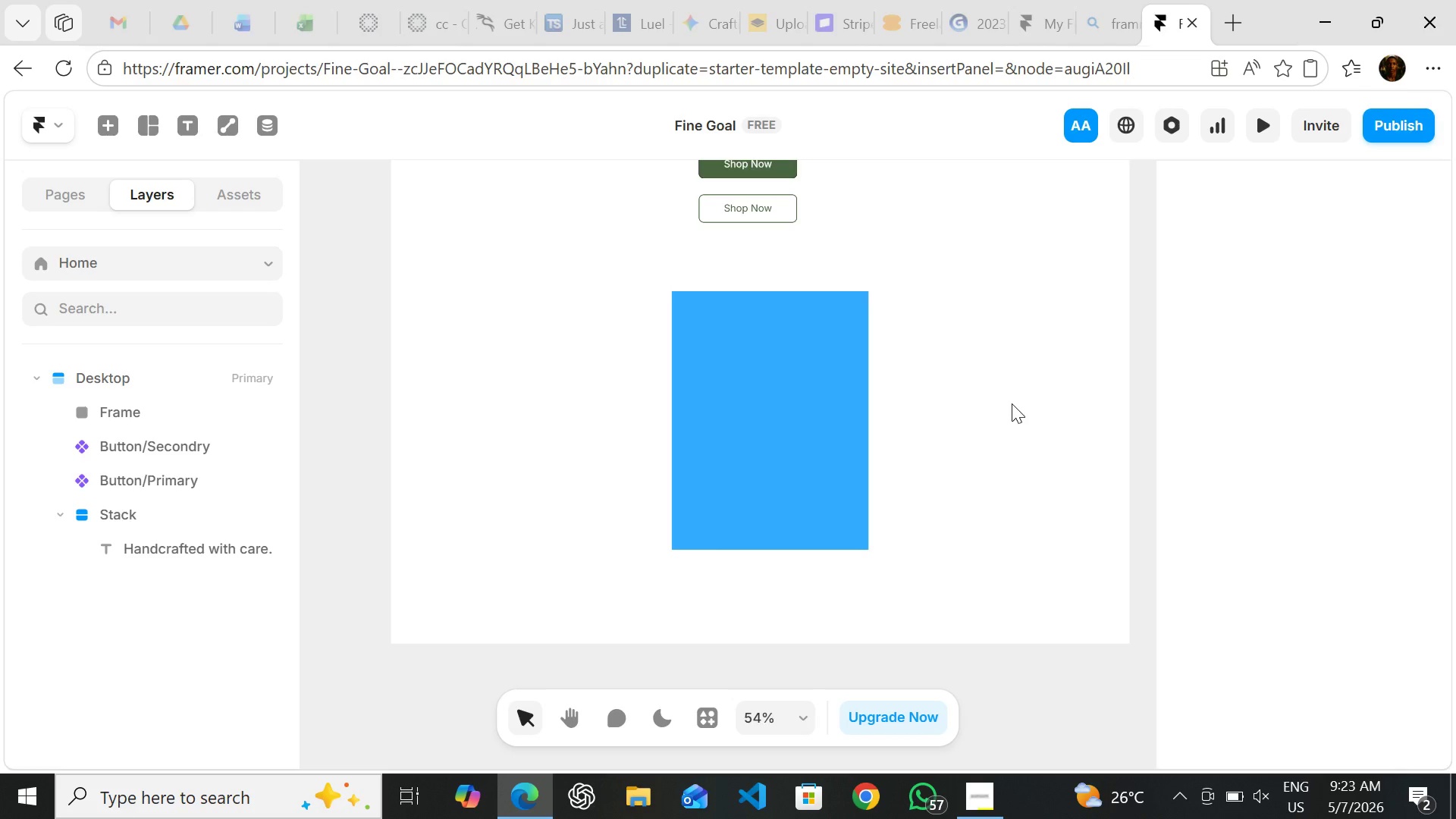 
wait(55.3)
 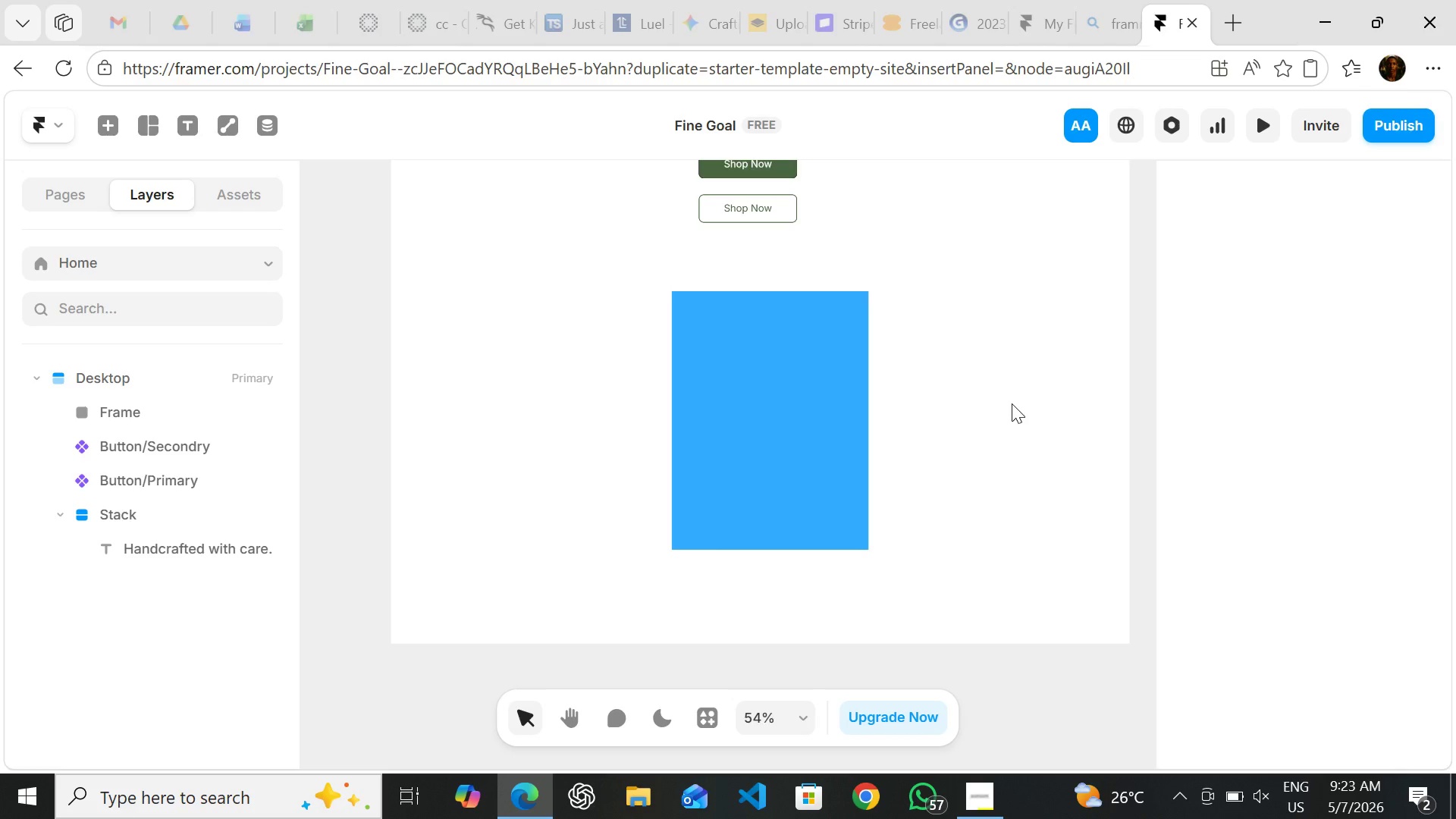 
left_click([788, 395])
 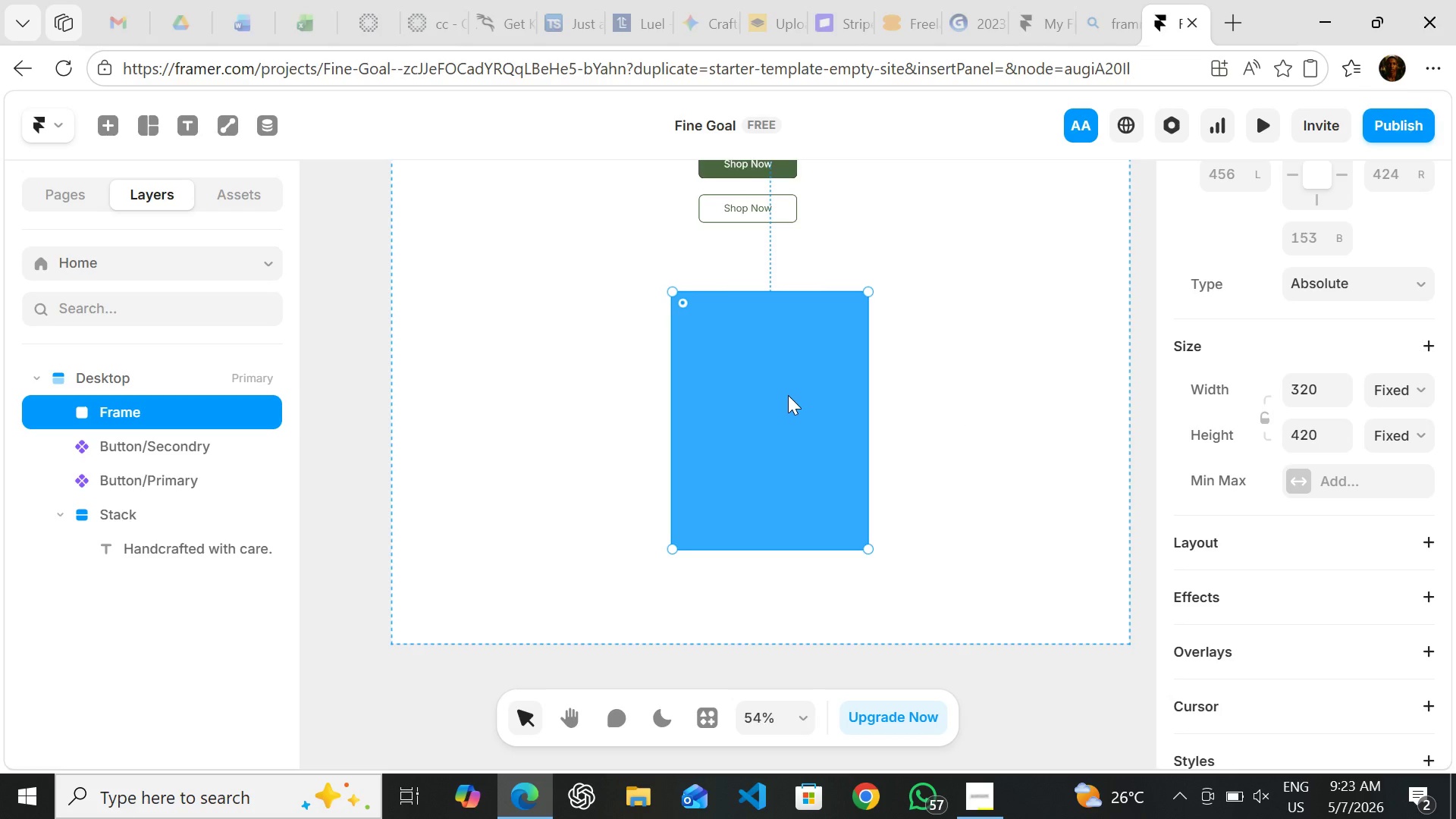 
left_click_drag(start_coordinate=[788, 395], to_coordinate=[773, 353])
 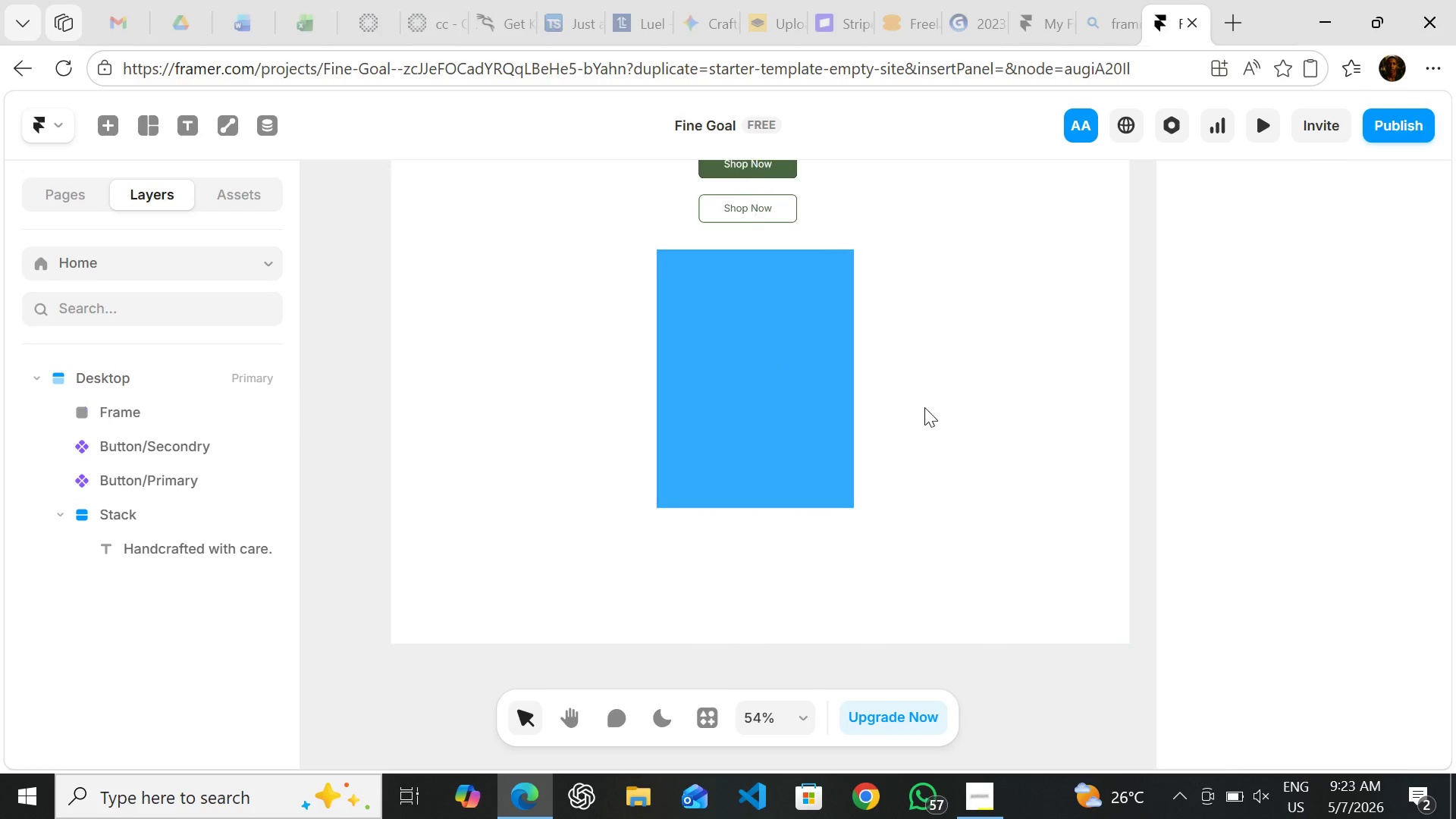 
left_click([924, 407])
 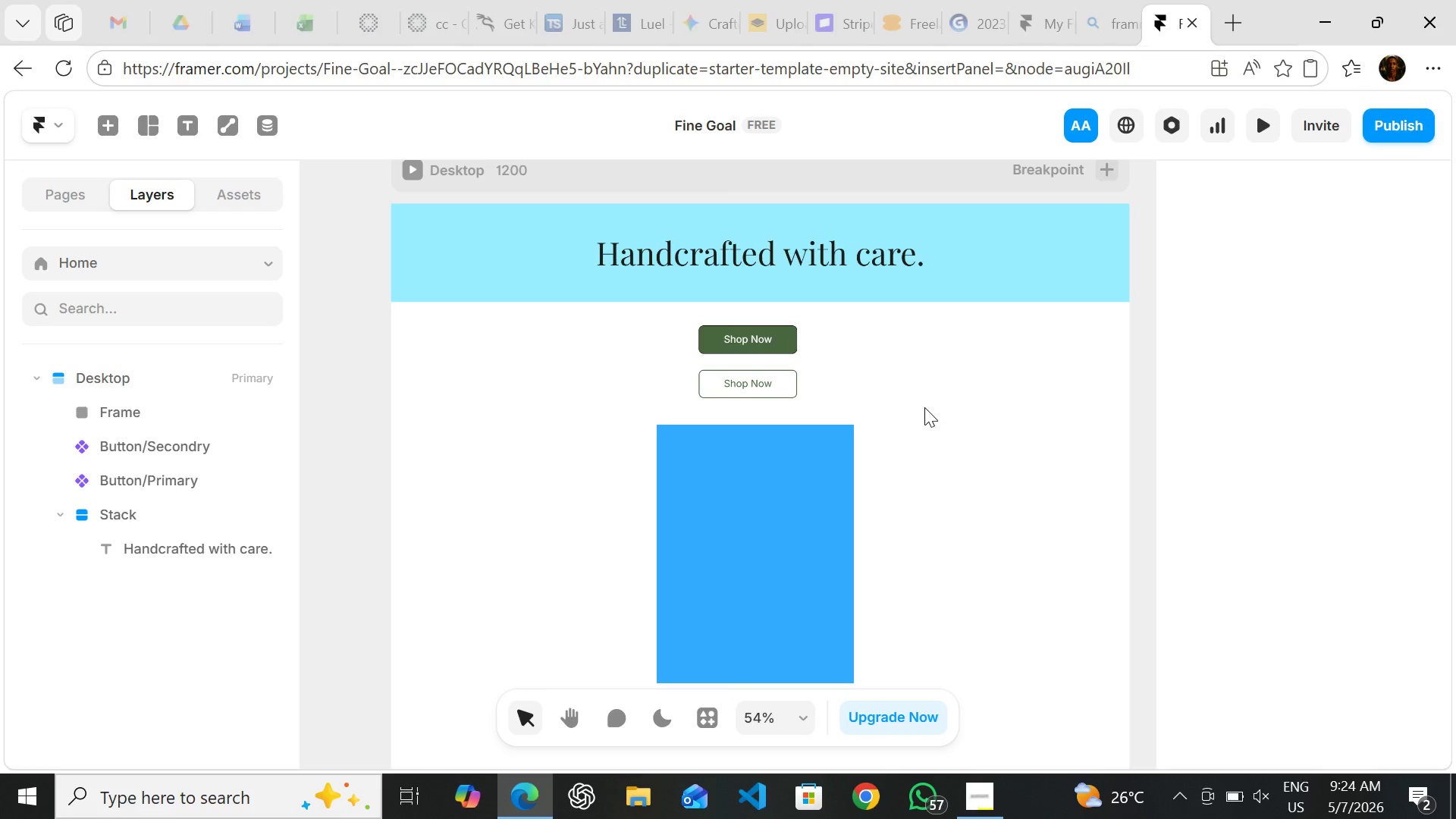 
wait(20.11)
 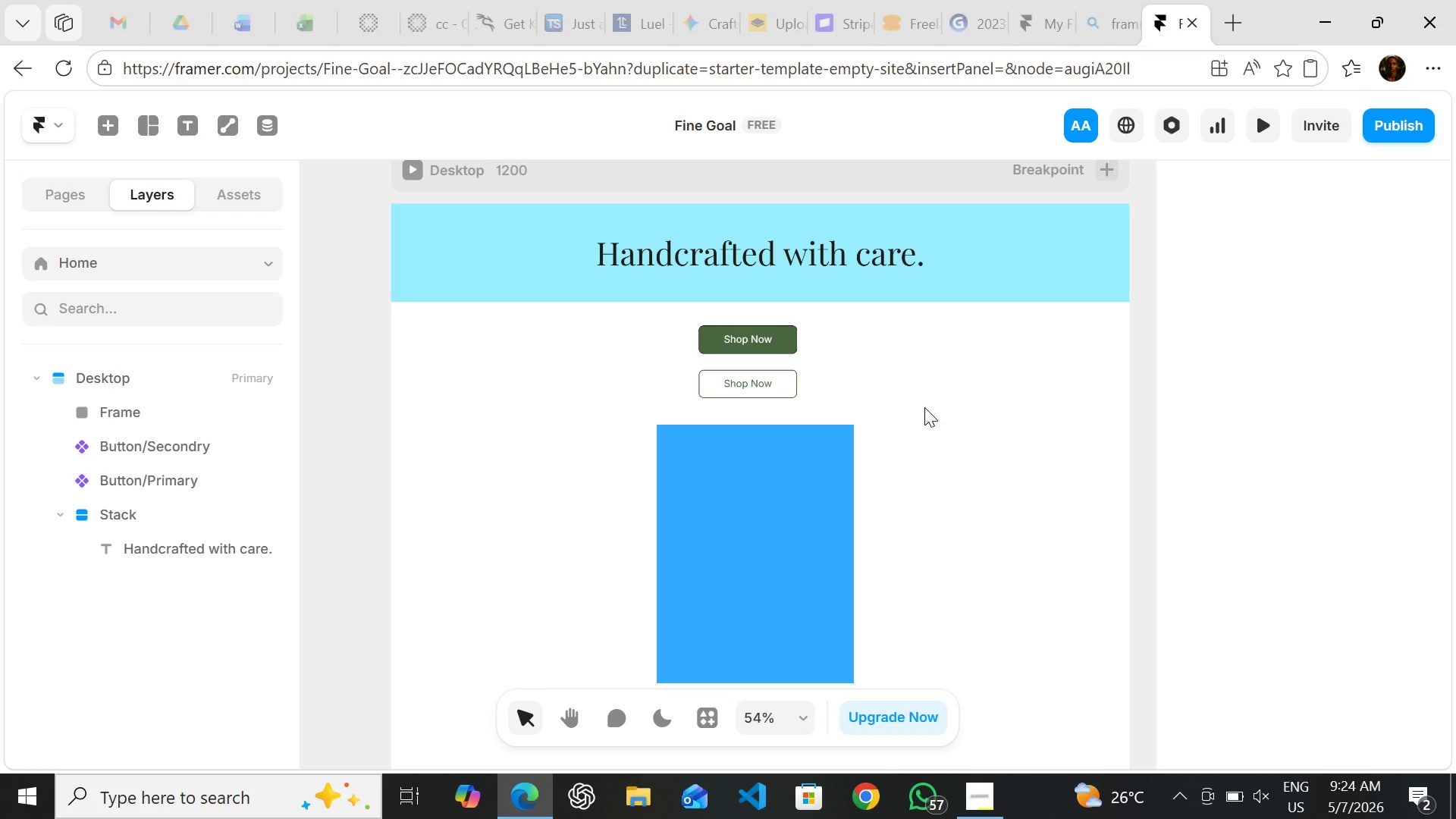 
key(F)
 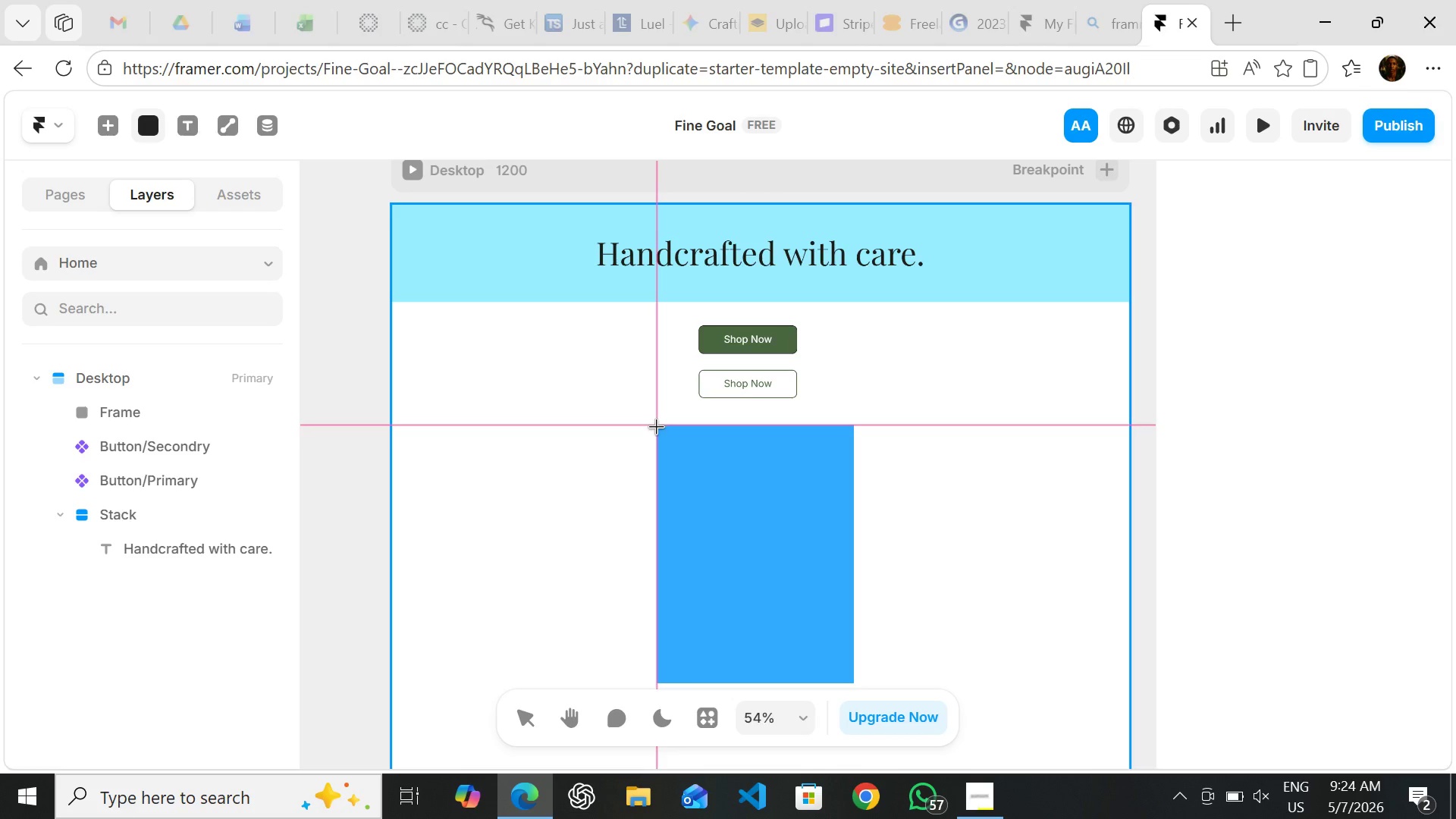 
left_click_drag(start_coordinate=[656, 426], to_coordinate=[843, 560])
 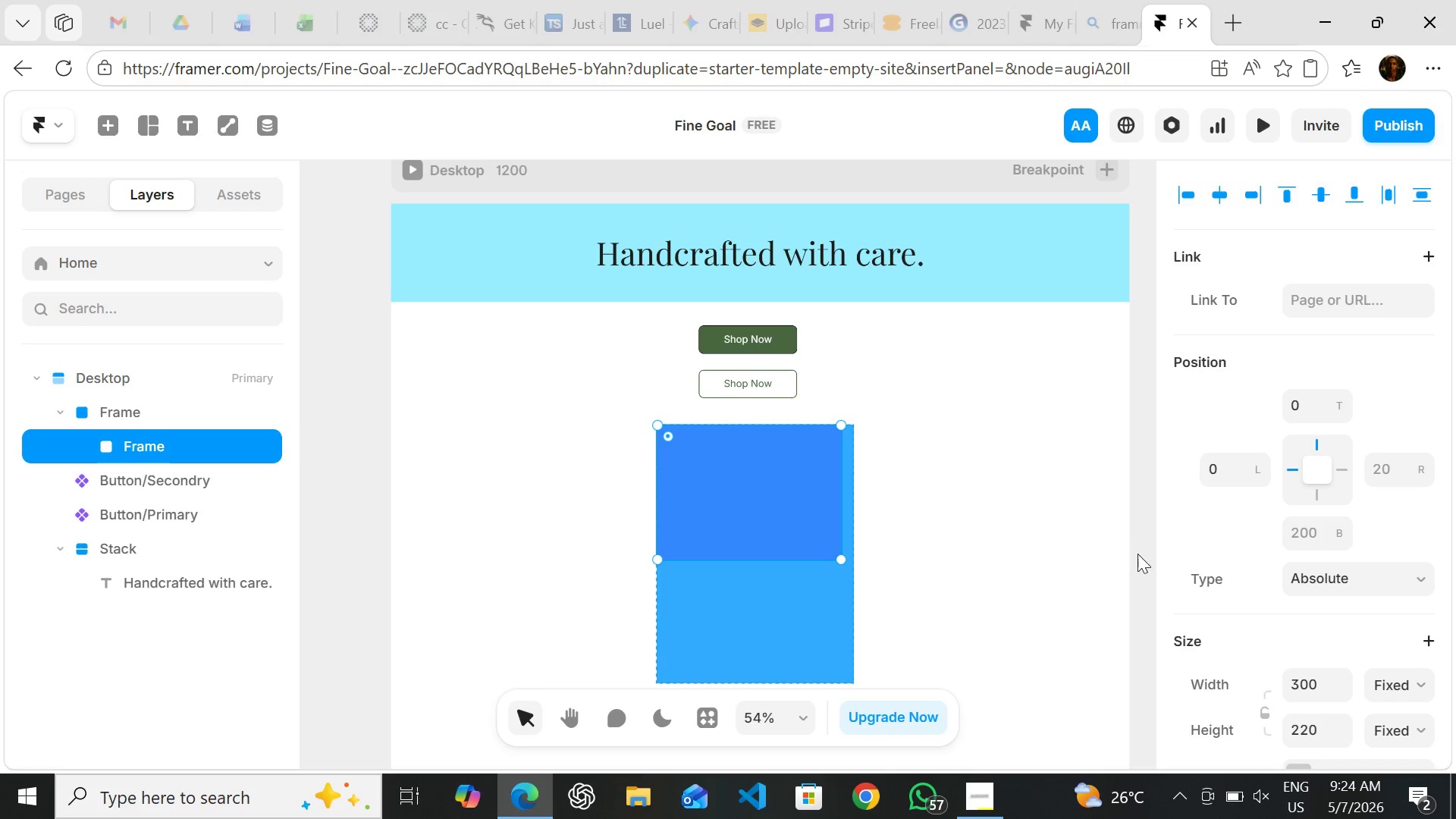 
wait(6.27)
 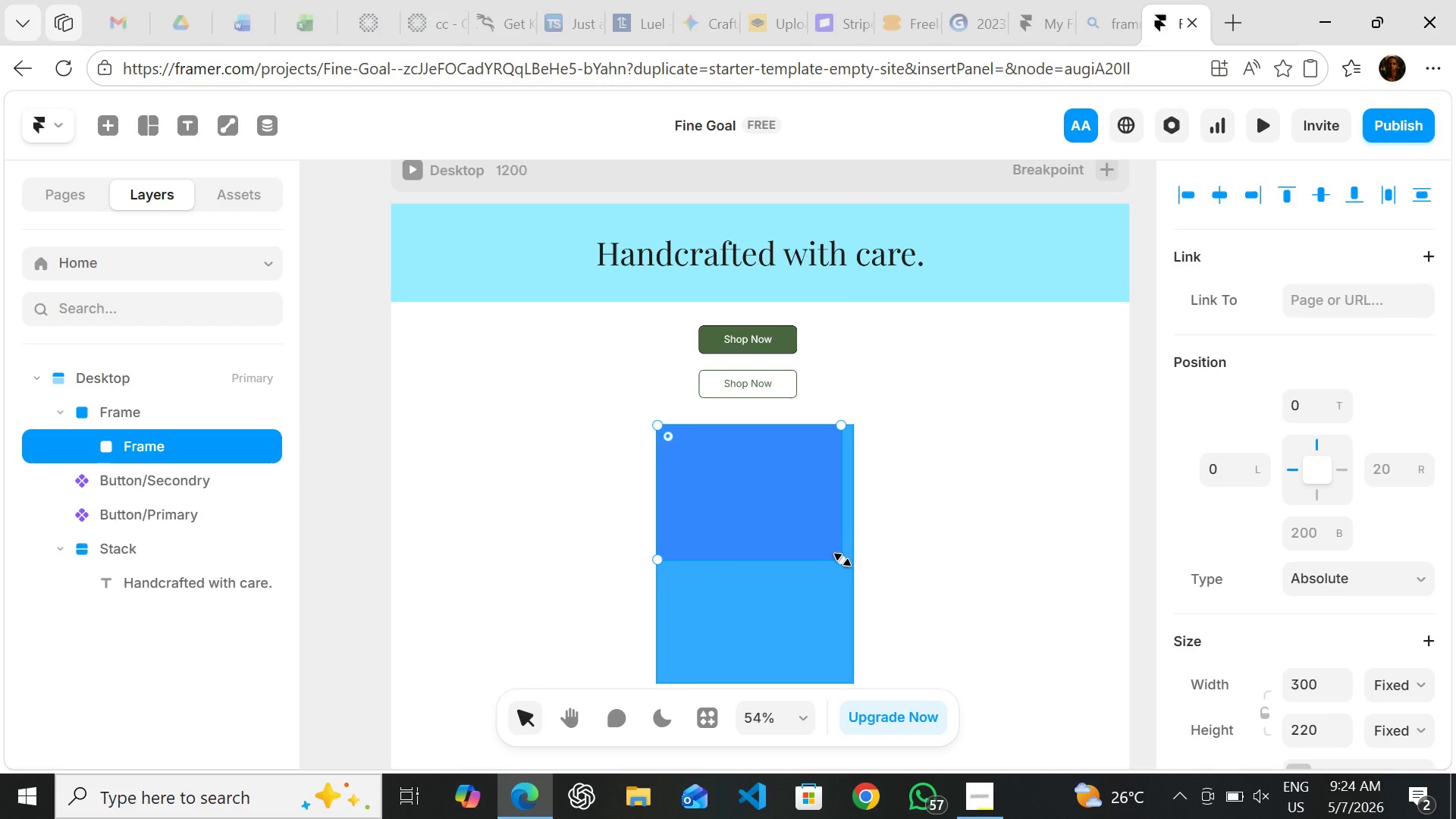 
mouse_move([1288, 617])
 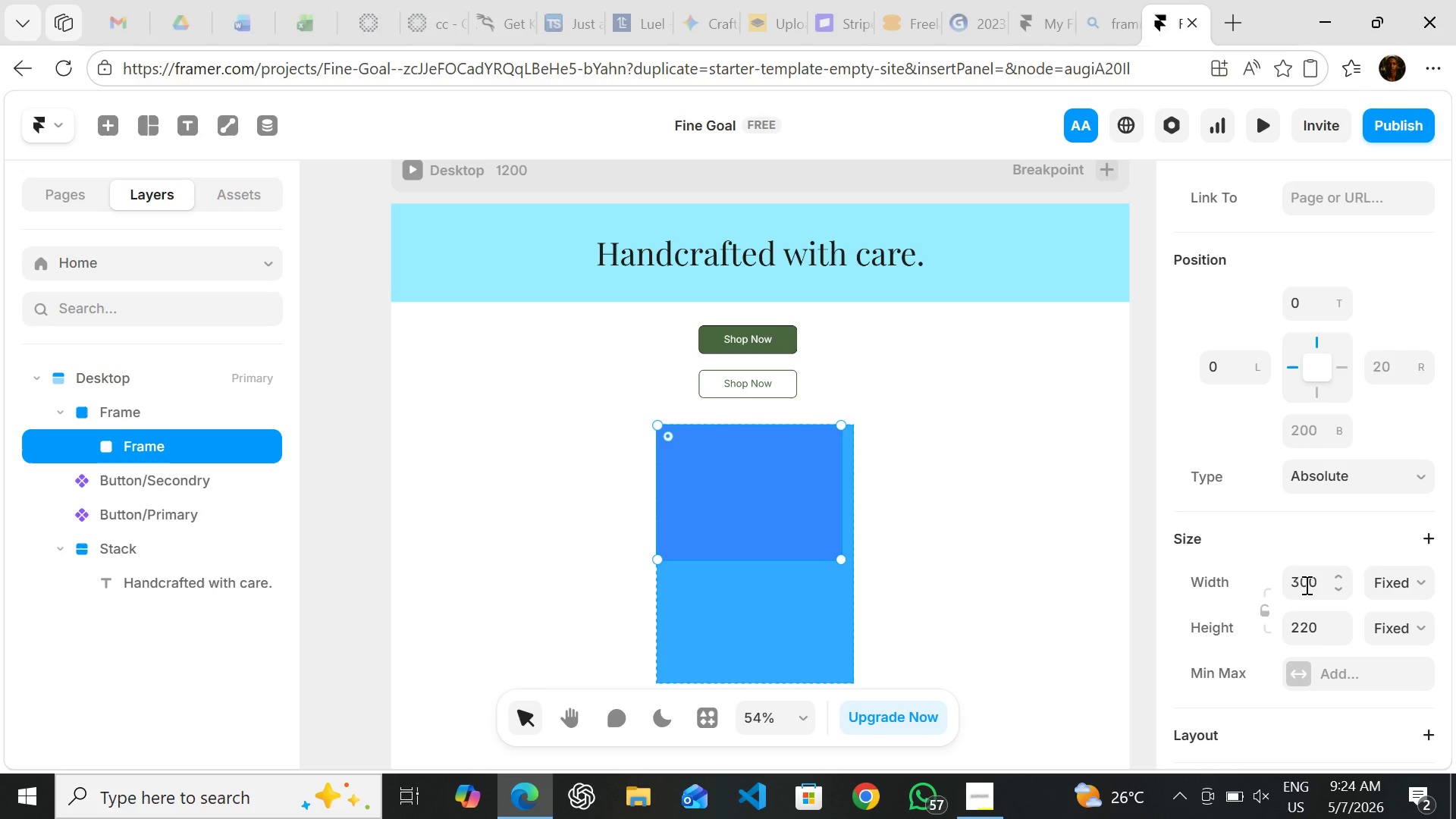 
left_click([1305, 585])
 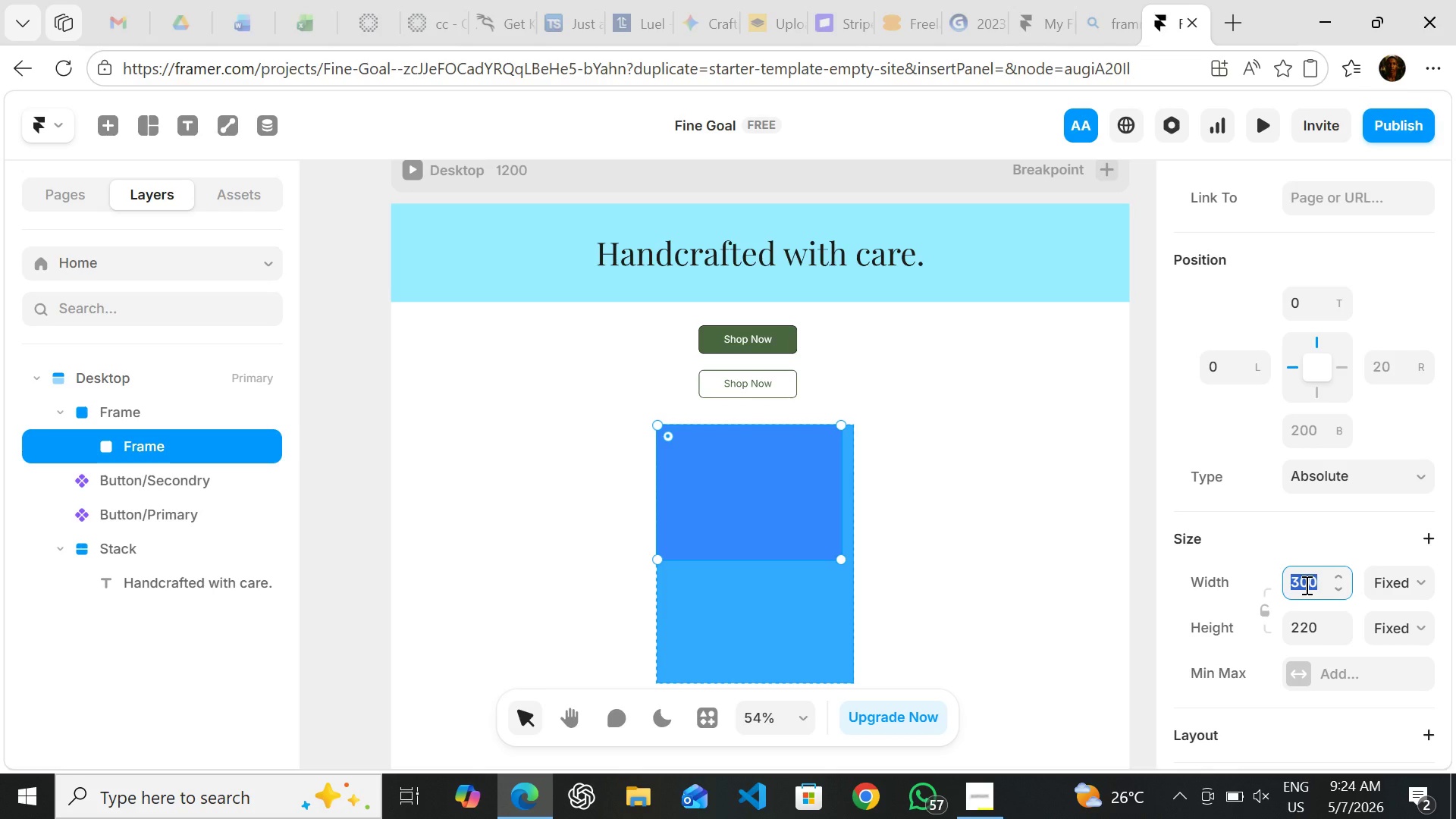 
type(320)
 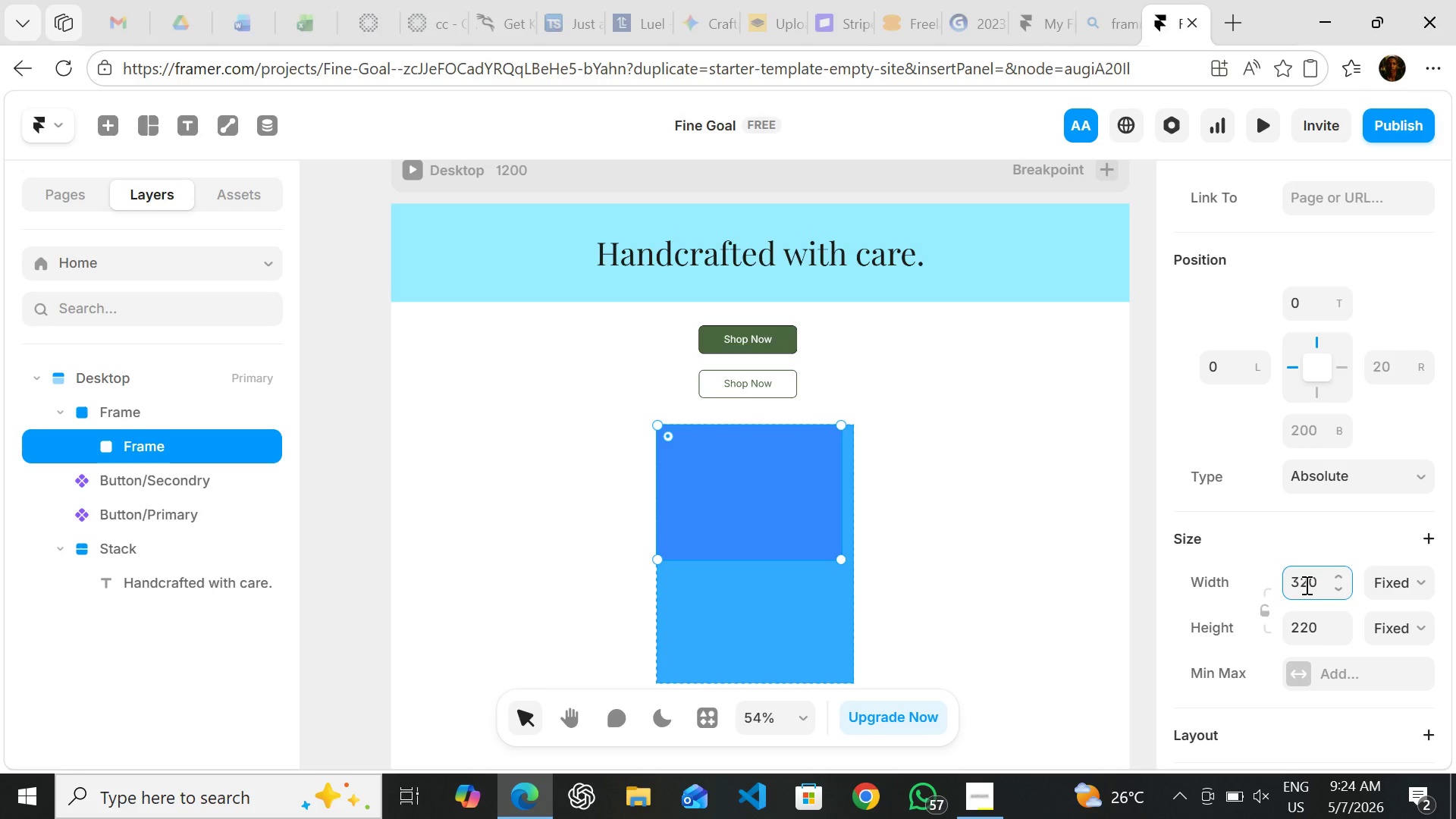 
key(Enter)
 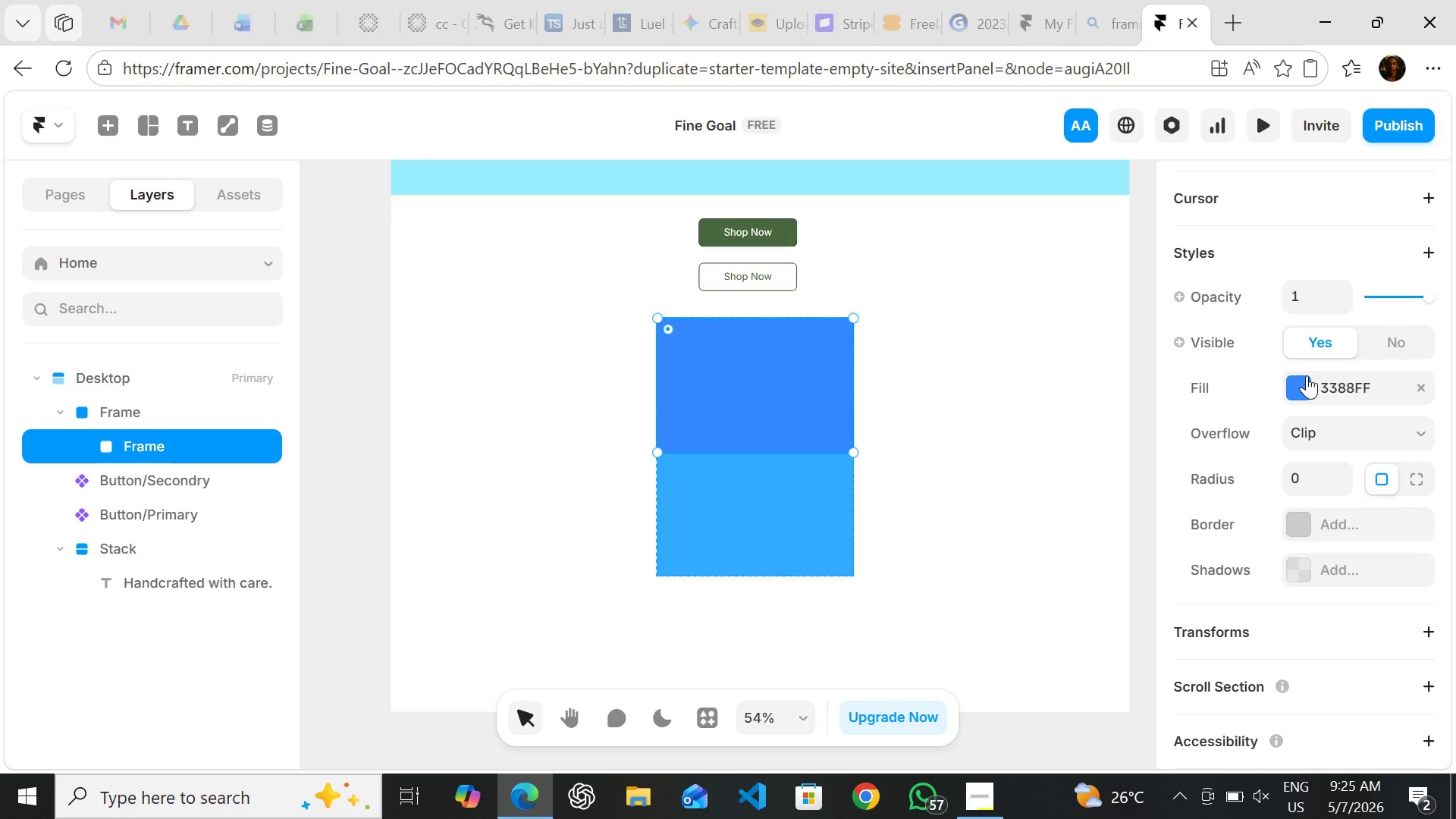 
wait(72.49)
 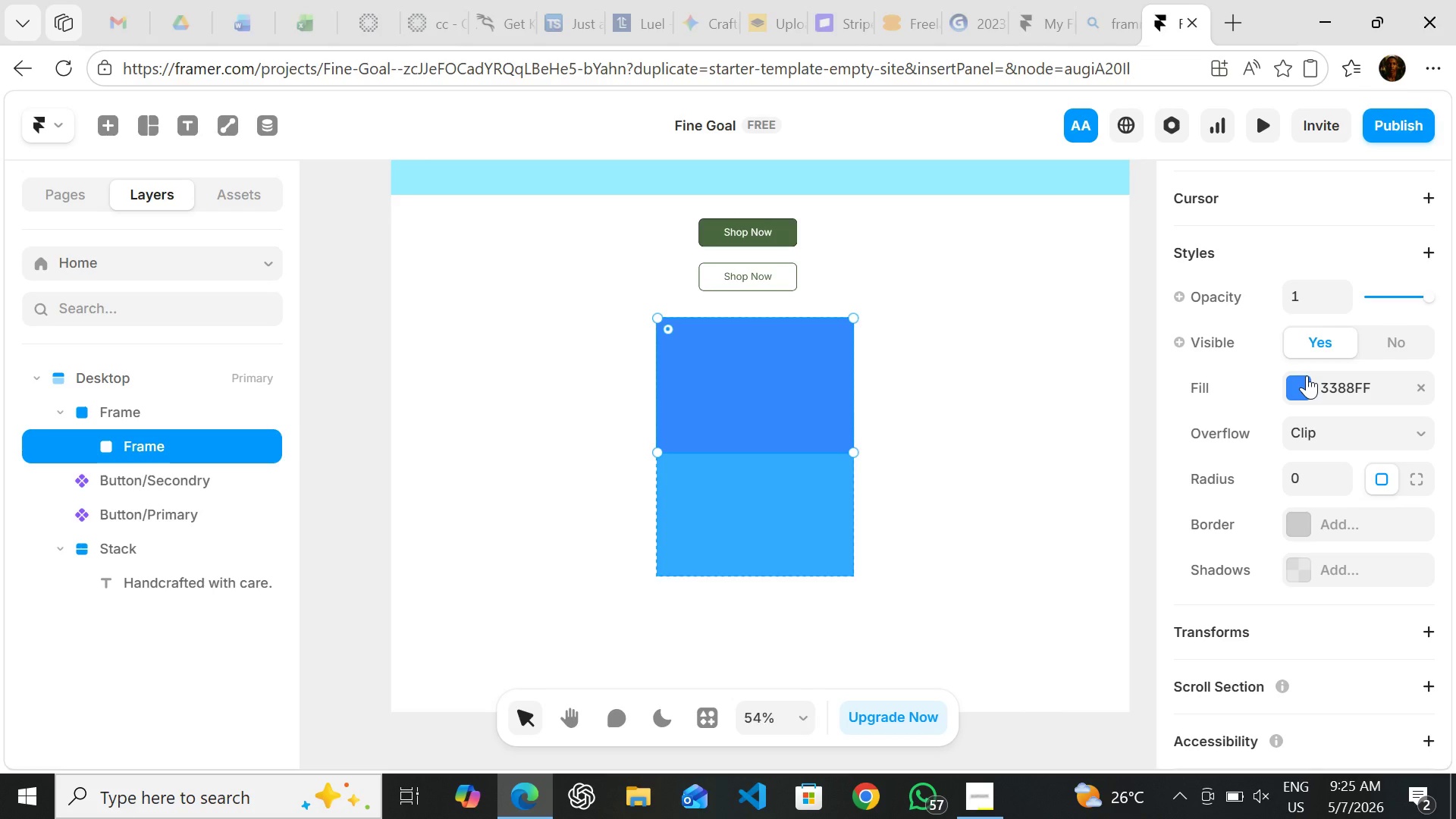 
left_click([1345, 378])
 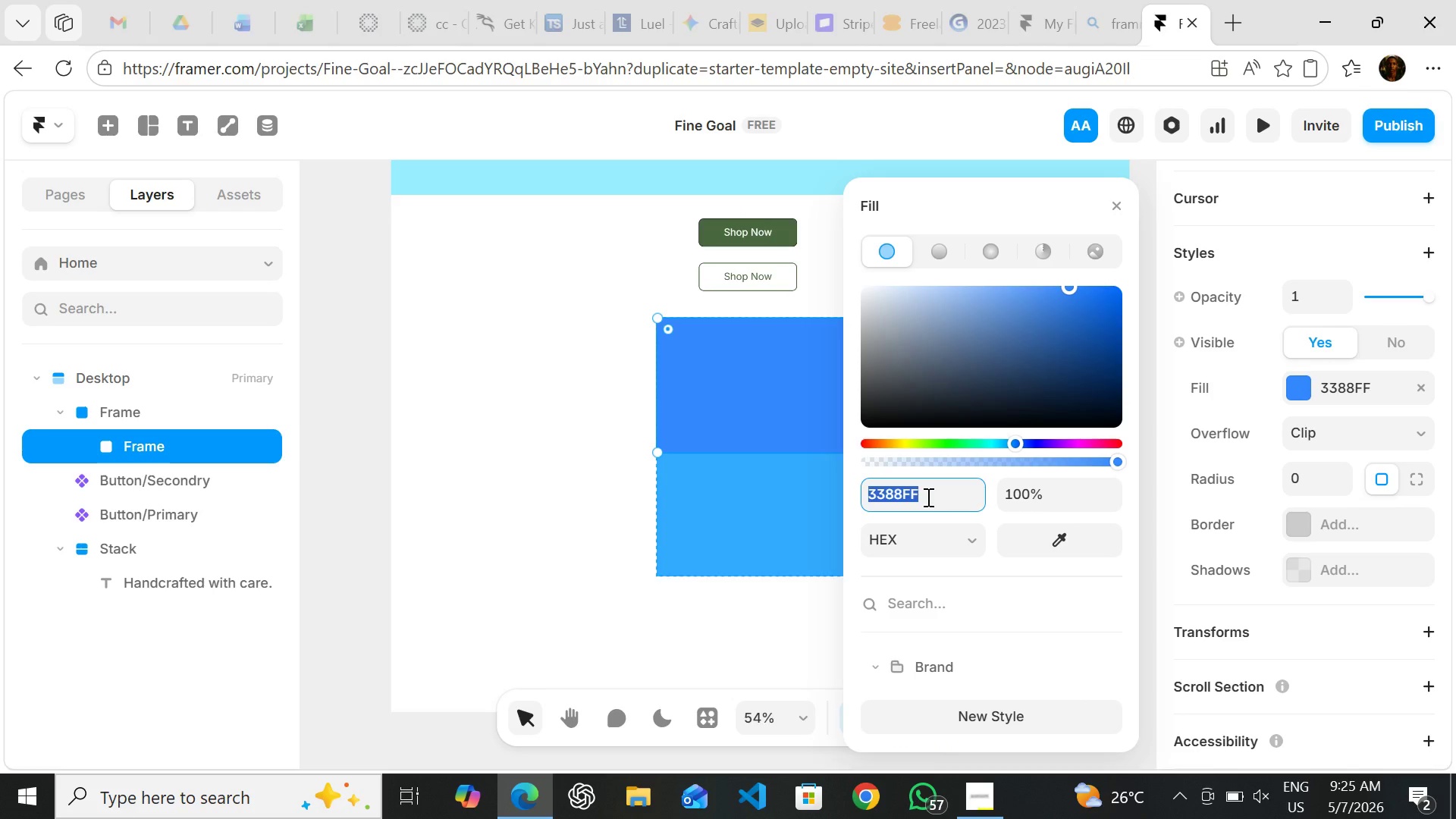 
type(808080)
 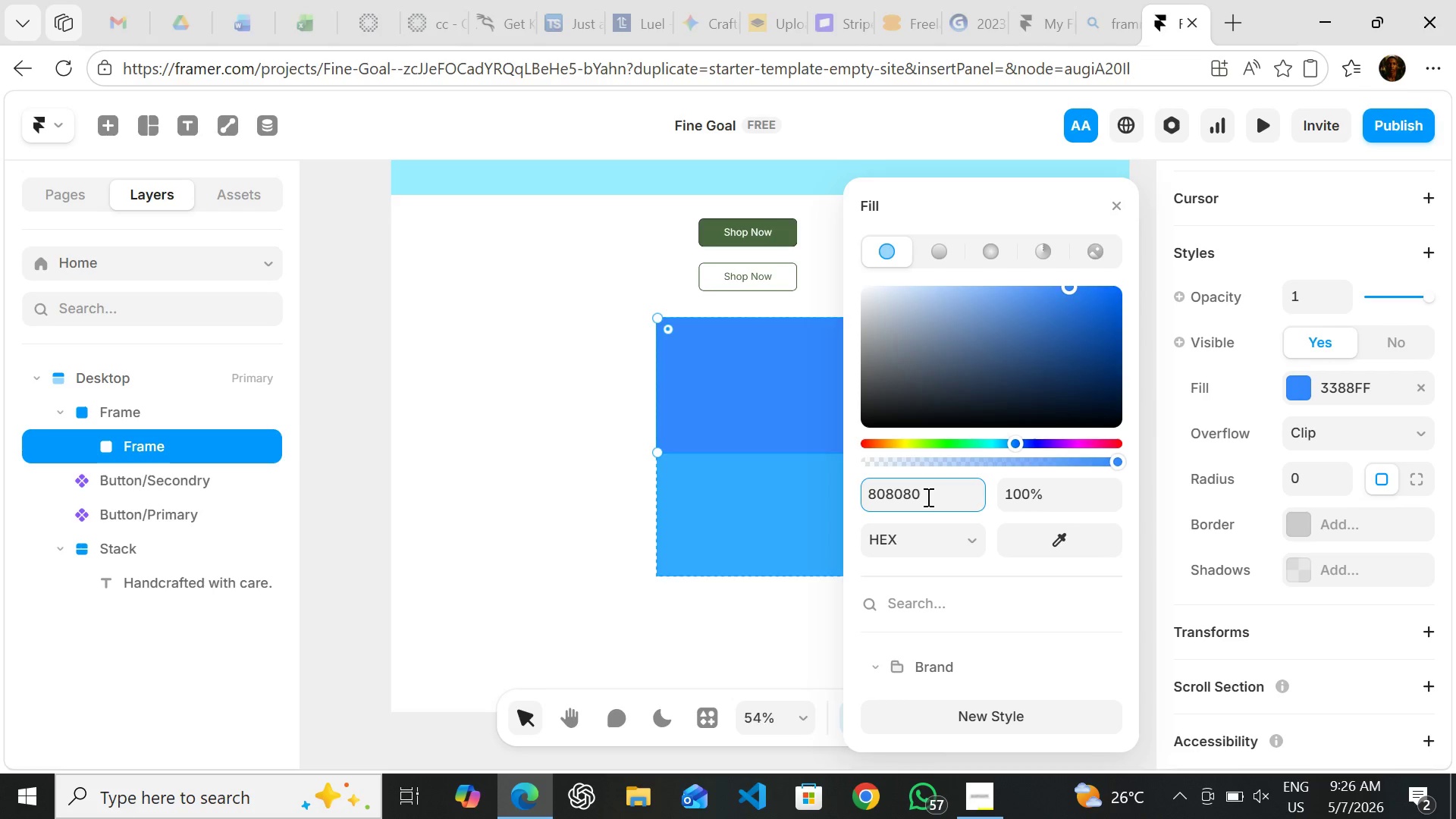 
key(Enter)
 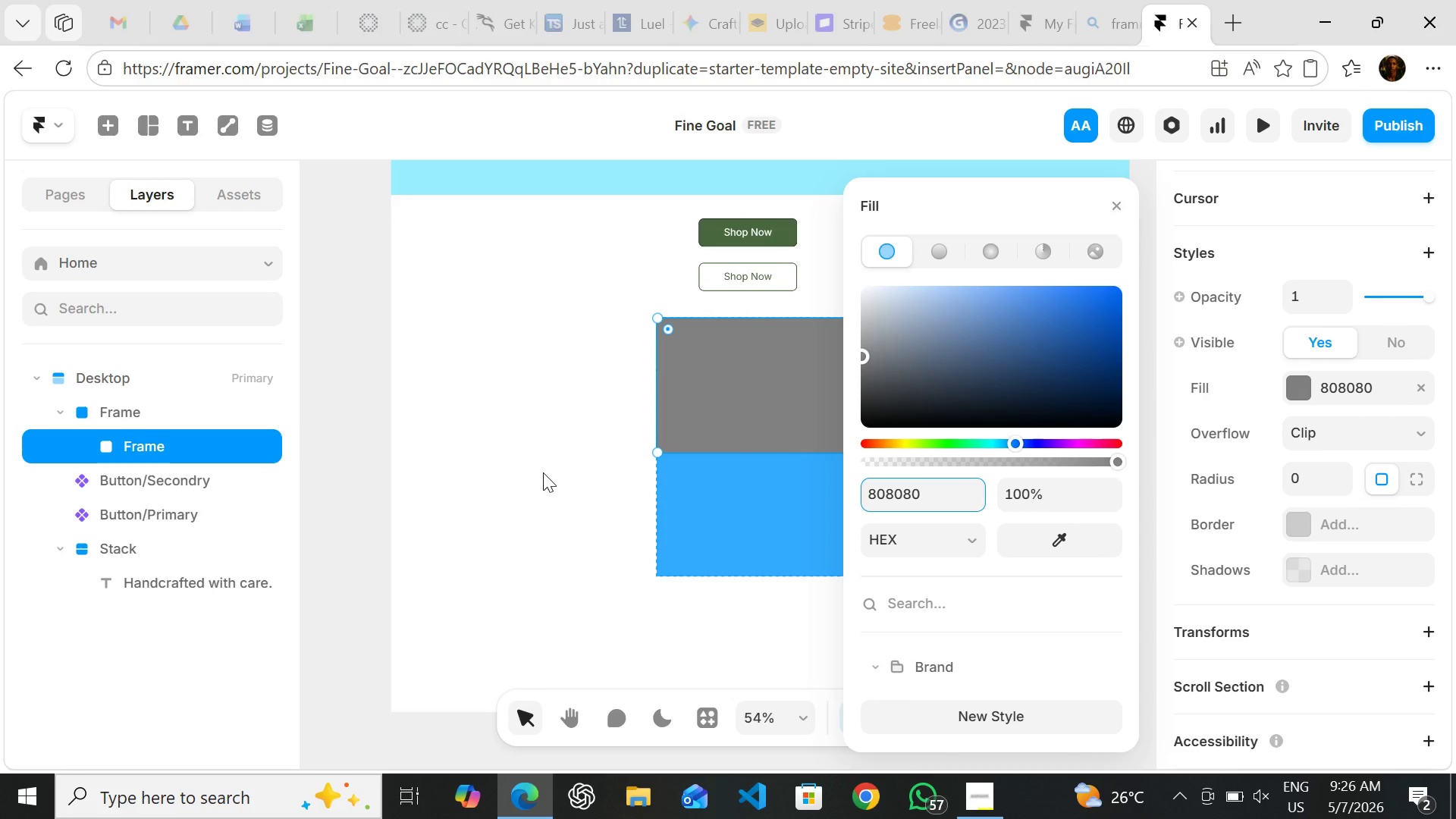 
left_click([543, 472])
 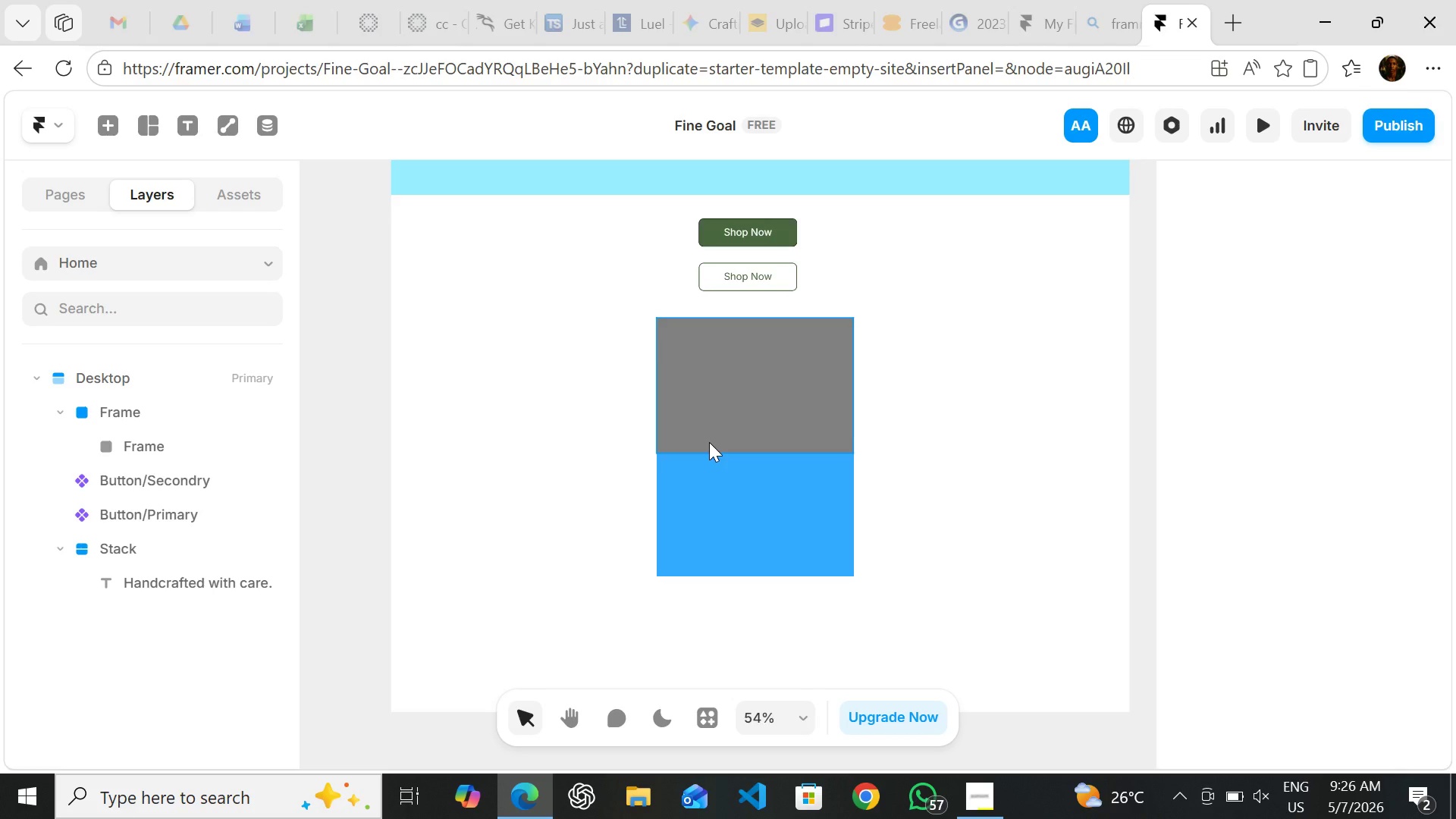 
wait(26.39)
 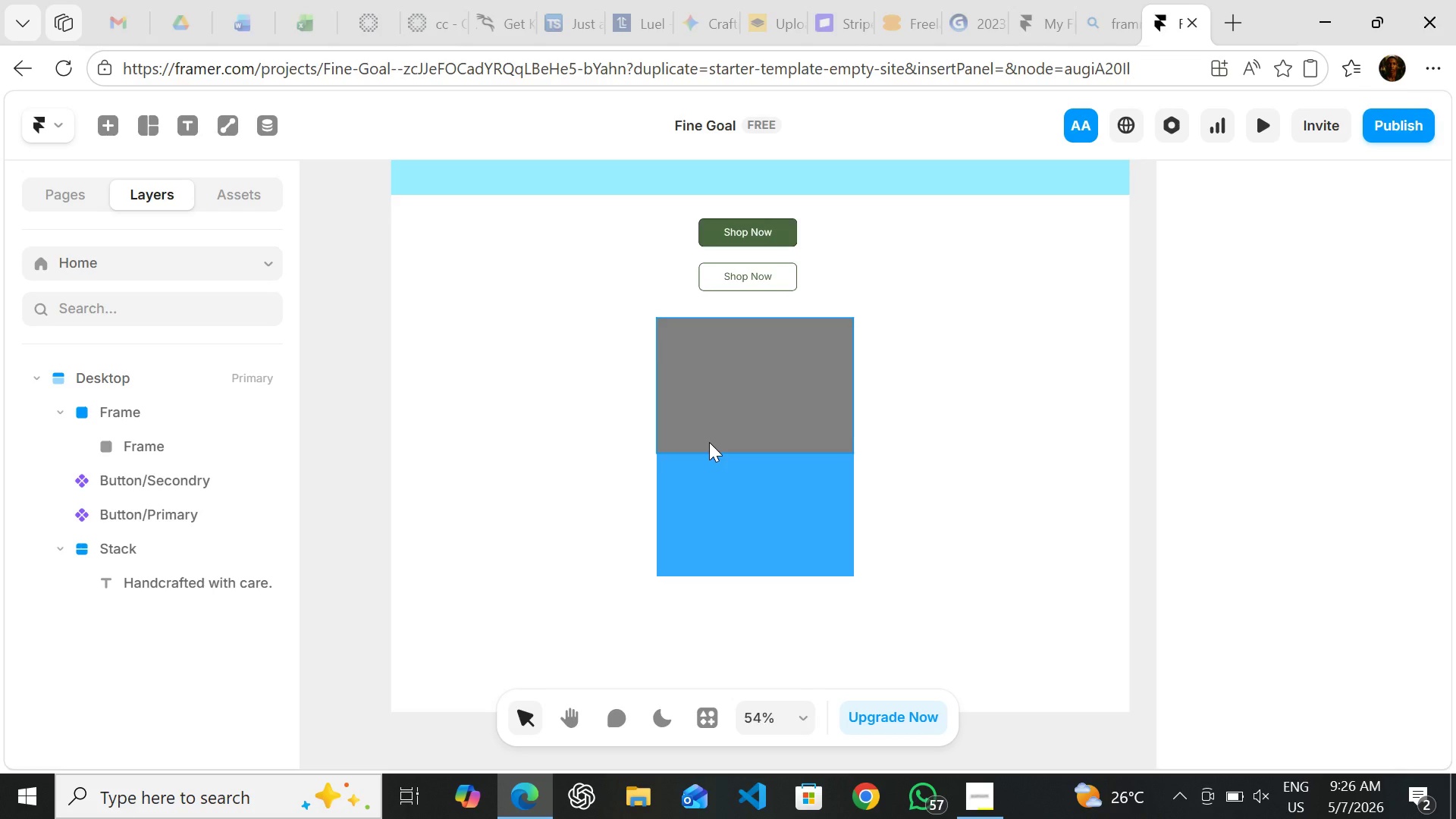 
left_click([714, 417])
 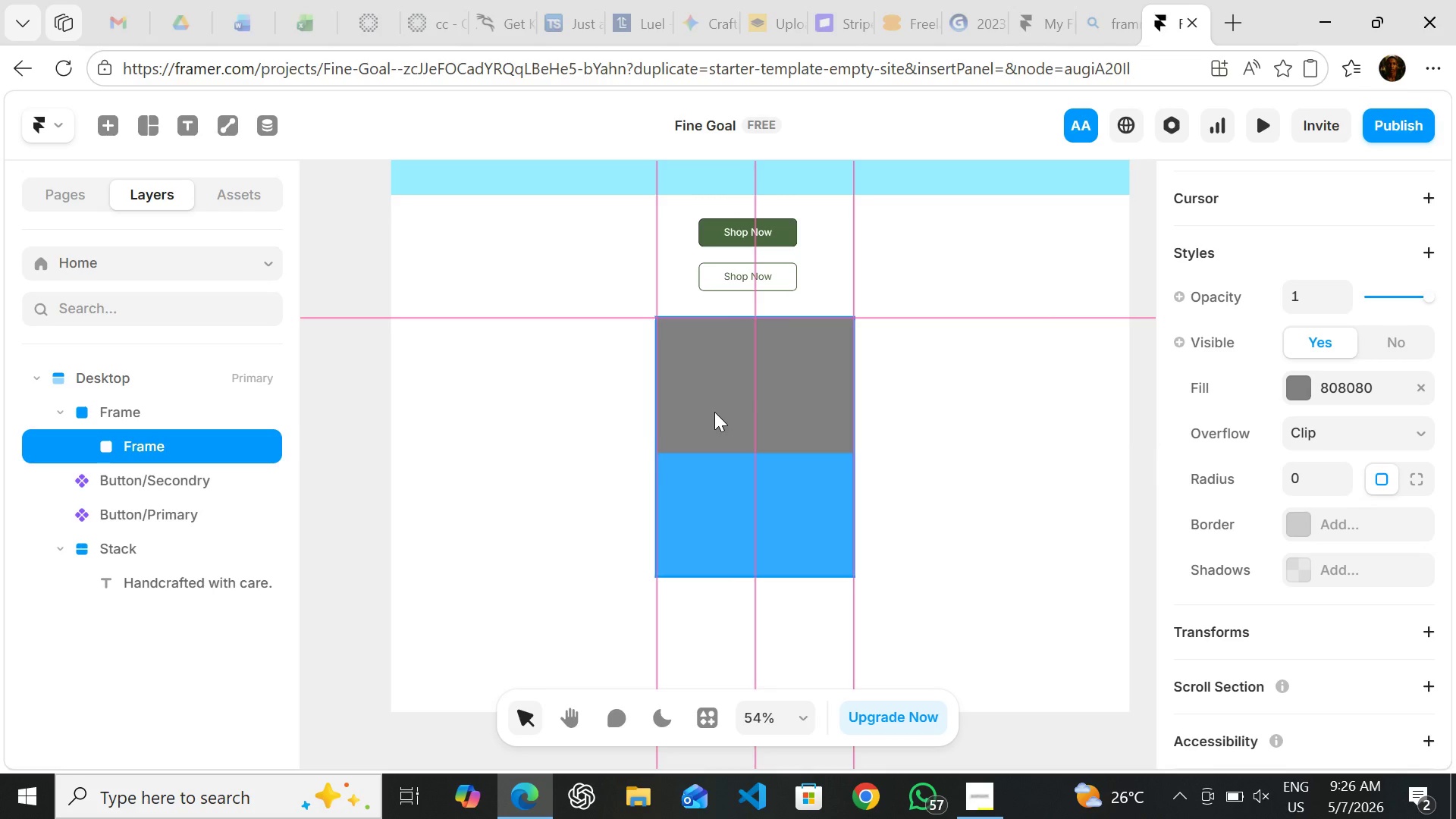 
wait(9.39)
 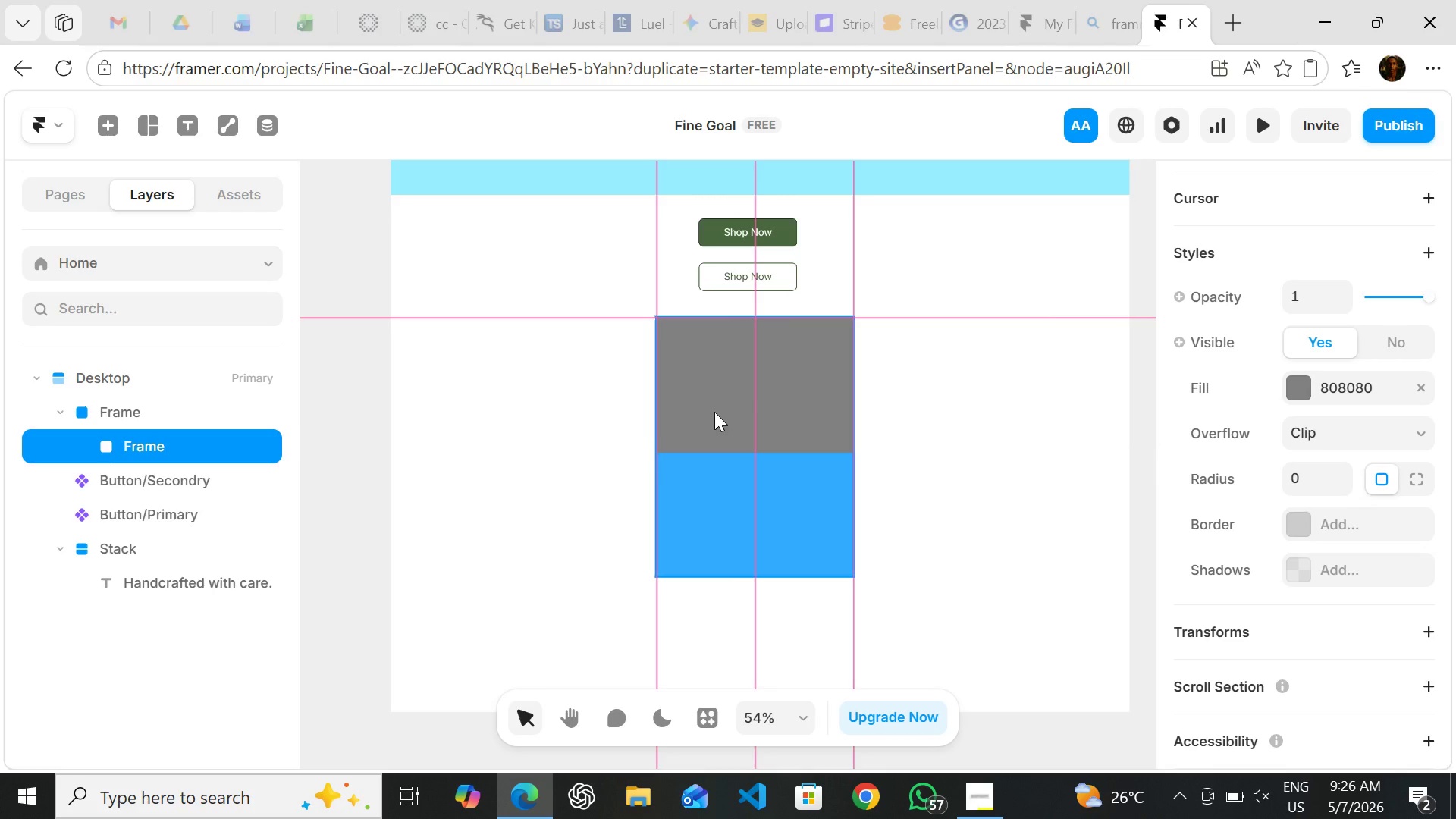 
left_click([755, 529])
 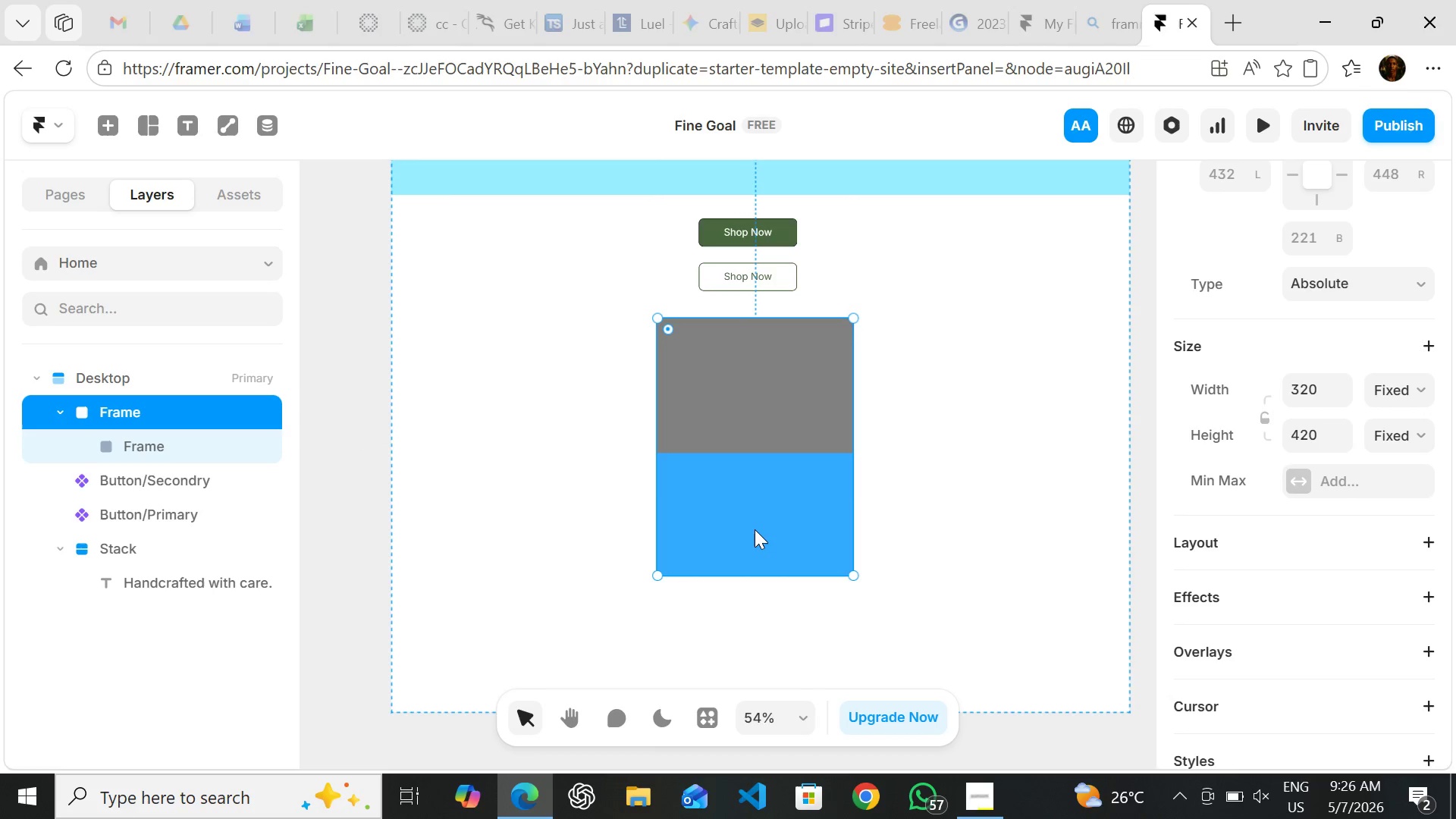 
left_click_drag(start_coordinate=[755, 529], to_coordinate=[758, 566])
 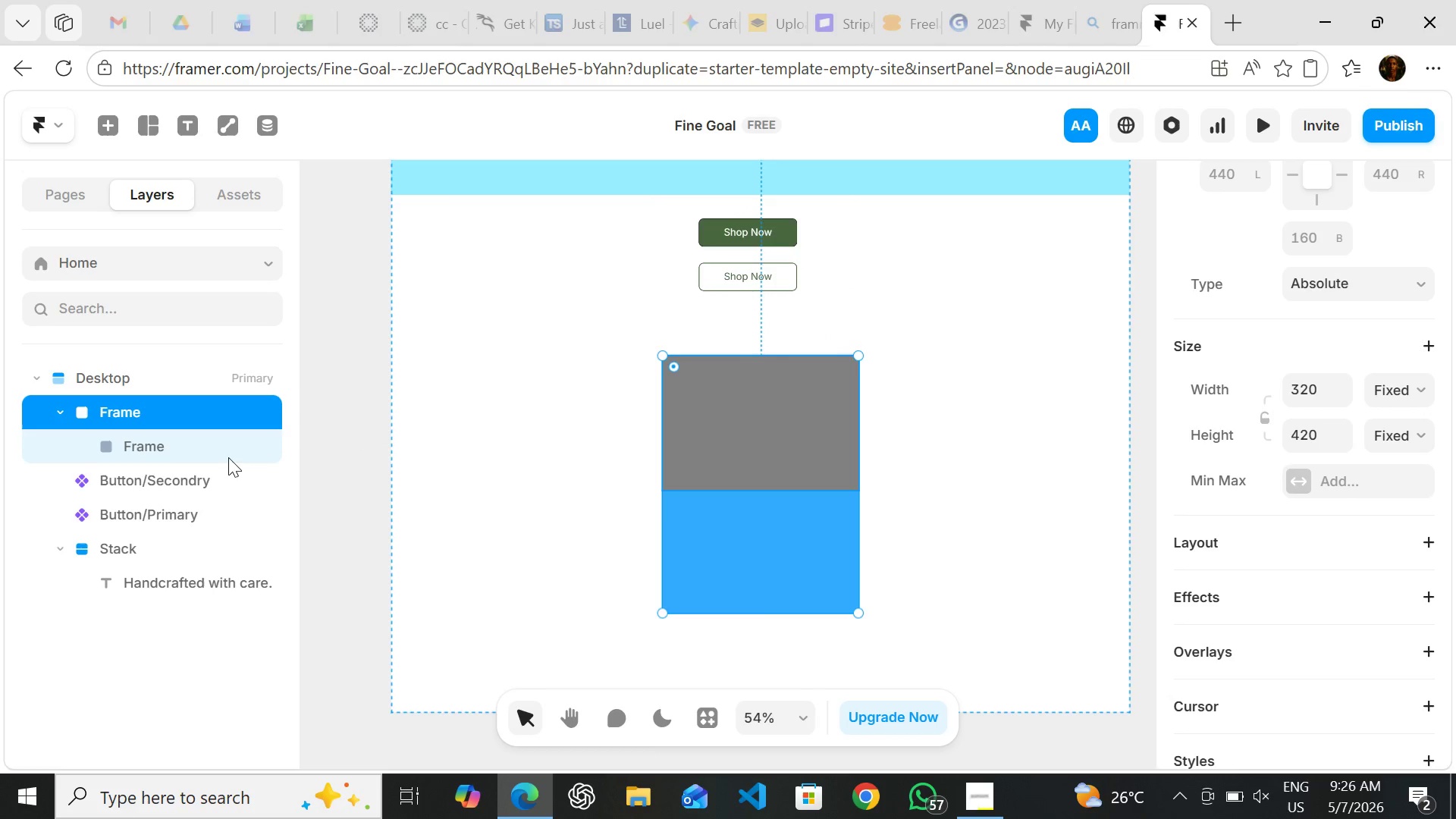 
left_click([202, 441])
 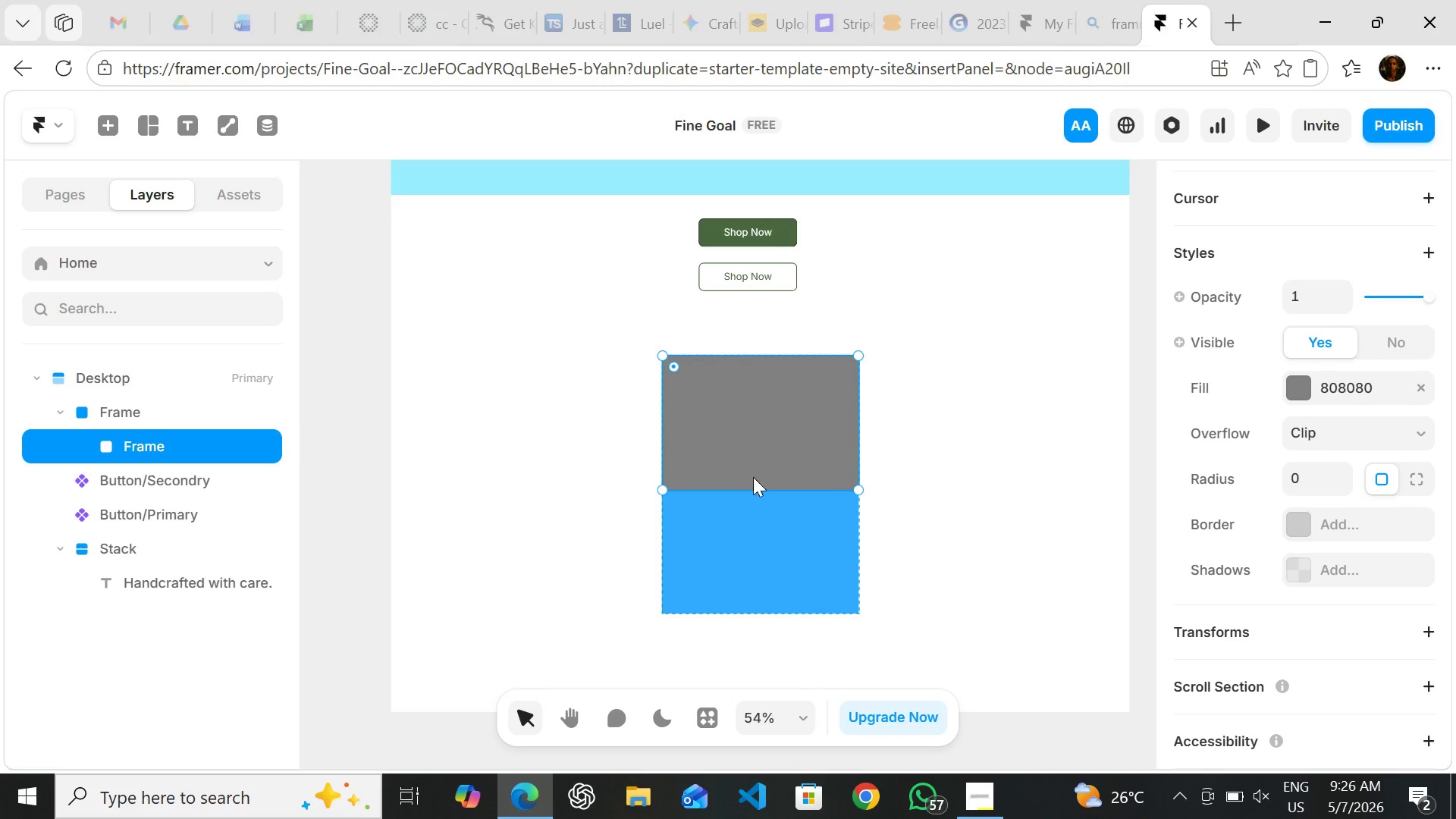 
left_click([927, 541])
 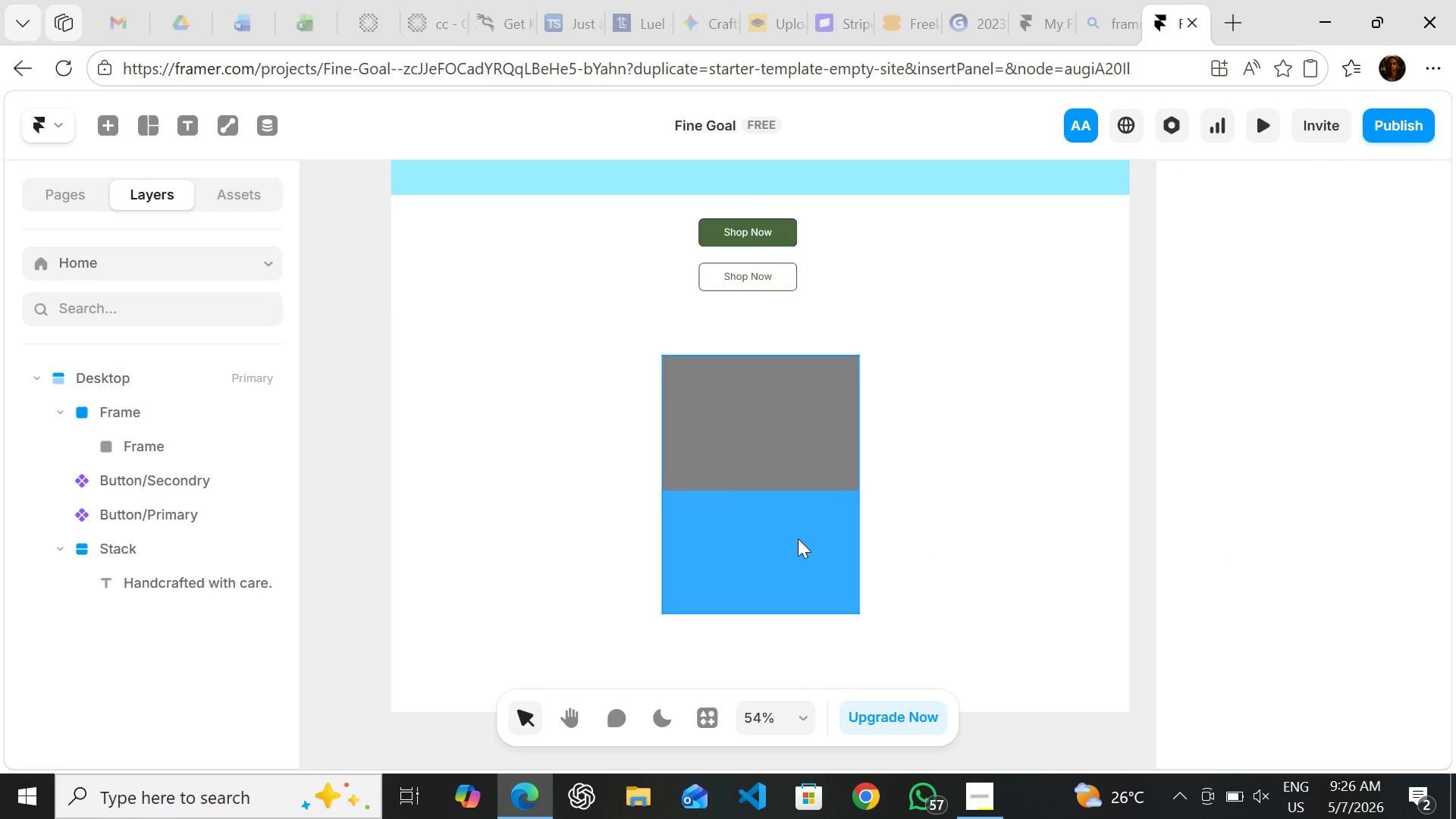 
left_click([798, 538])
 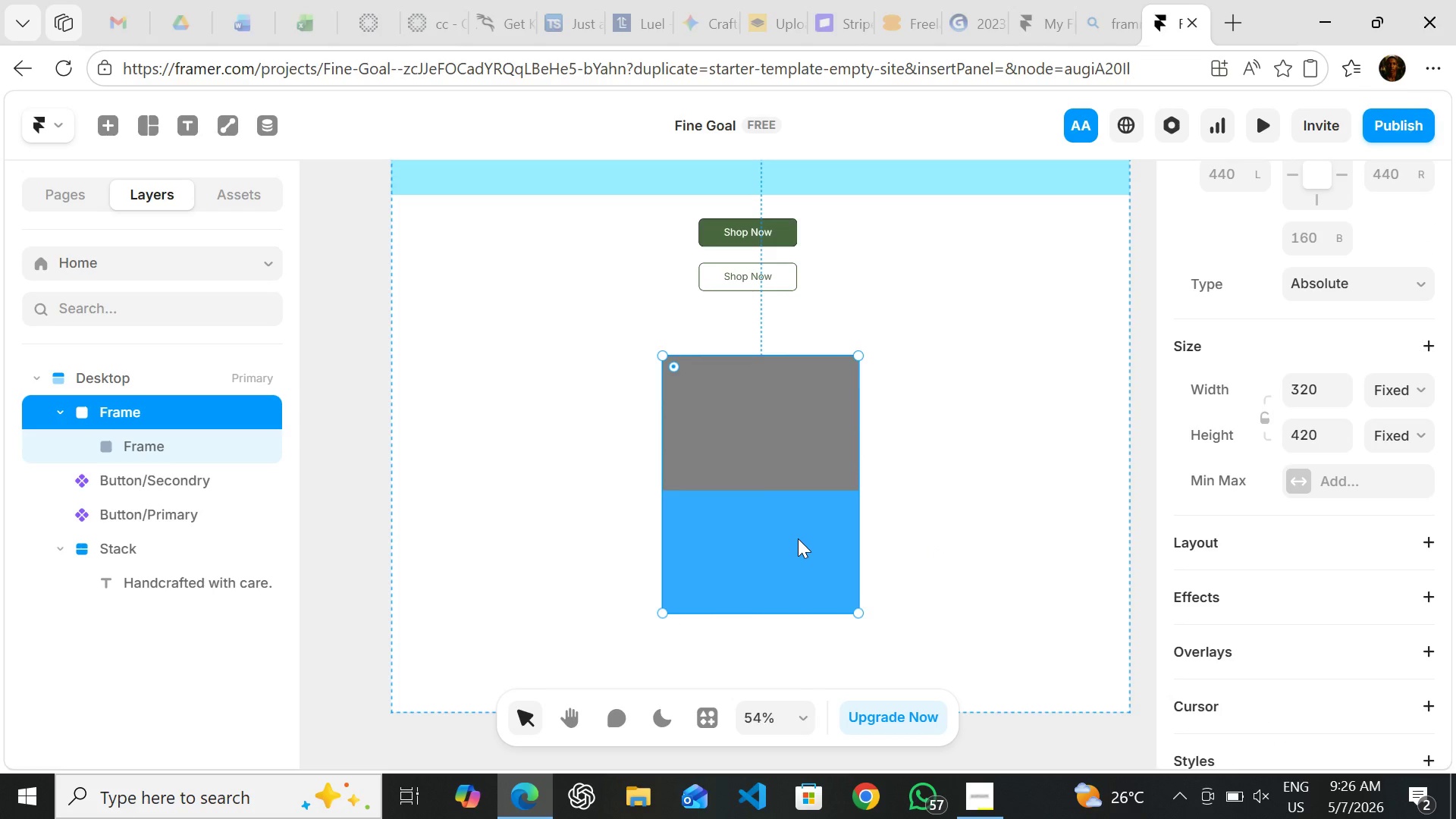 
left_click_drag(start_coordinate=[798, 538], to_coordinate=[792, 496])
 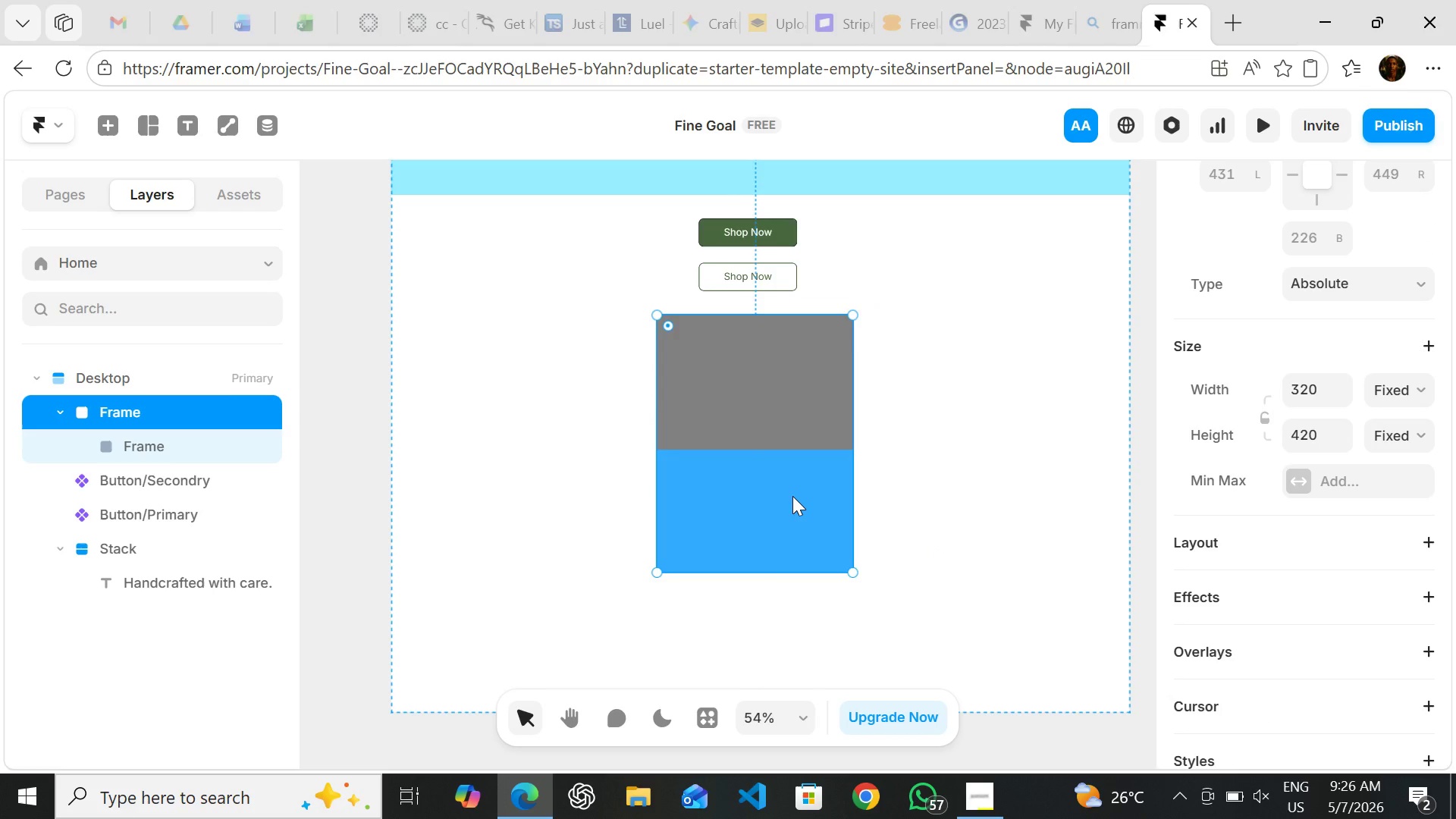 
left_click([792, 496])
 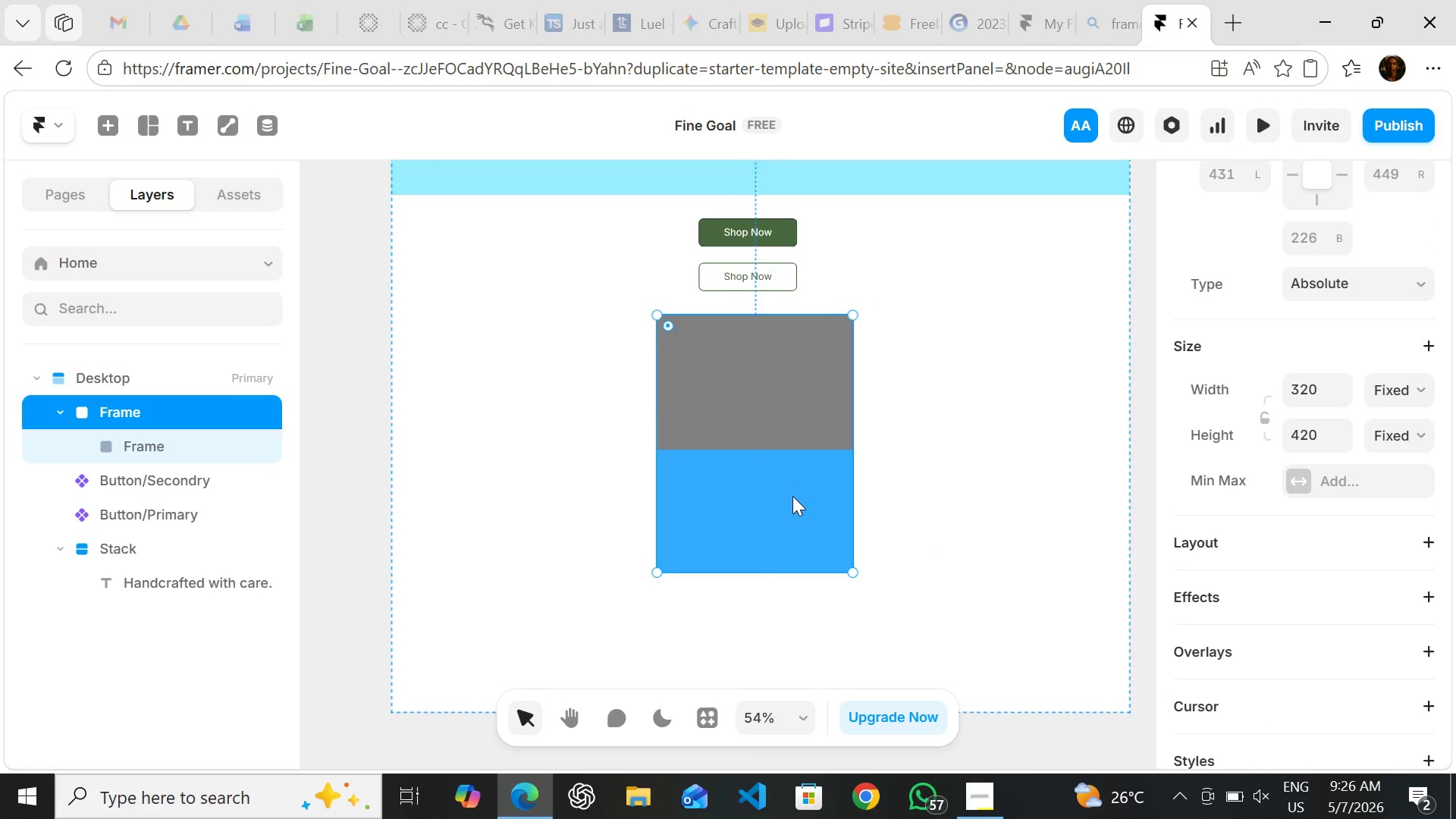 
key(Control+Backspace)
 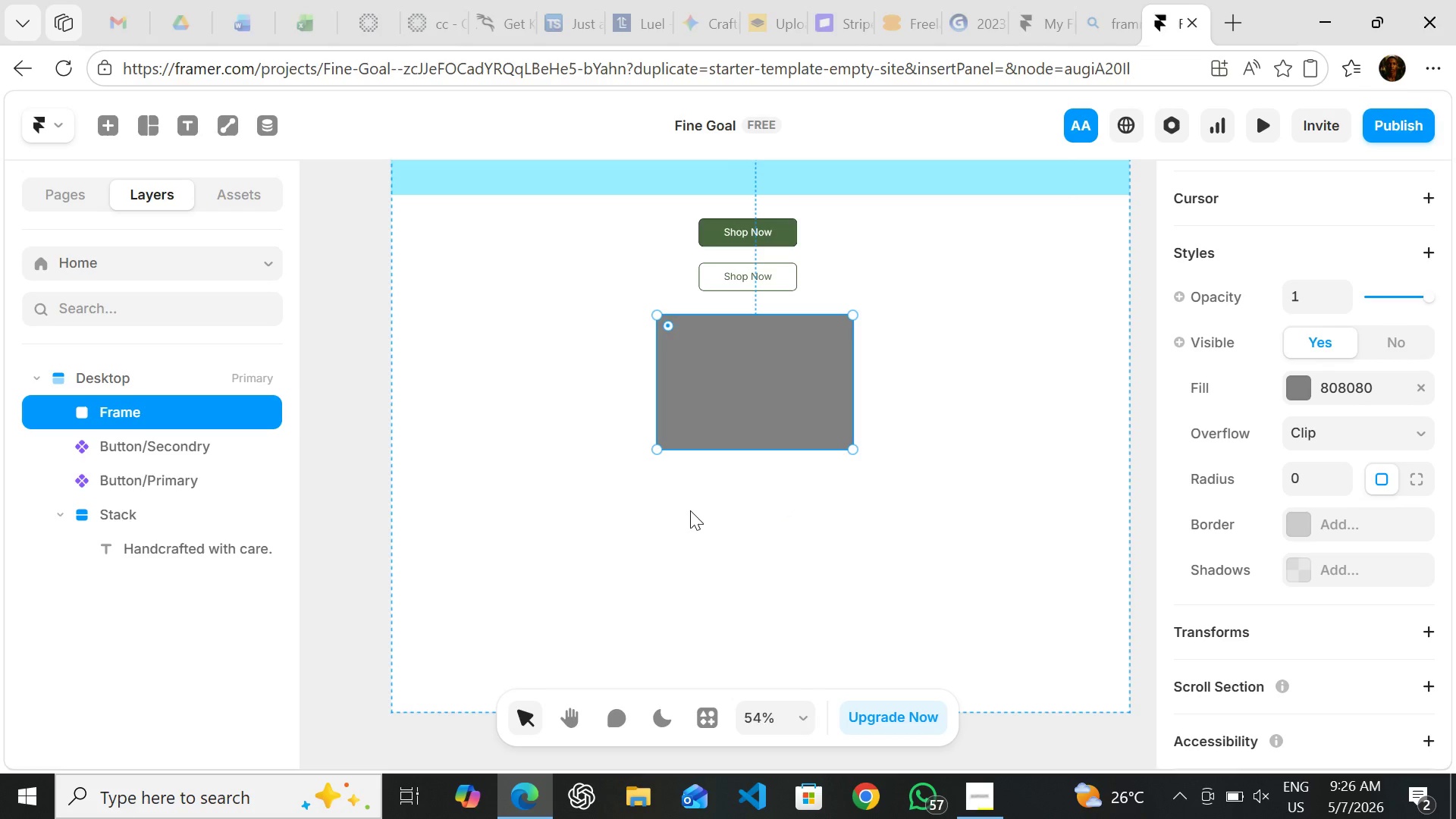 
left_click([690, 514])
 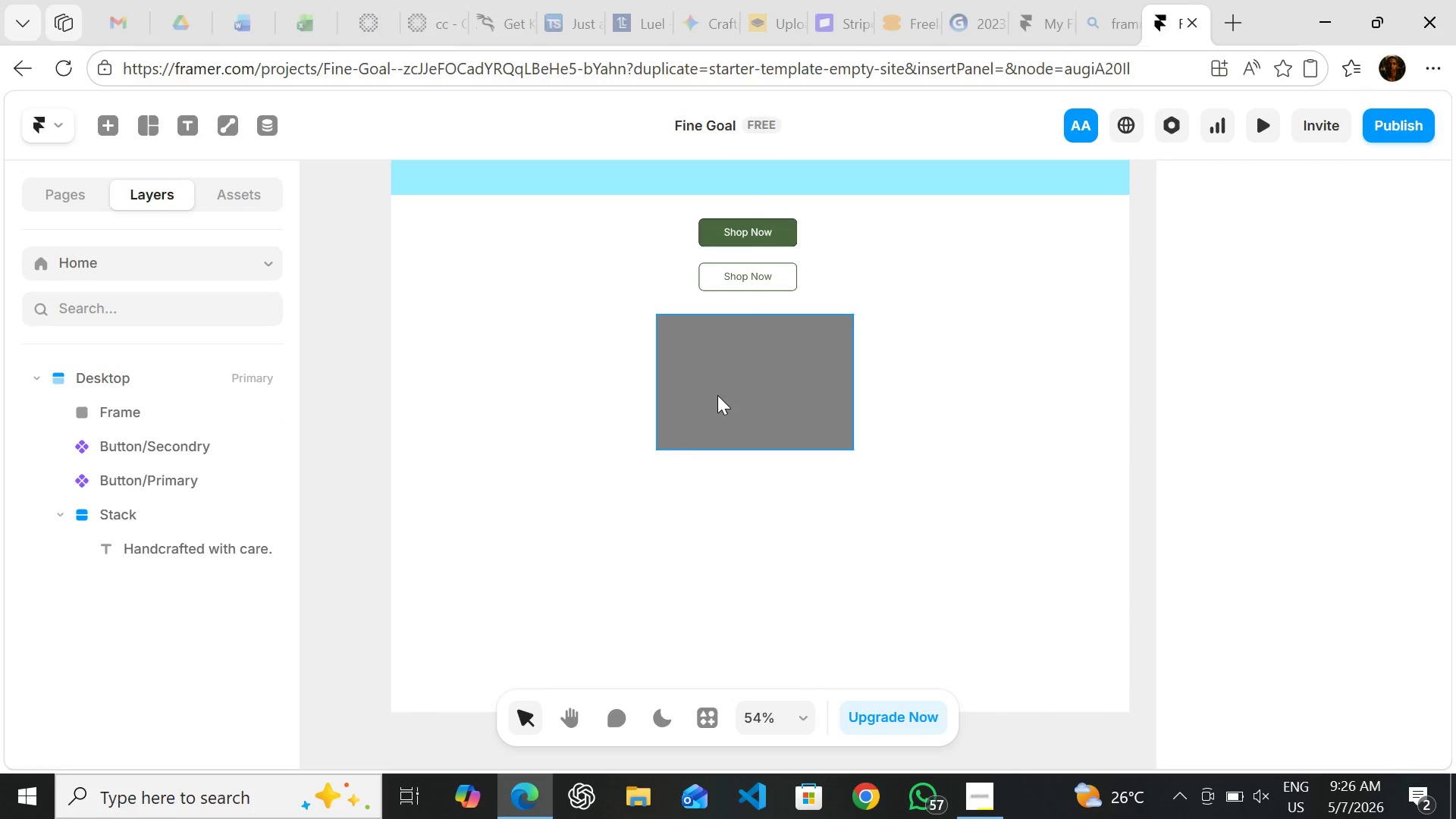 
left_click([717, 395])
 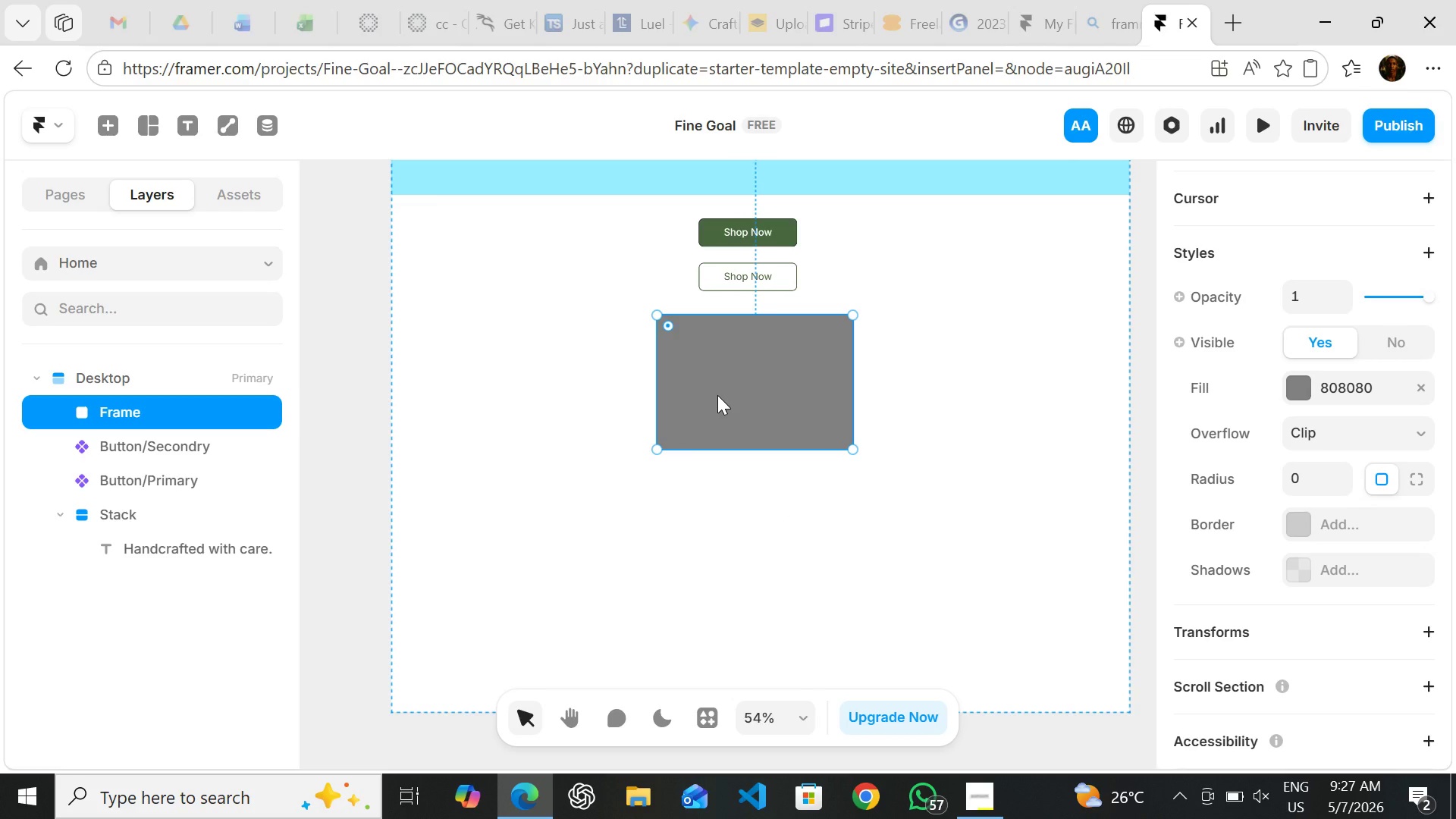 
key(Control+D)
 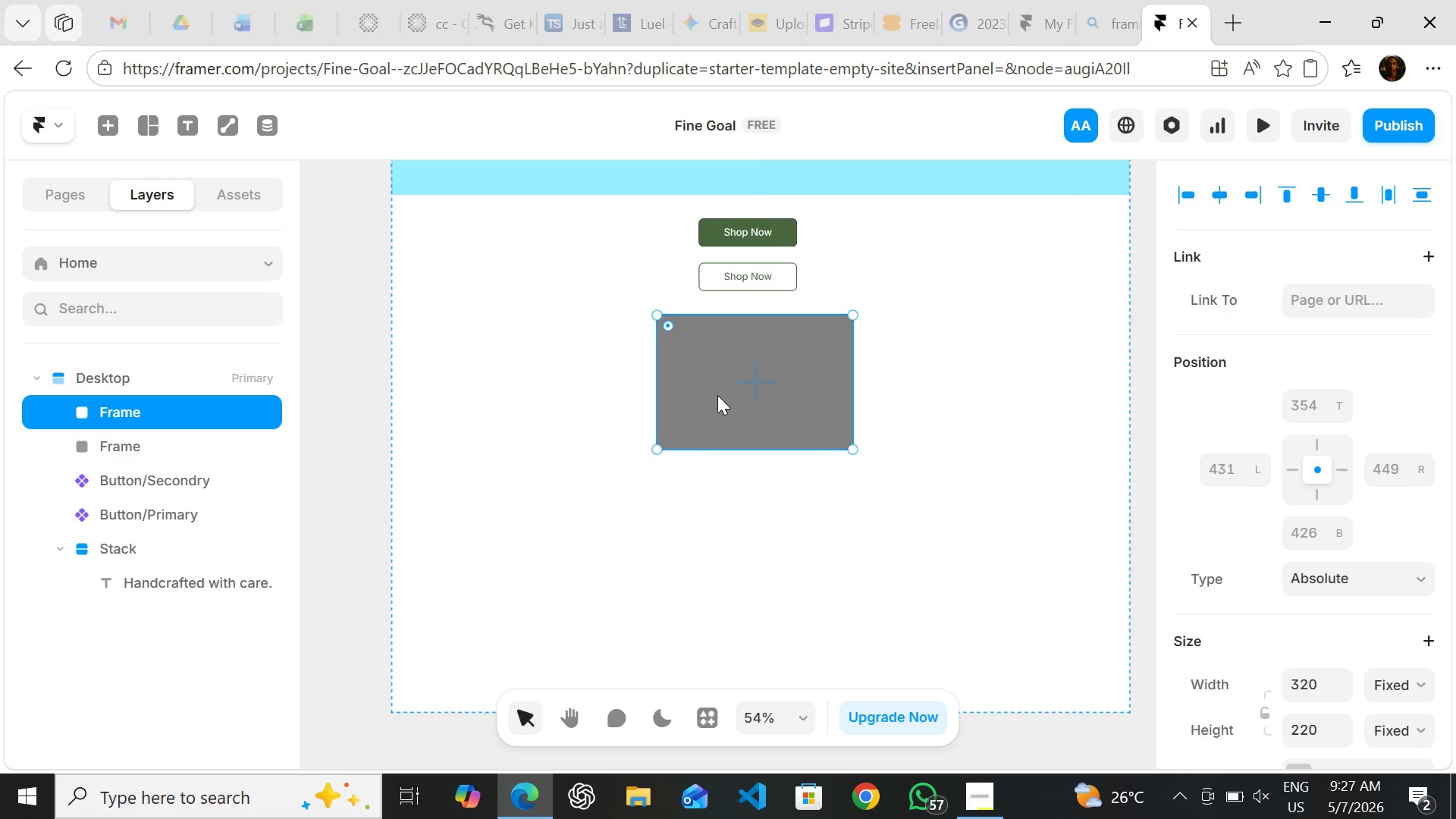 
left_click_drag(start_coordinate=[717, 395], to_coordinate=[720, 540])
 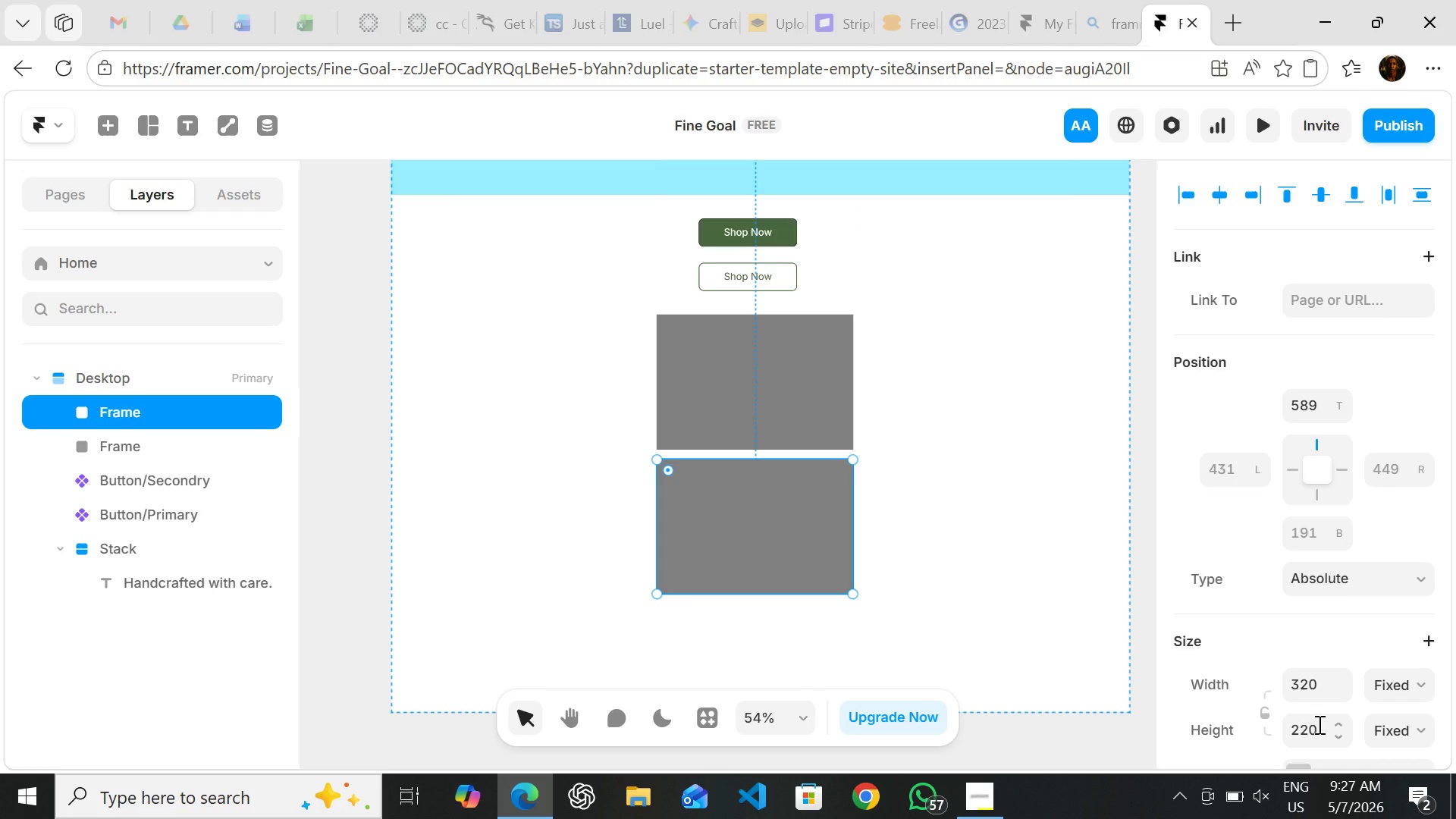 
wait(15.73)
 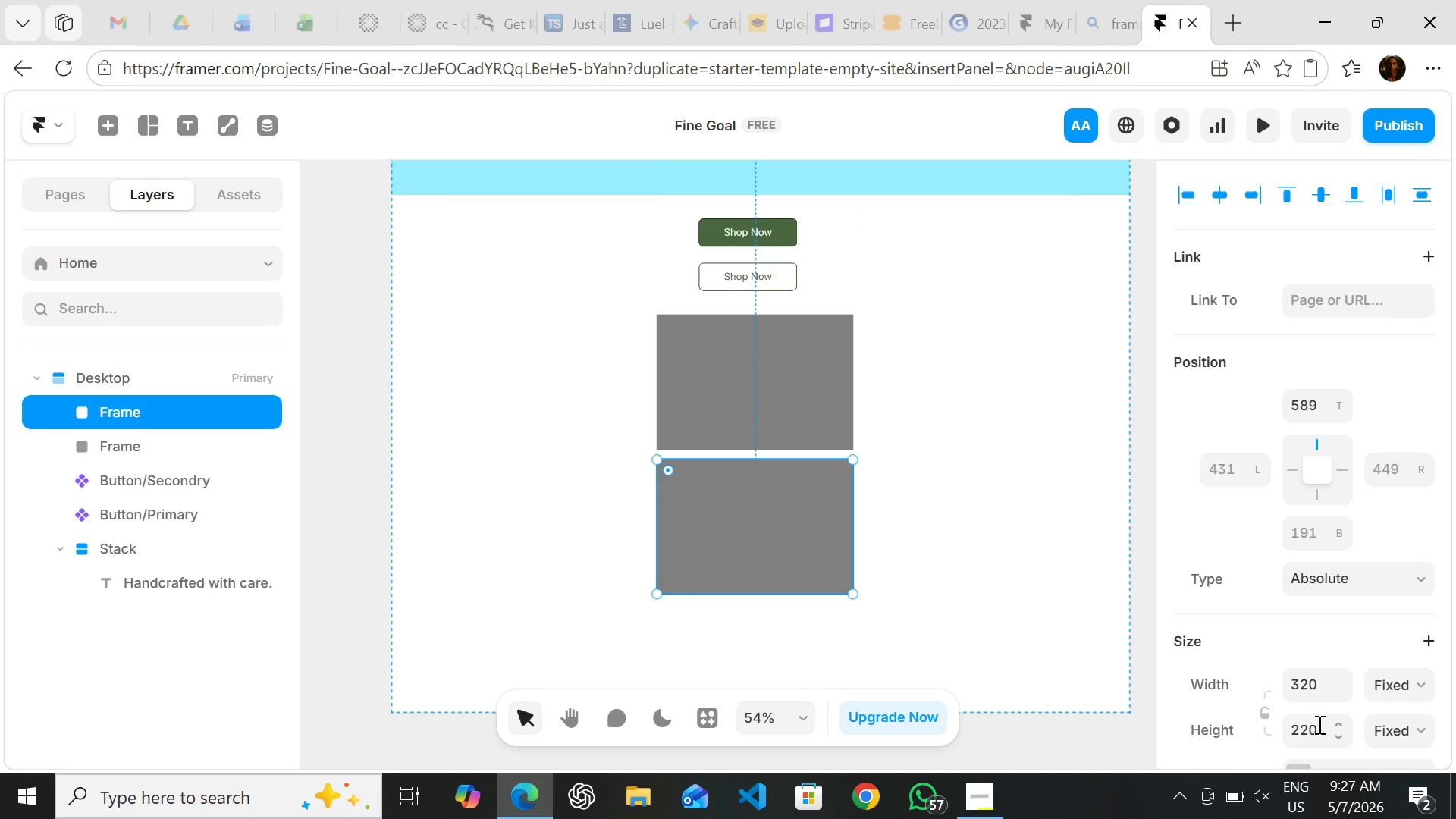 
left_click([774, 397])
 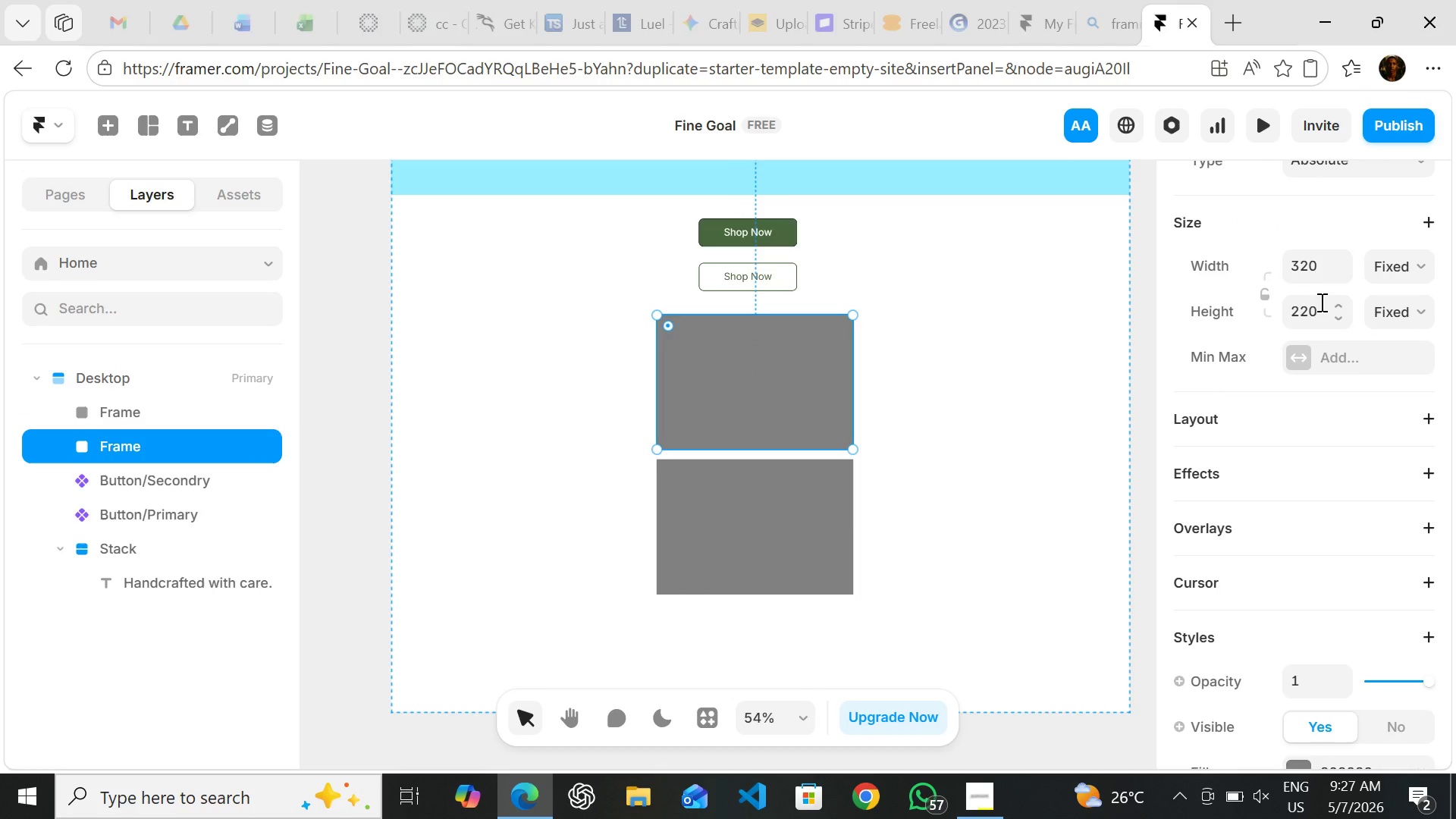 
left_click([1319, 307])
 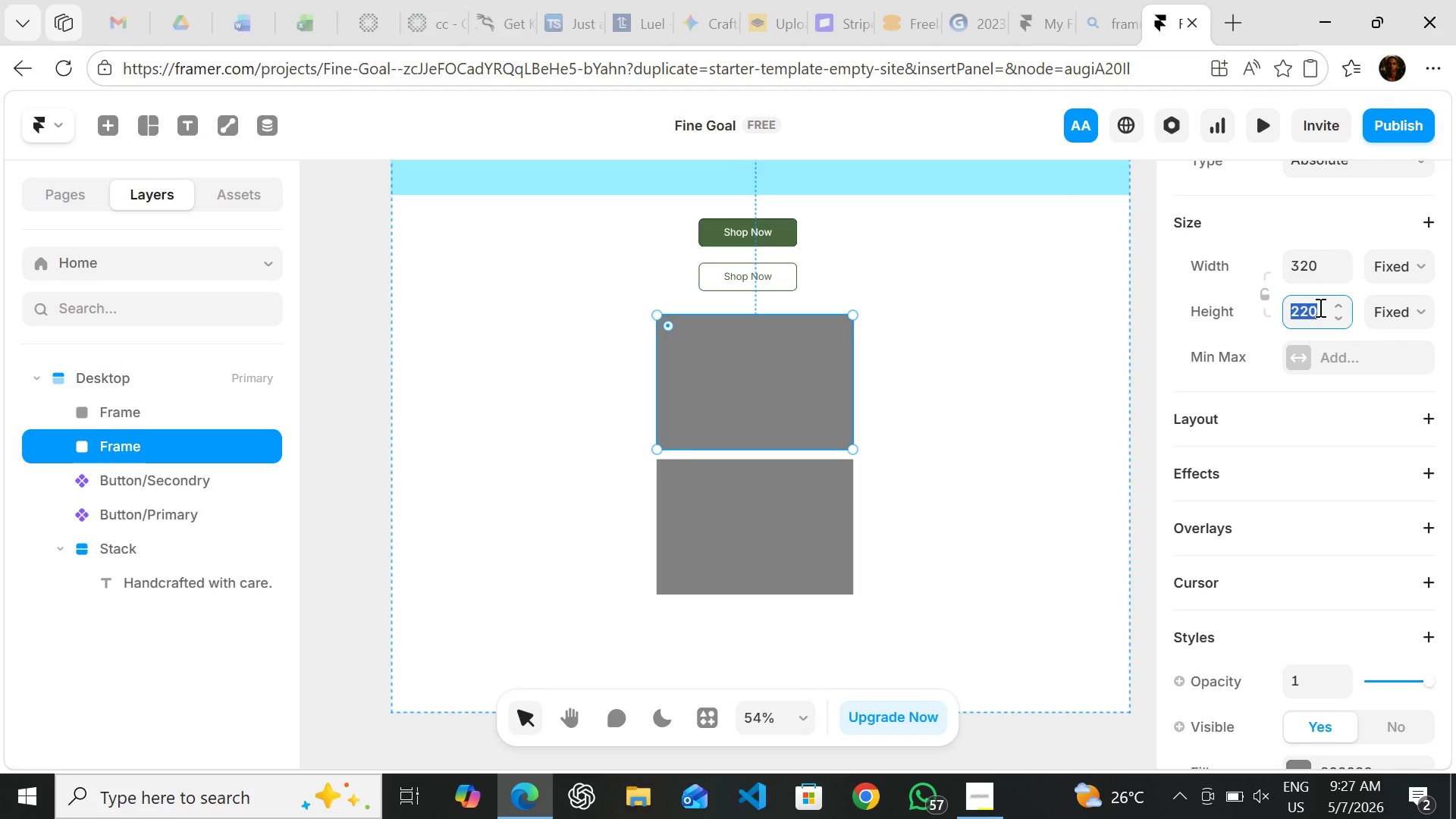 
type(420)
 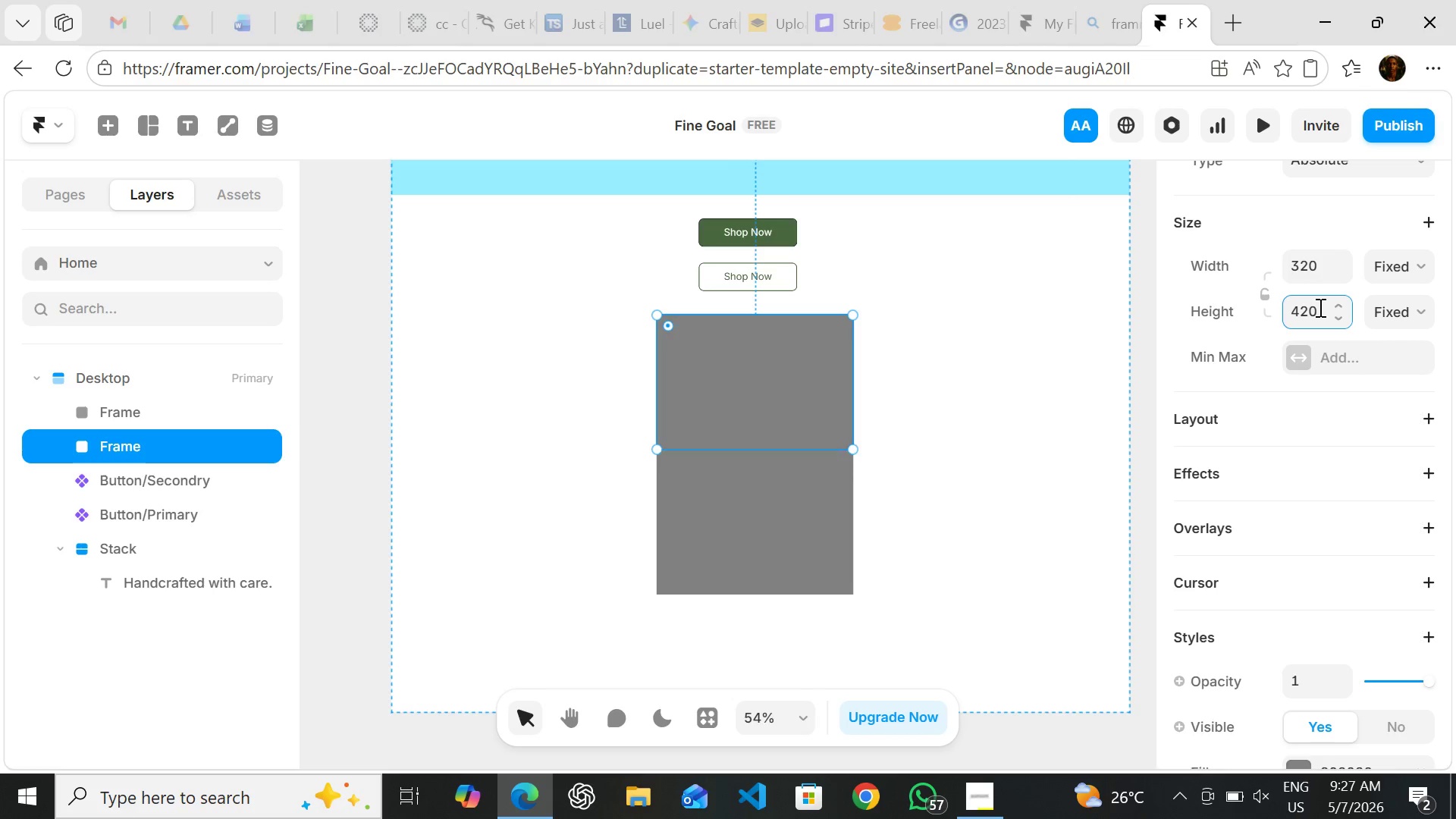 
key(Enter)
 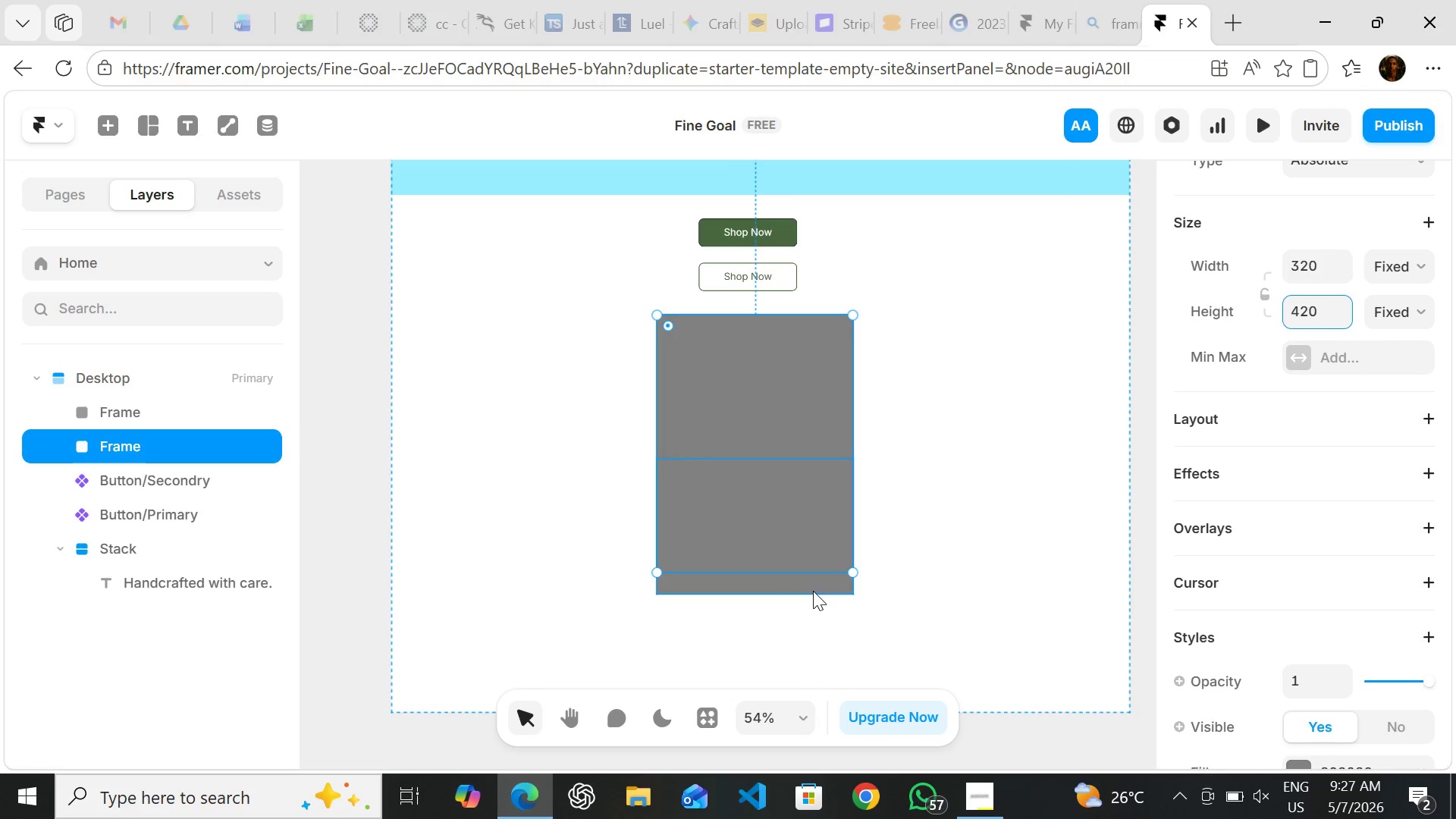 
left_click([813, 591])
 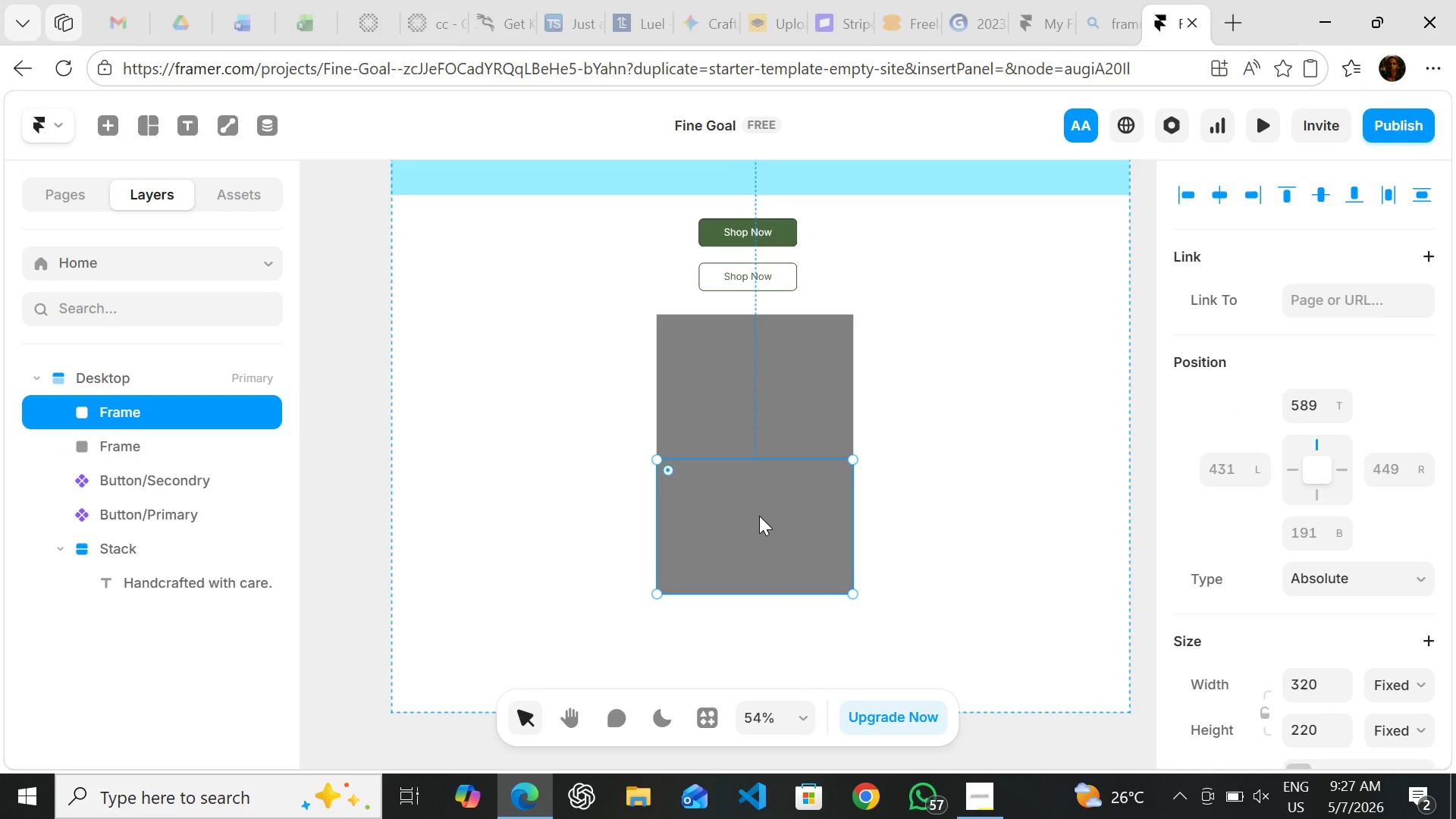 
left_click_drag(start_coordinate=[759, 516], to_coordinate=[761, 376])
 